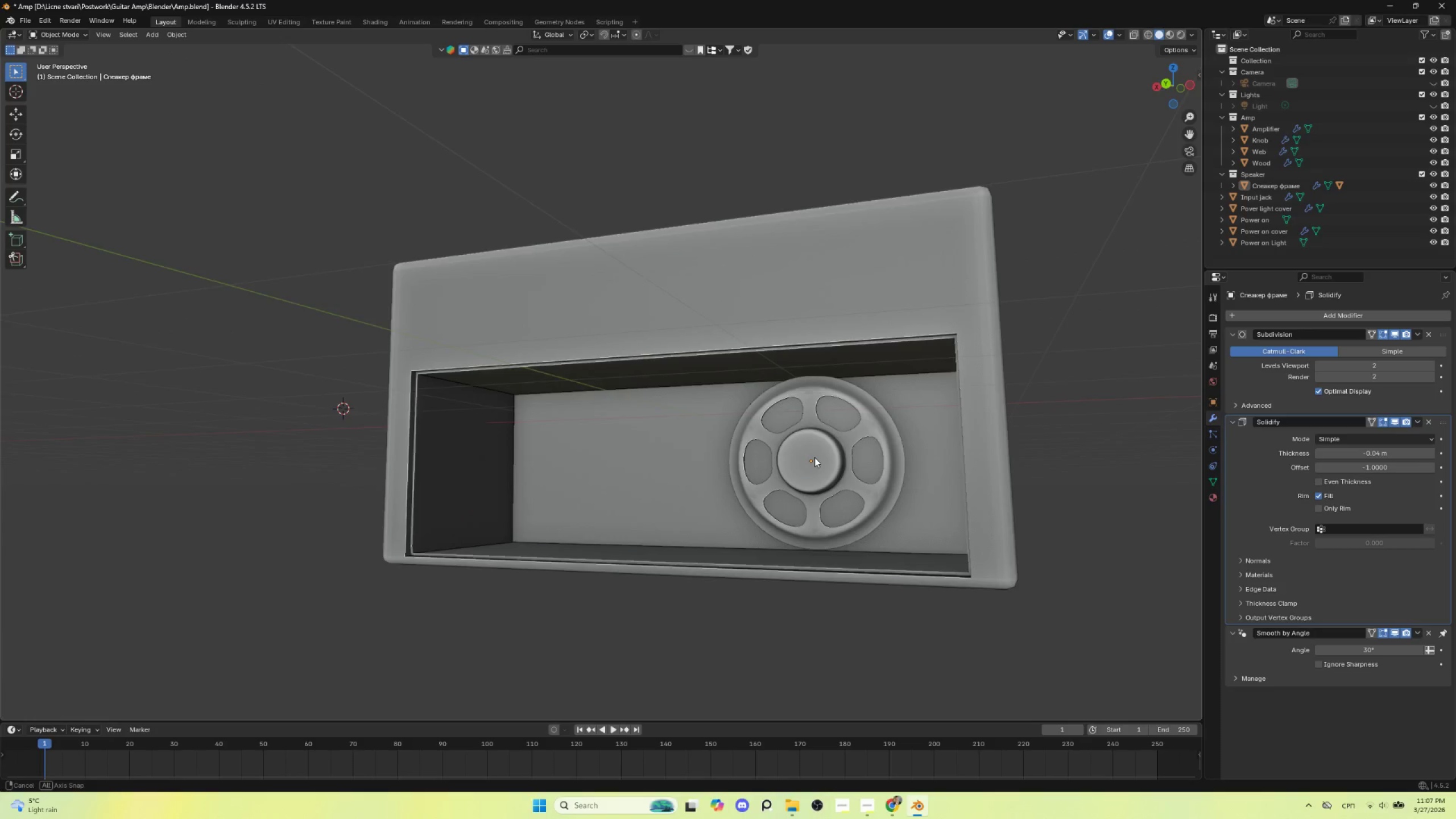 
hold_key(key=AltLeft, duration=0.53)
 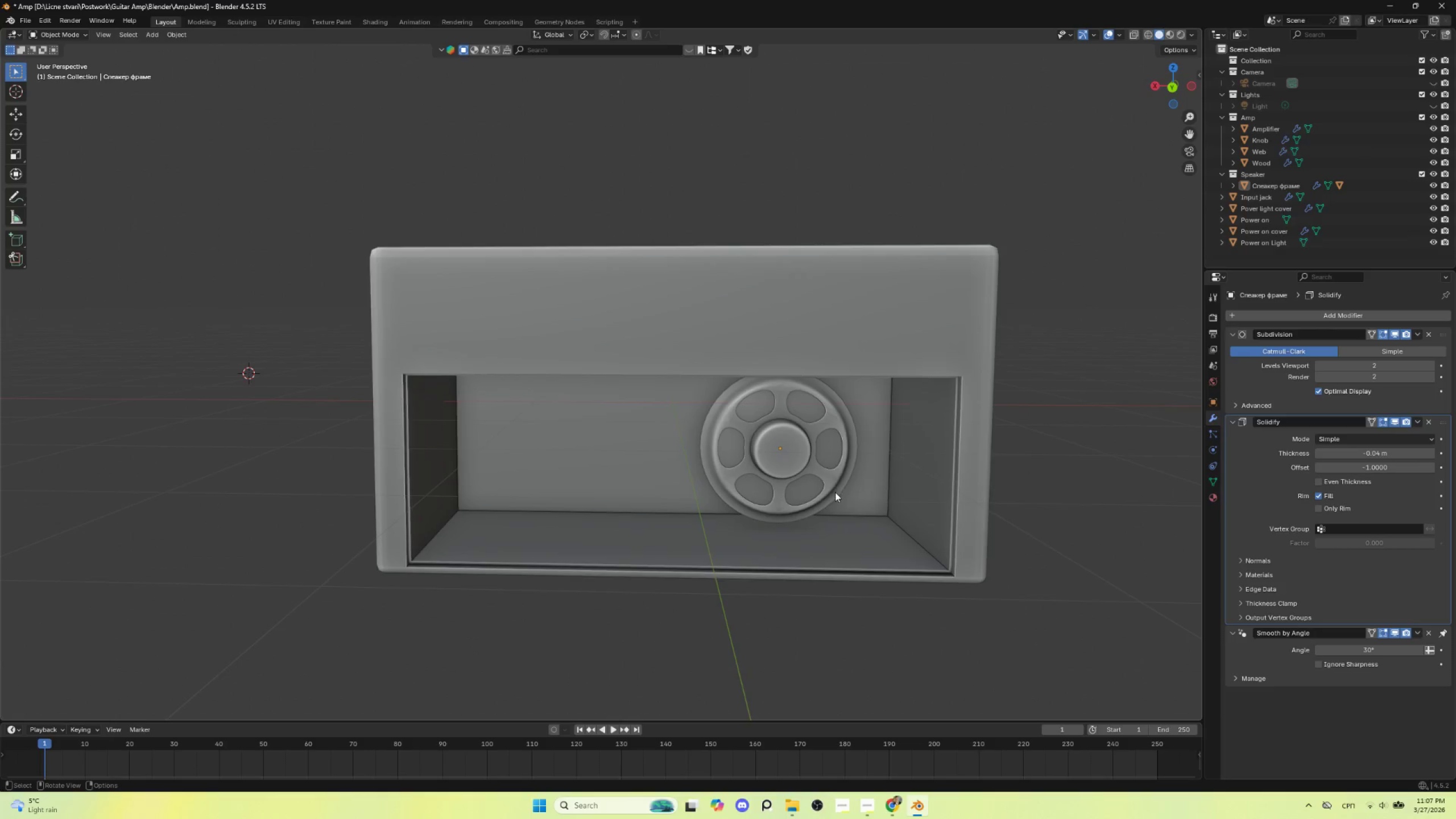 
scroll: coordinate [835, 492], scroll_direction: up, amount: 4.0
 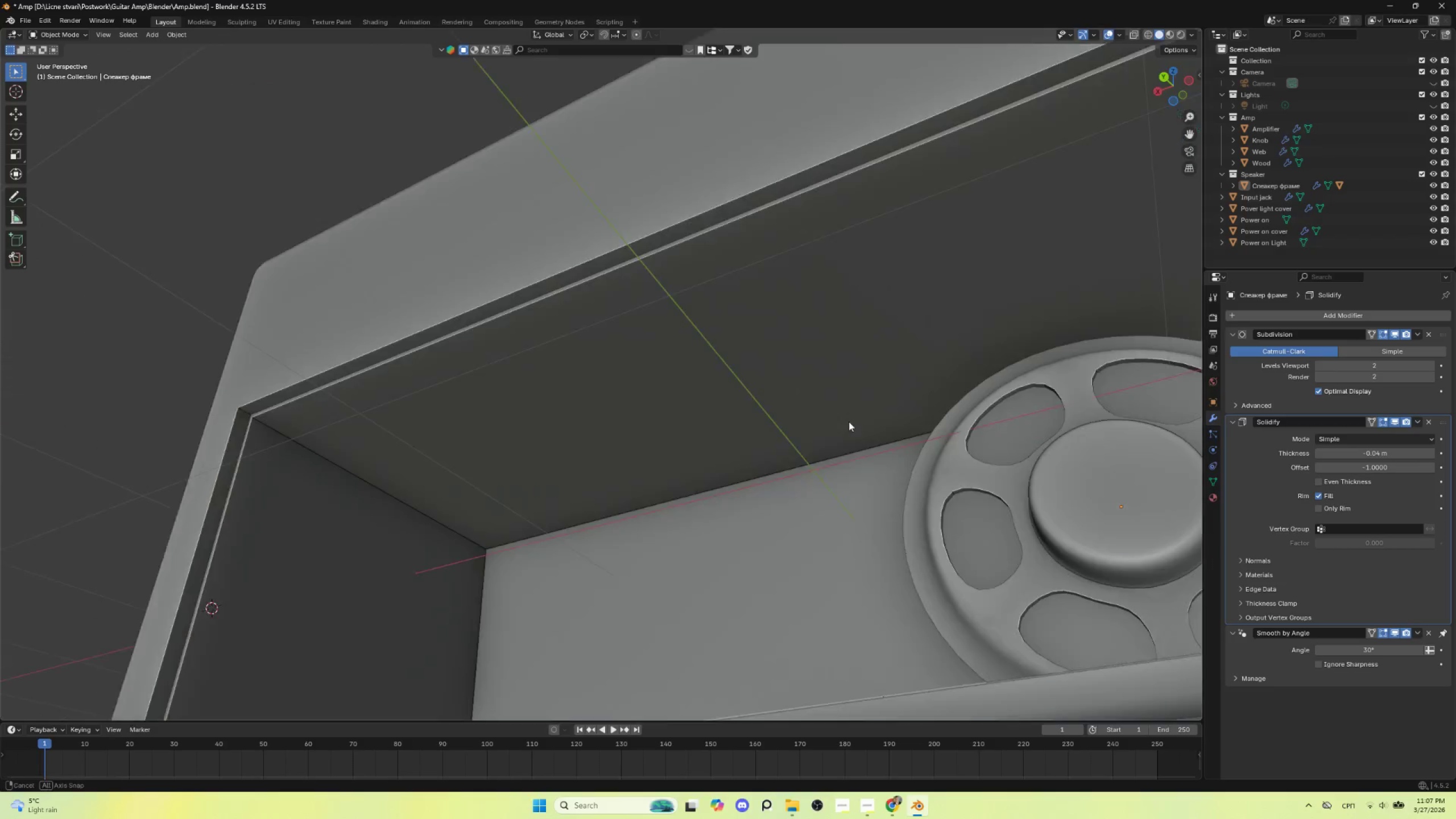 
hold_key(key=AltLeft, duration=0.72)
 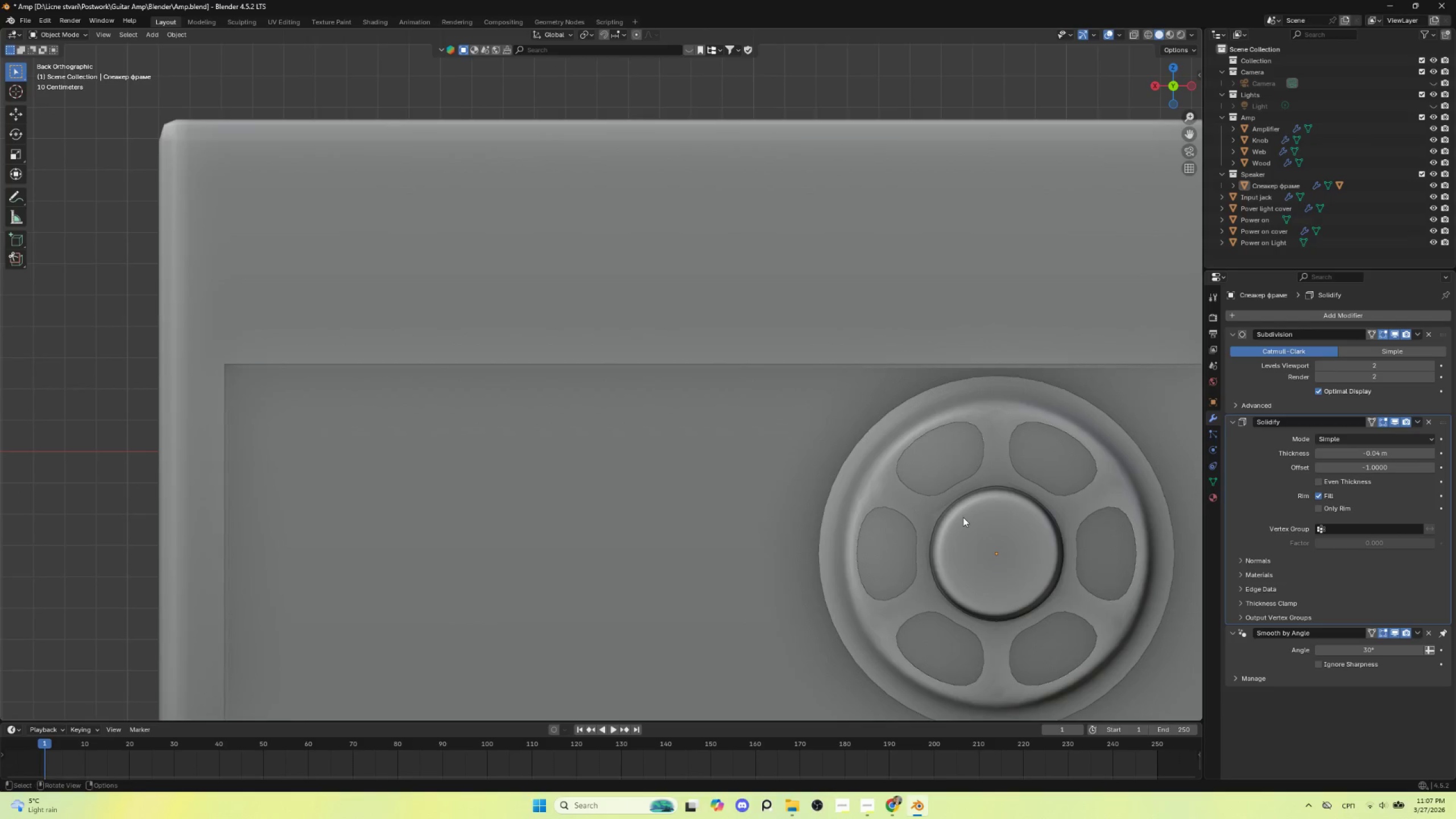 
hold_key(key=ShiftLeft, duration=0.55)
 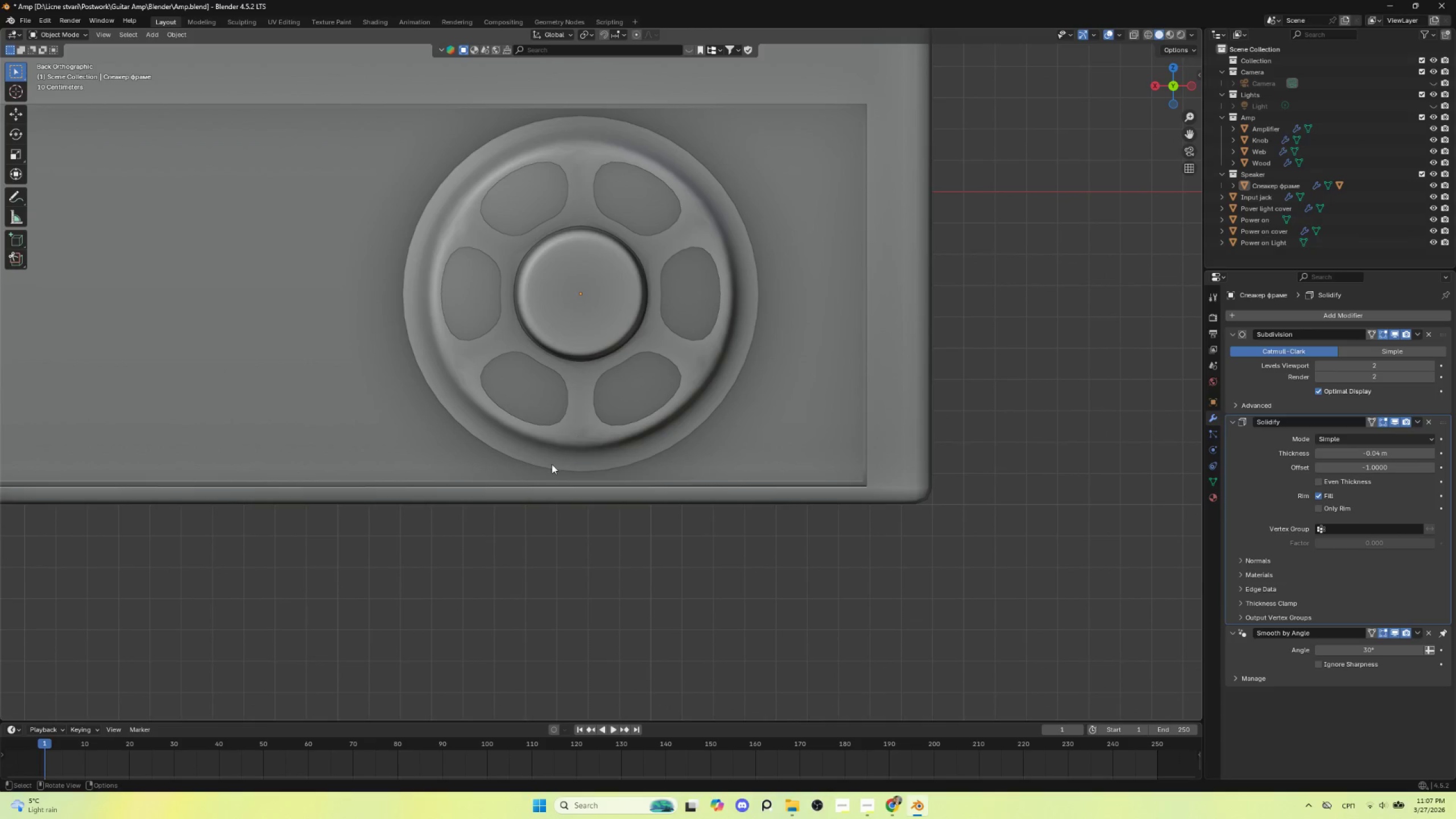 
scroll: coordinate [812, 457], scroll_direction: down, amount: 6.0
 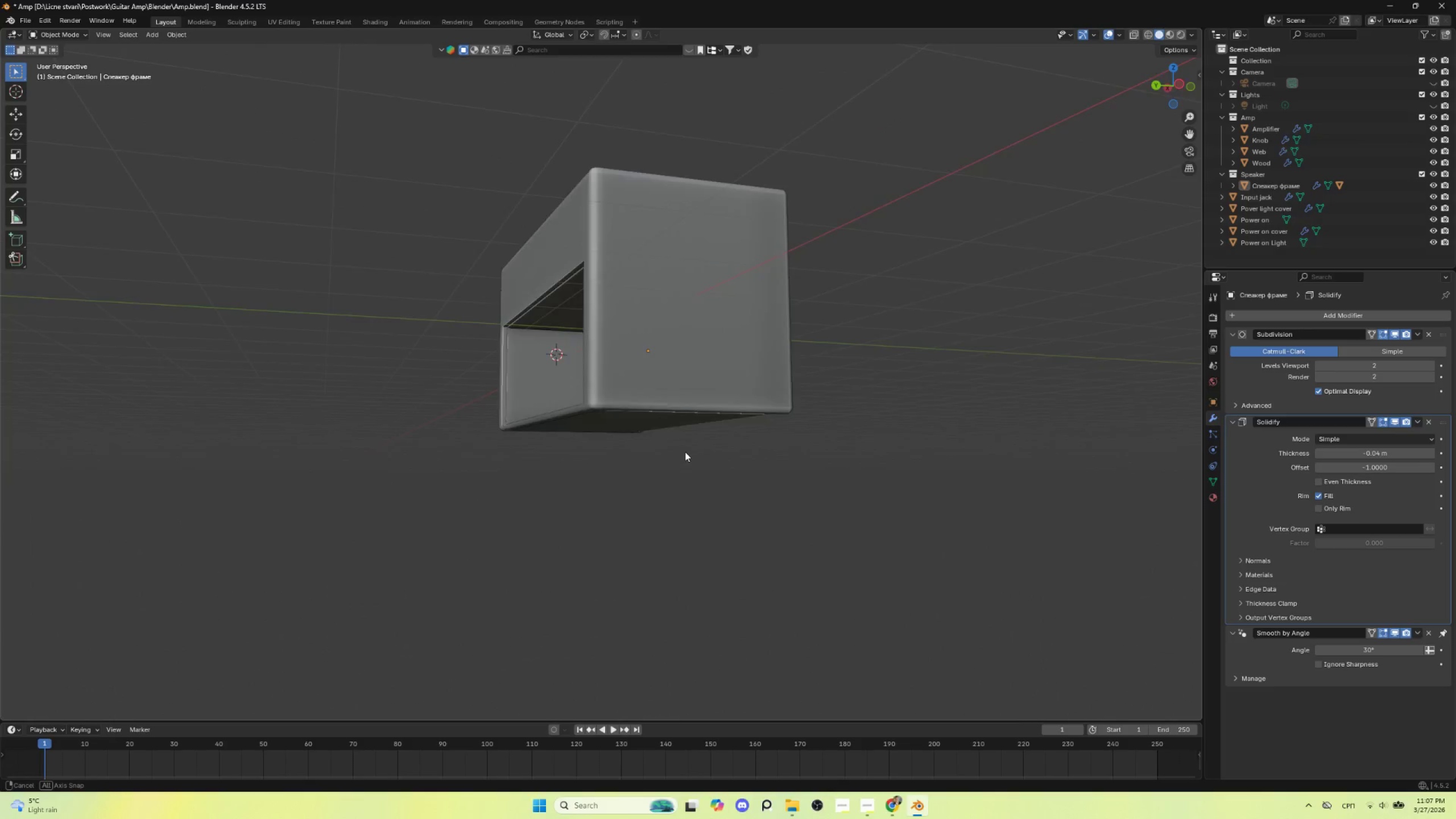 
hold_key(key=AltLeft, duration=0.34)
 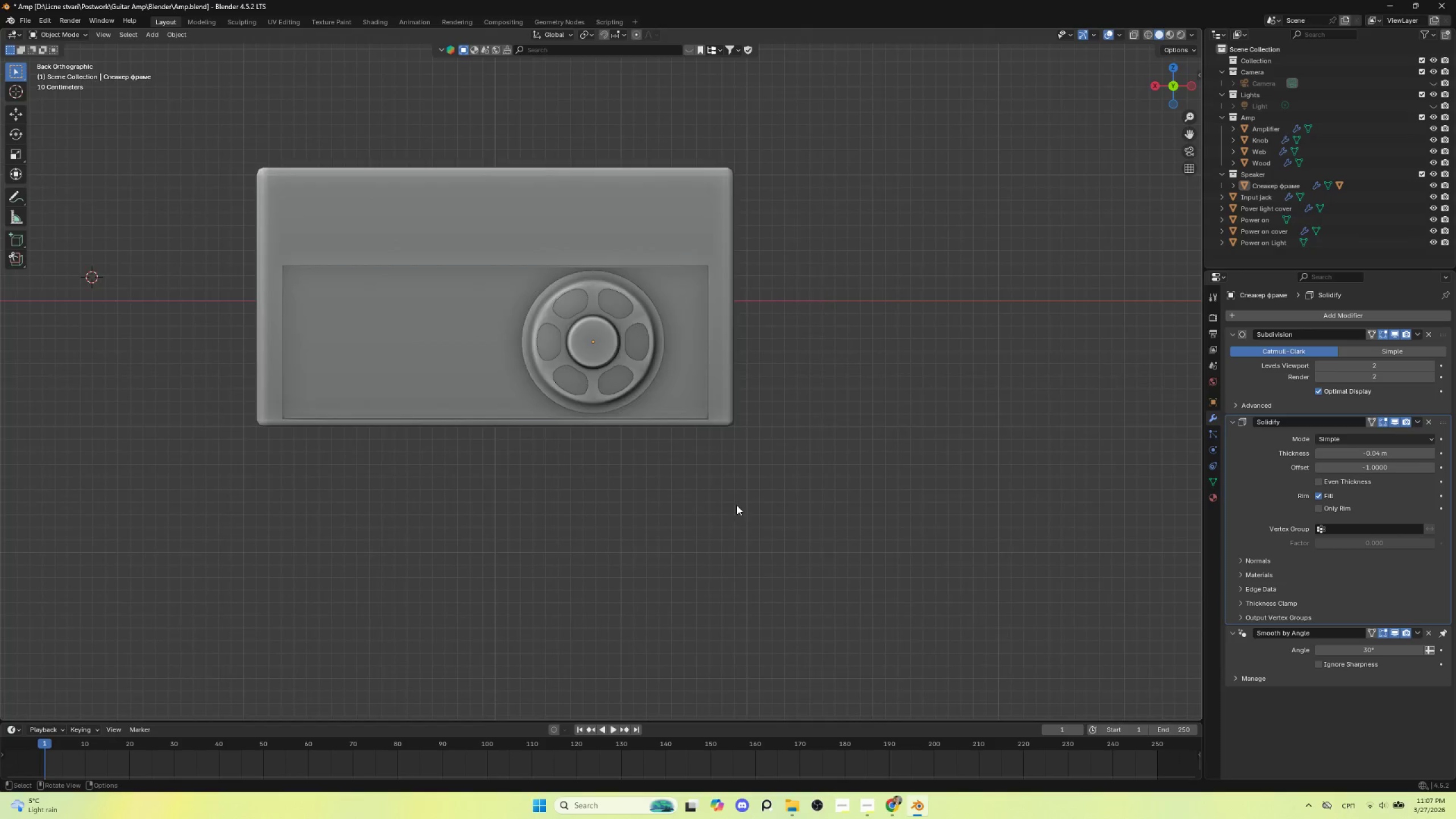 
scroll: coordinate [731, 501], scroll_direction: up, amount: 5.0
 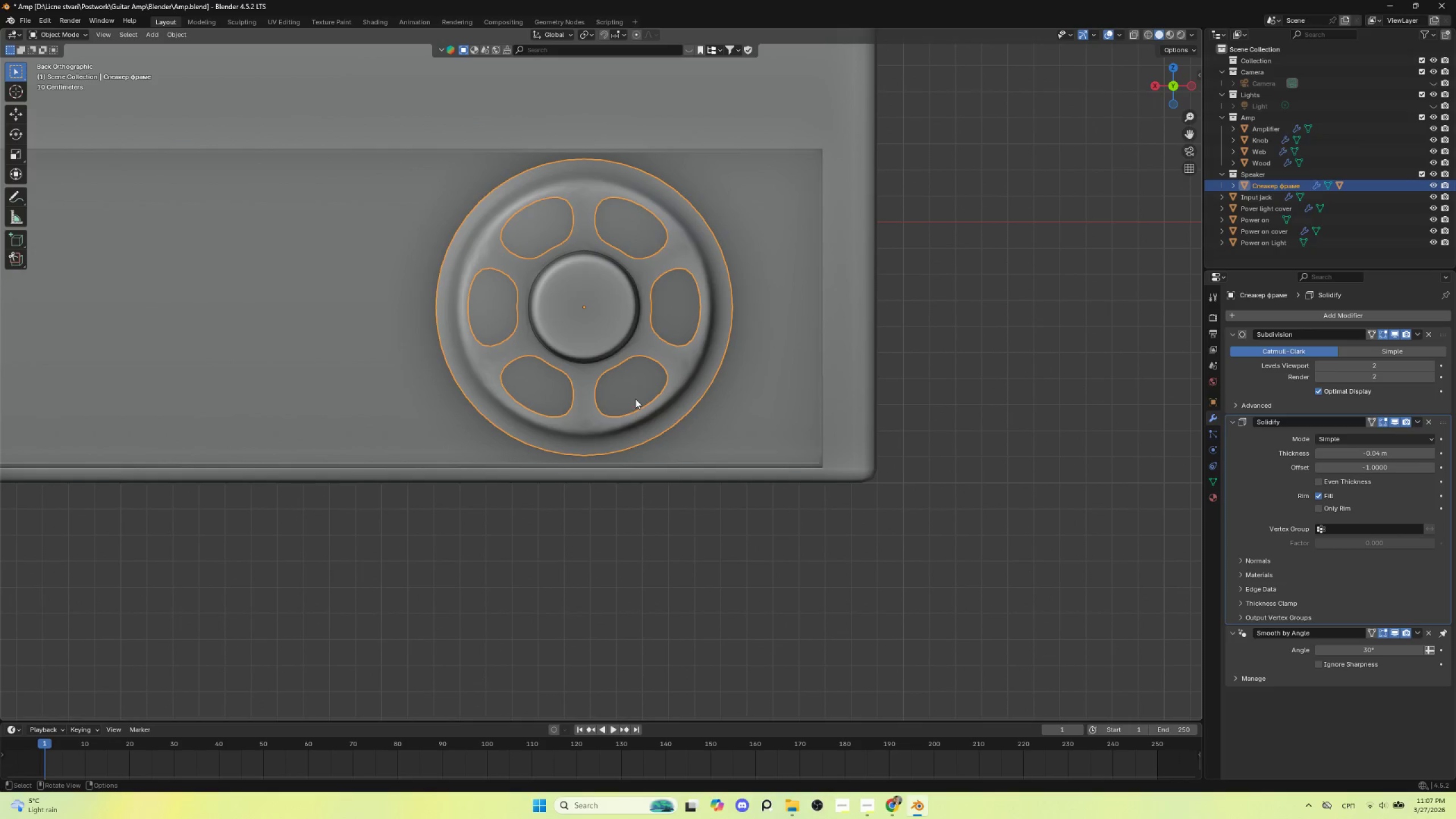 
double_click([627, 389])
 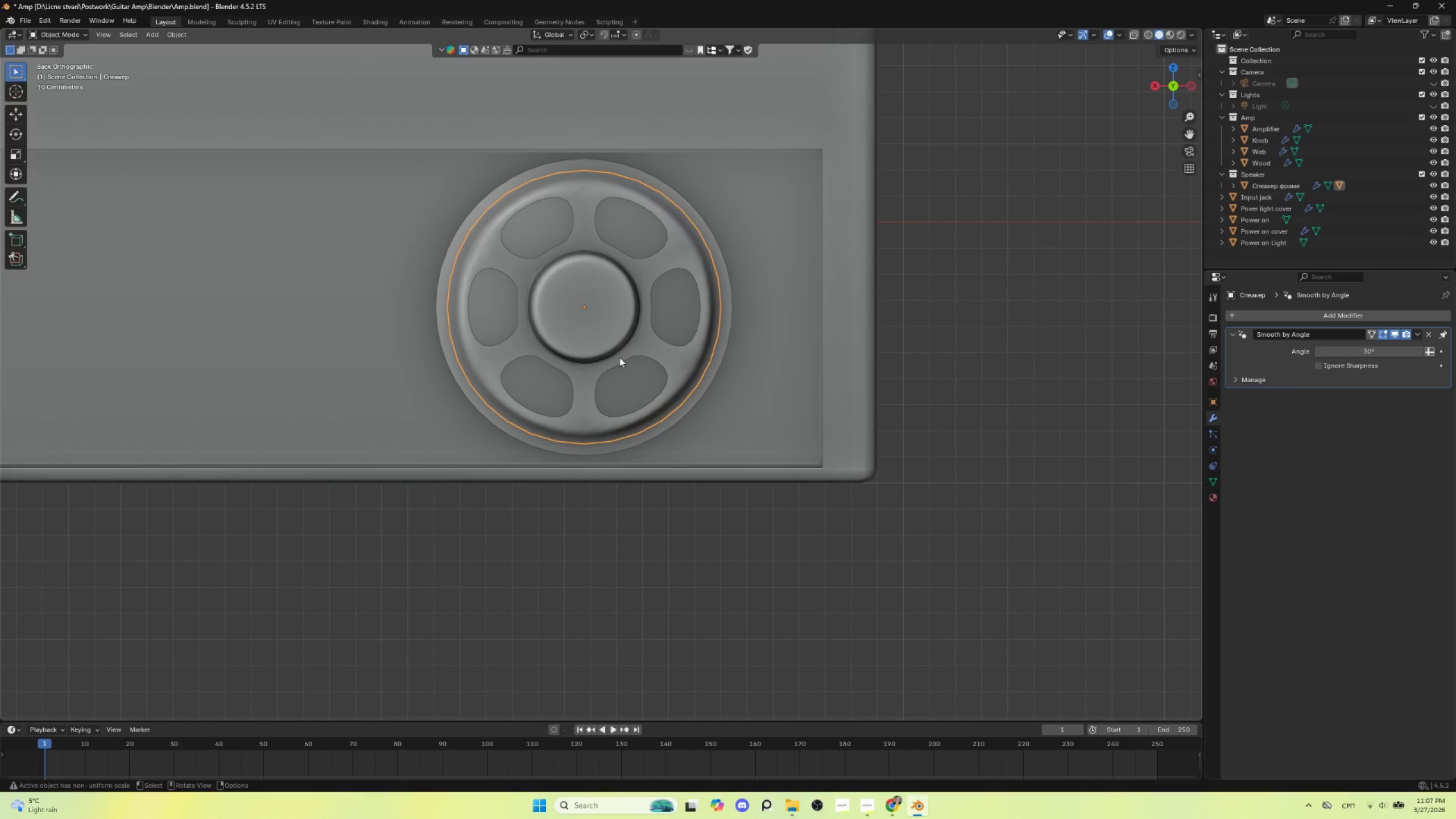 
hold_key(key=ShiftLeft, duration=0.64)
left_click([588, 311])
 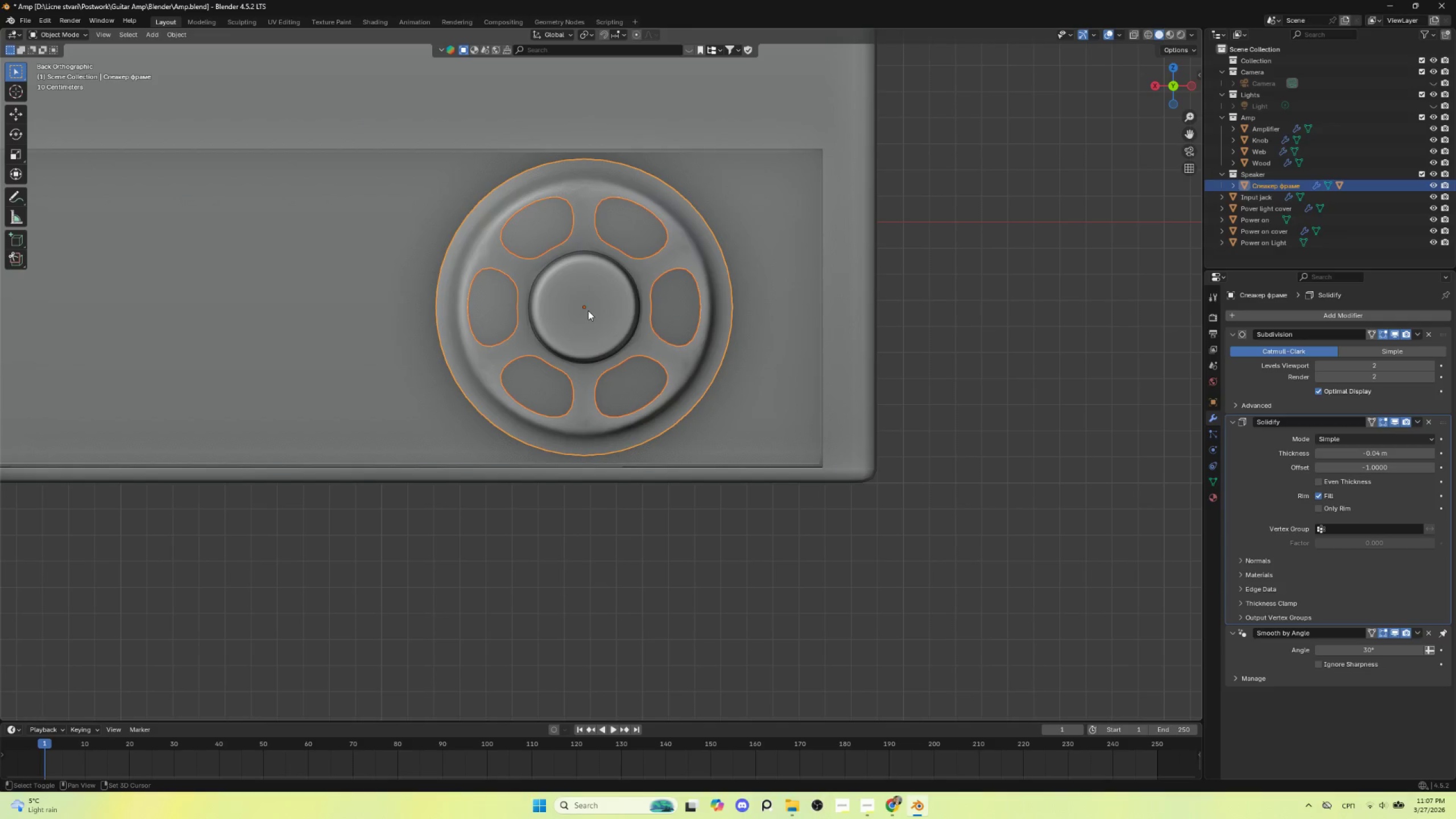 
hold_key(key=ShiftLeft, duration=0.75)
 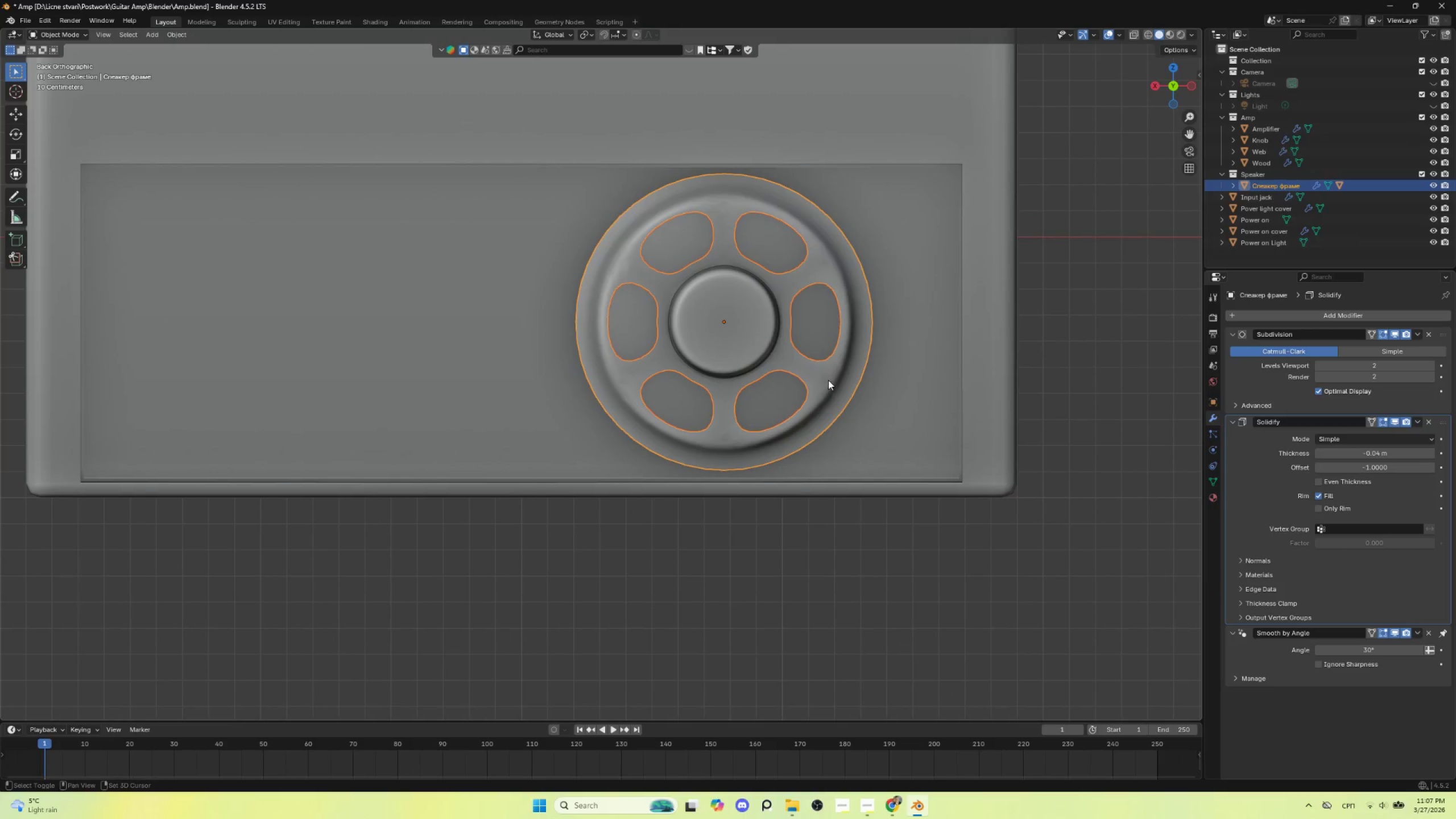 
type(Dx)
 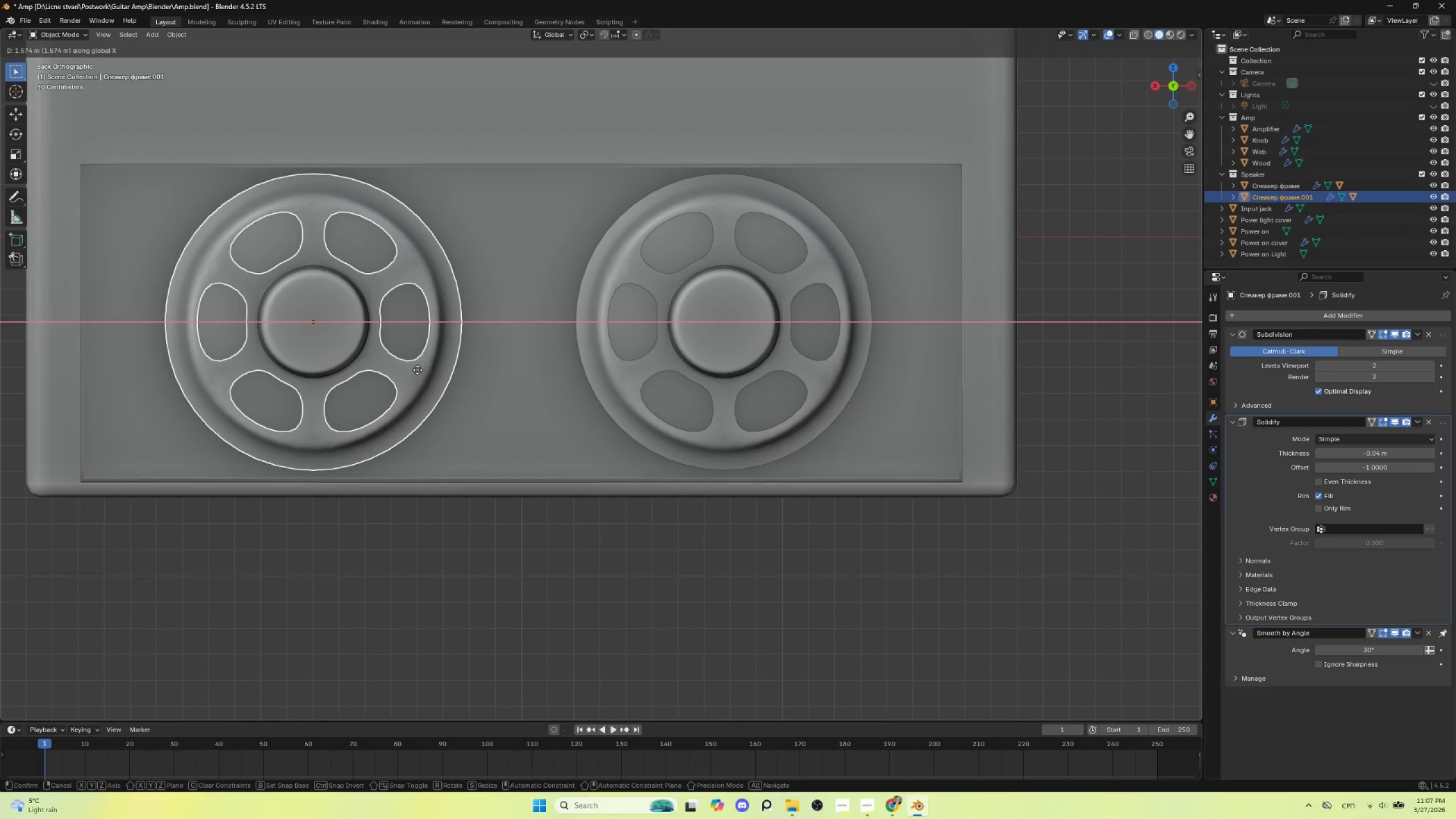 
left_click([421, 369])
 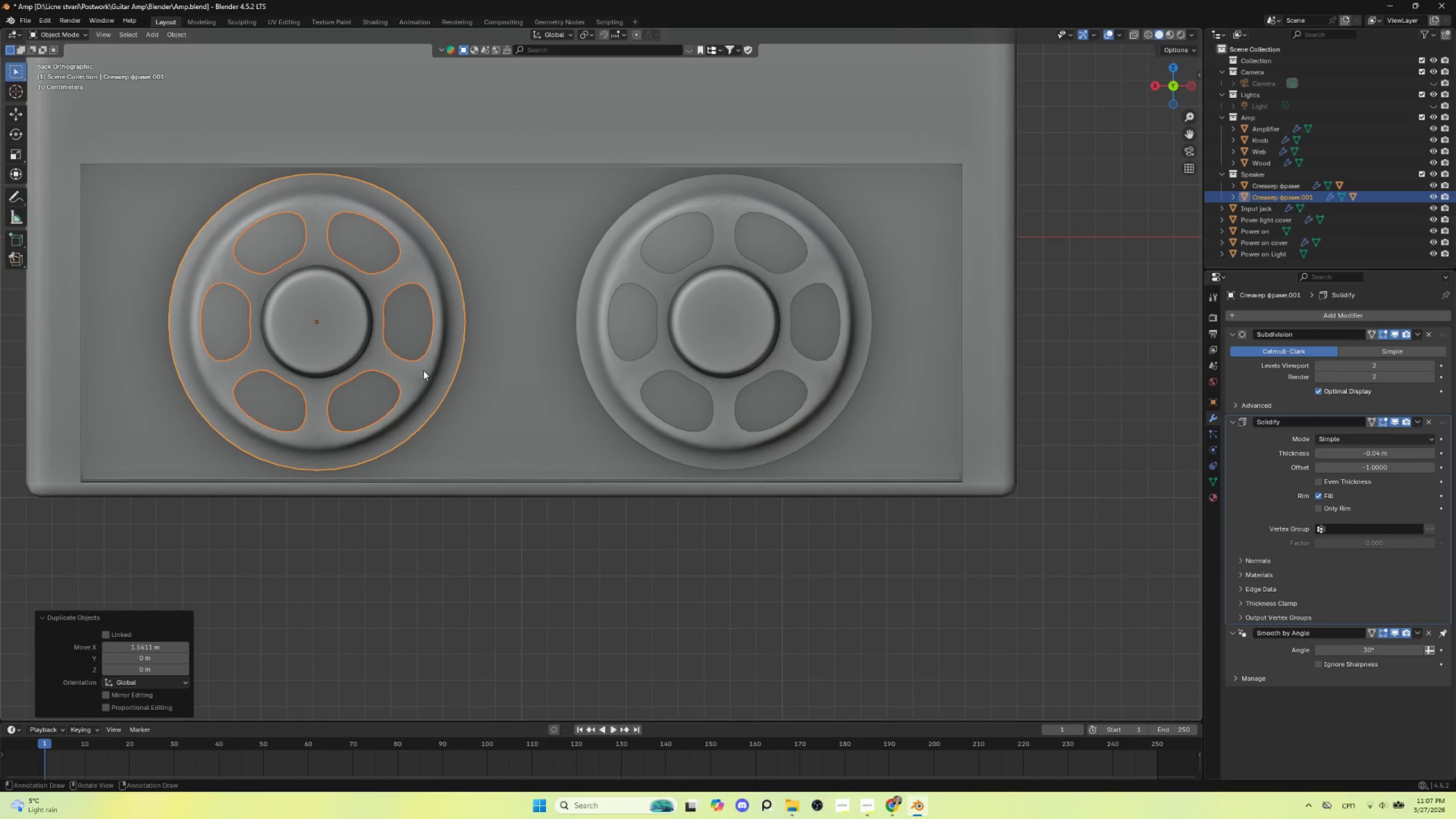 
scroll: coordinate [435, 389], scroll_direction: down, amount: 4.0
 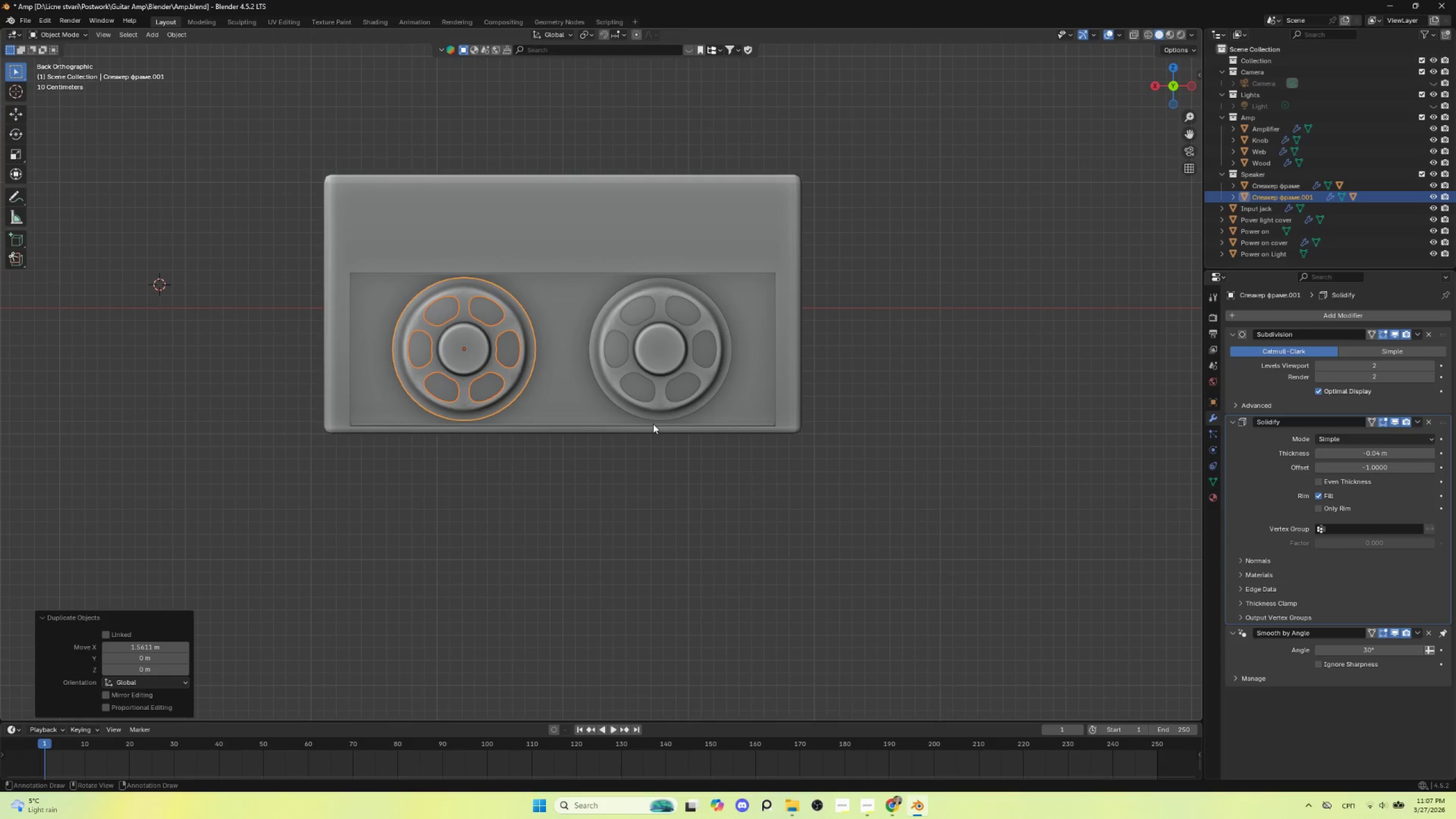 
key(M)
 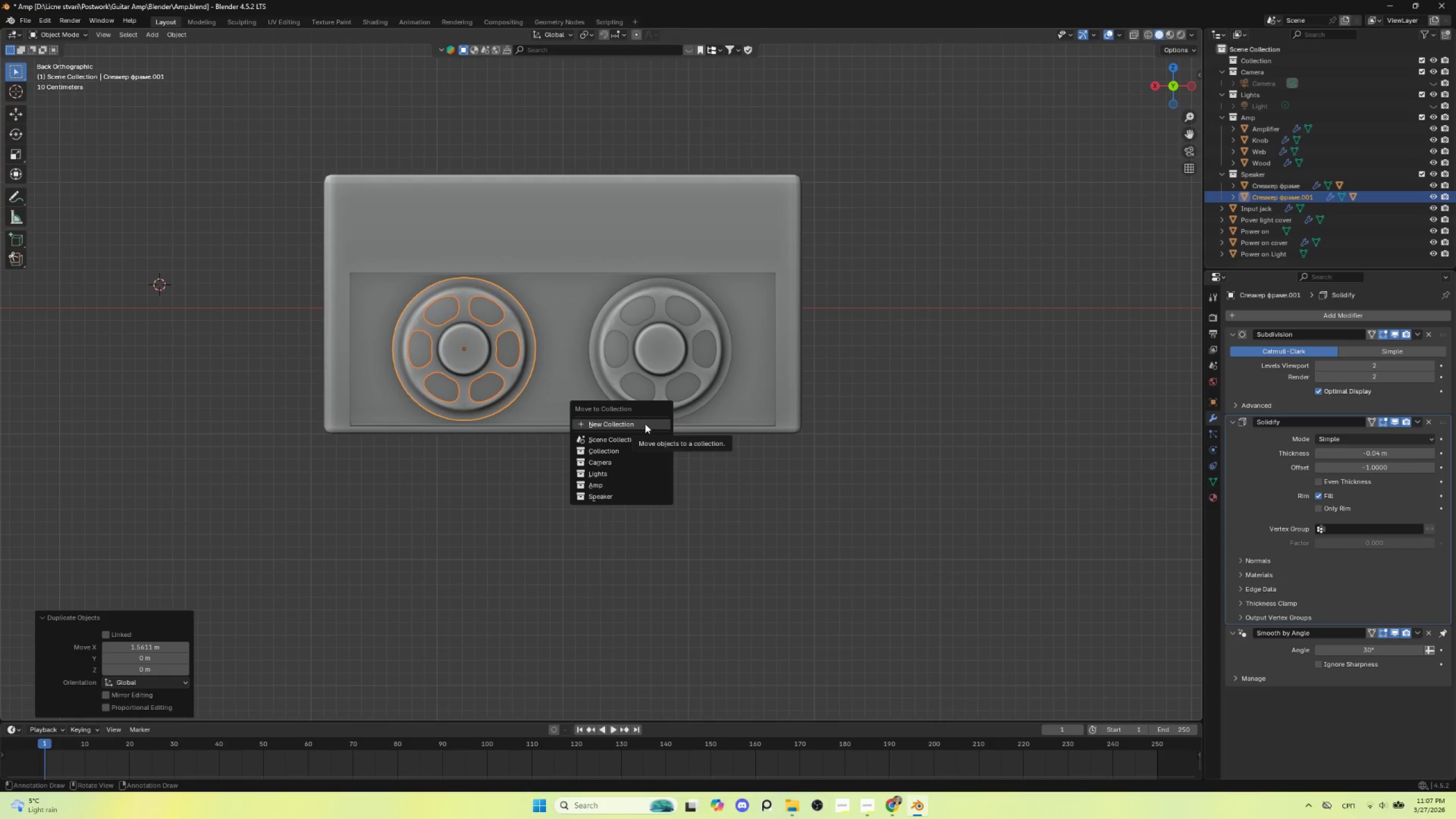 
left_click([645, 424])
 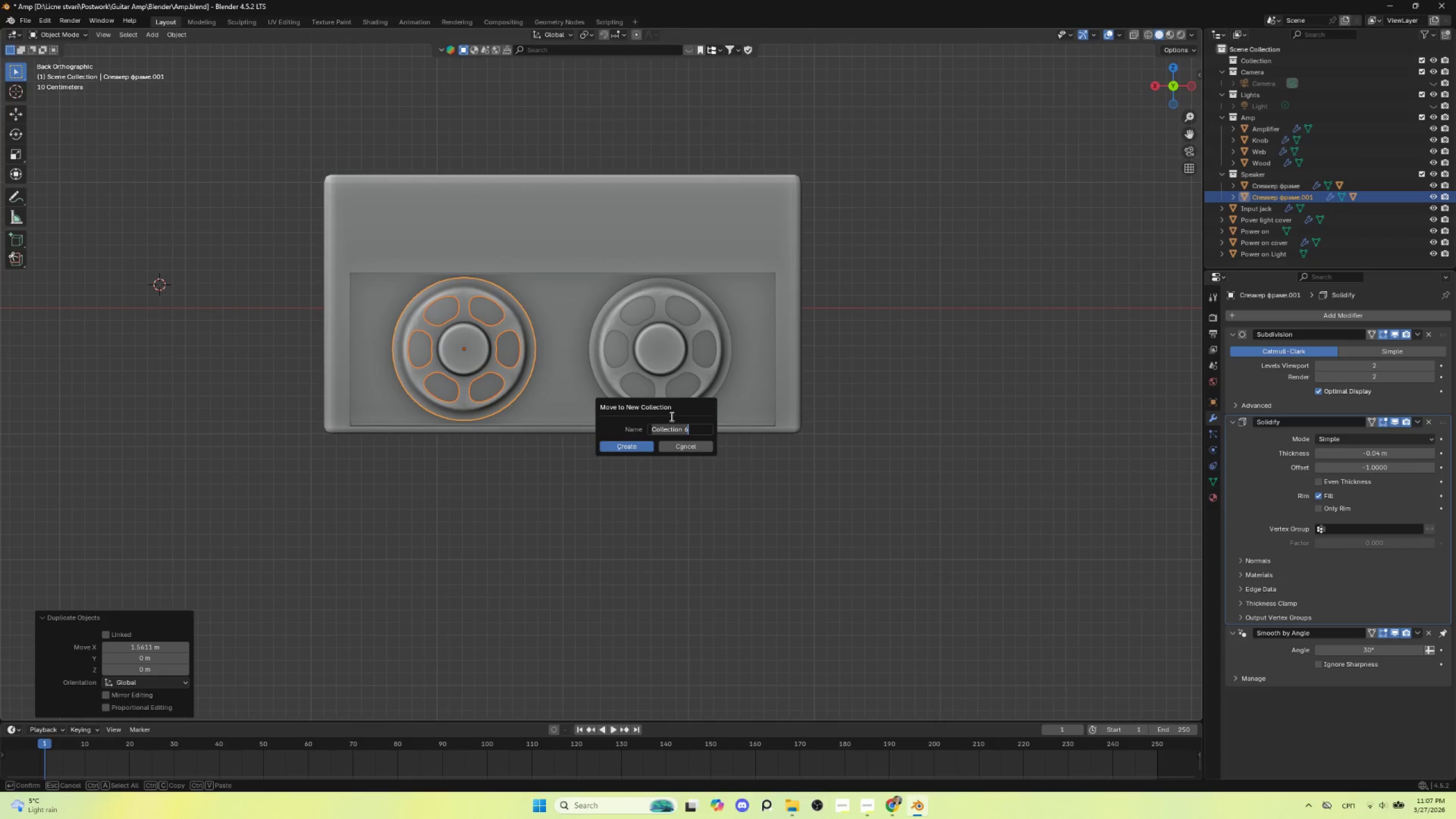 
type(Speaker 2)
 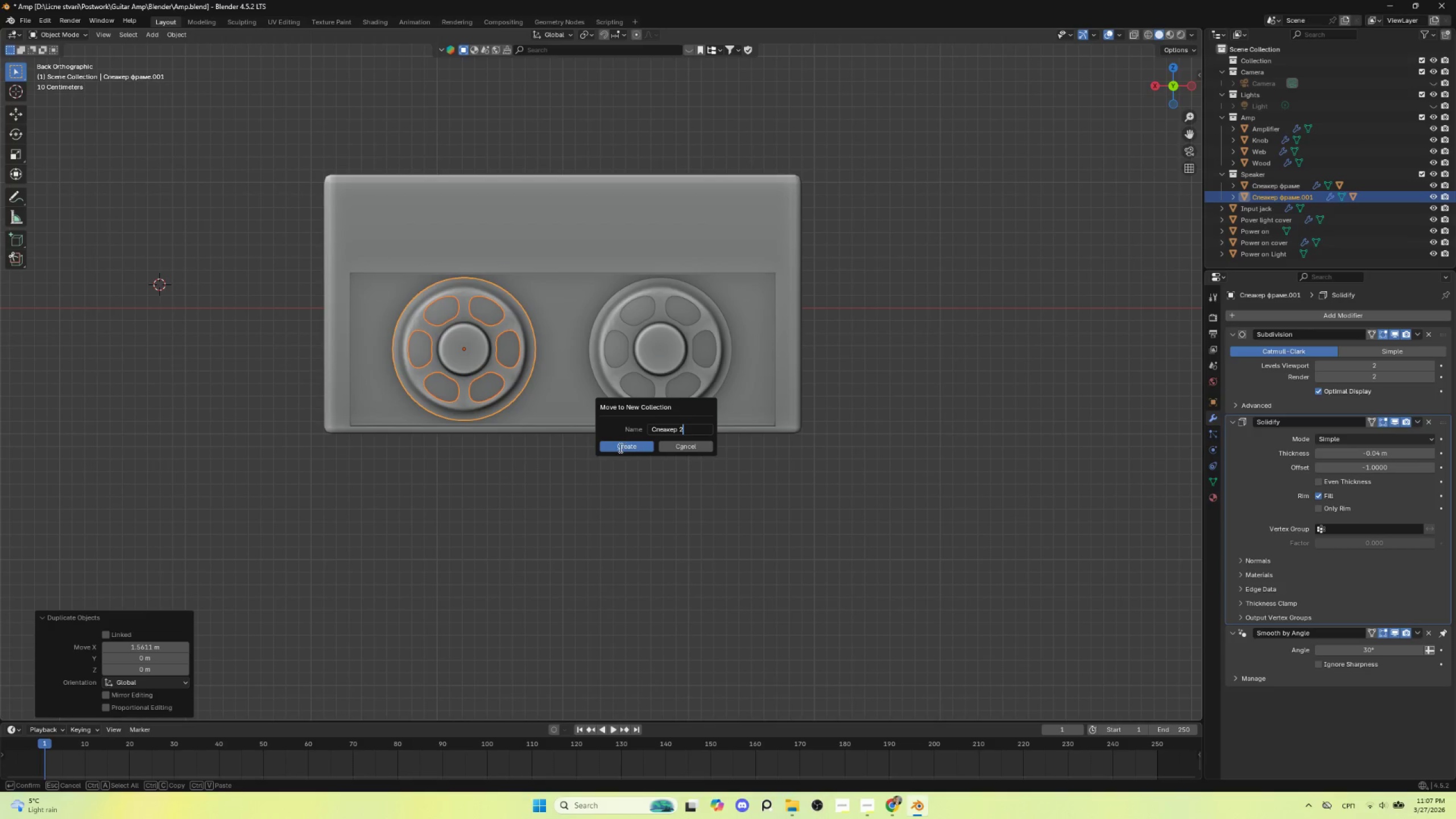 
left_click([619, 448])
 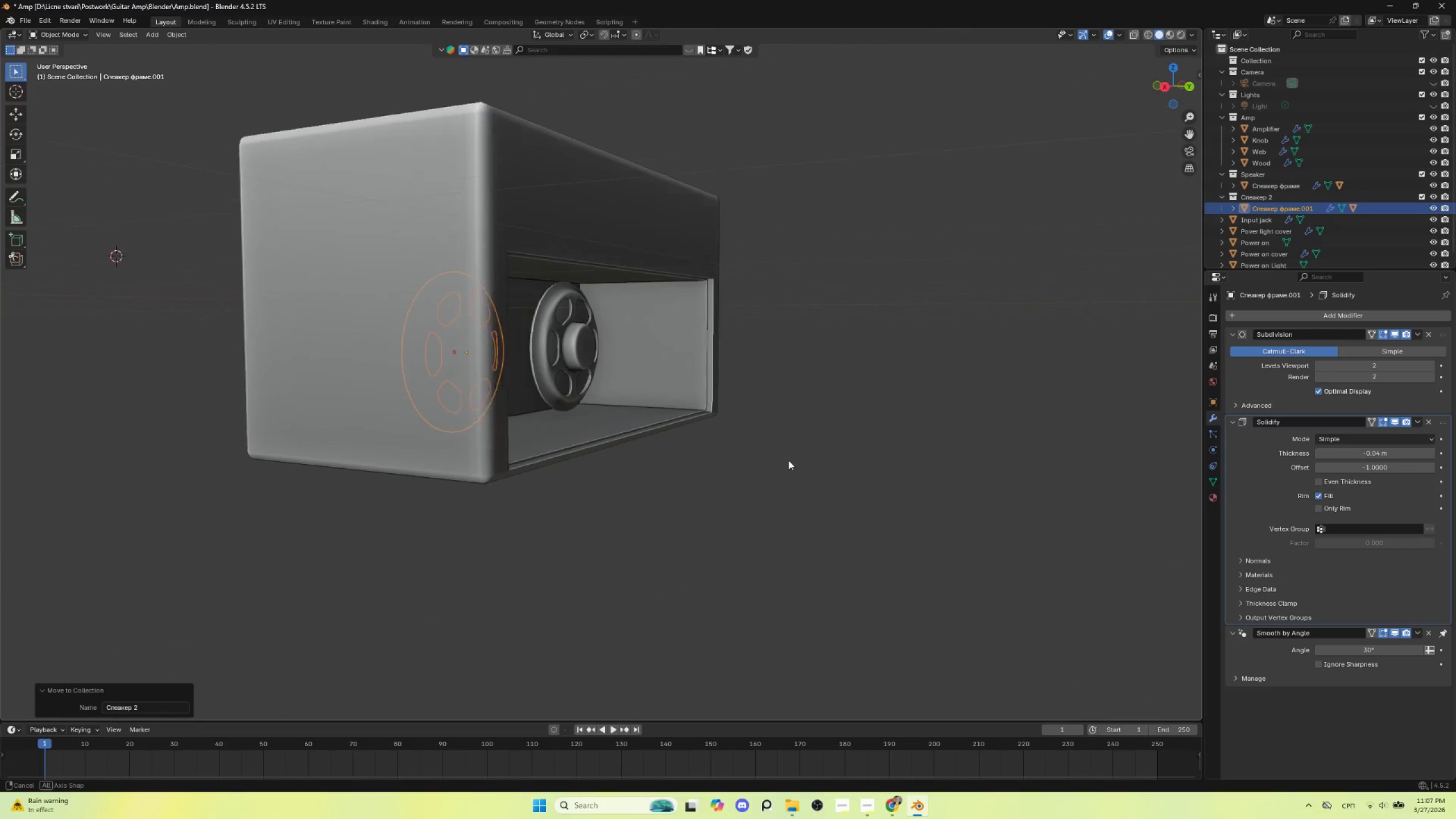 
wait(7.59)
 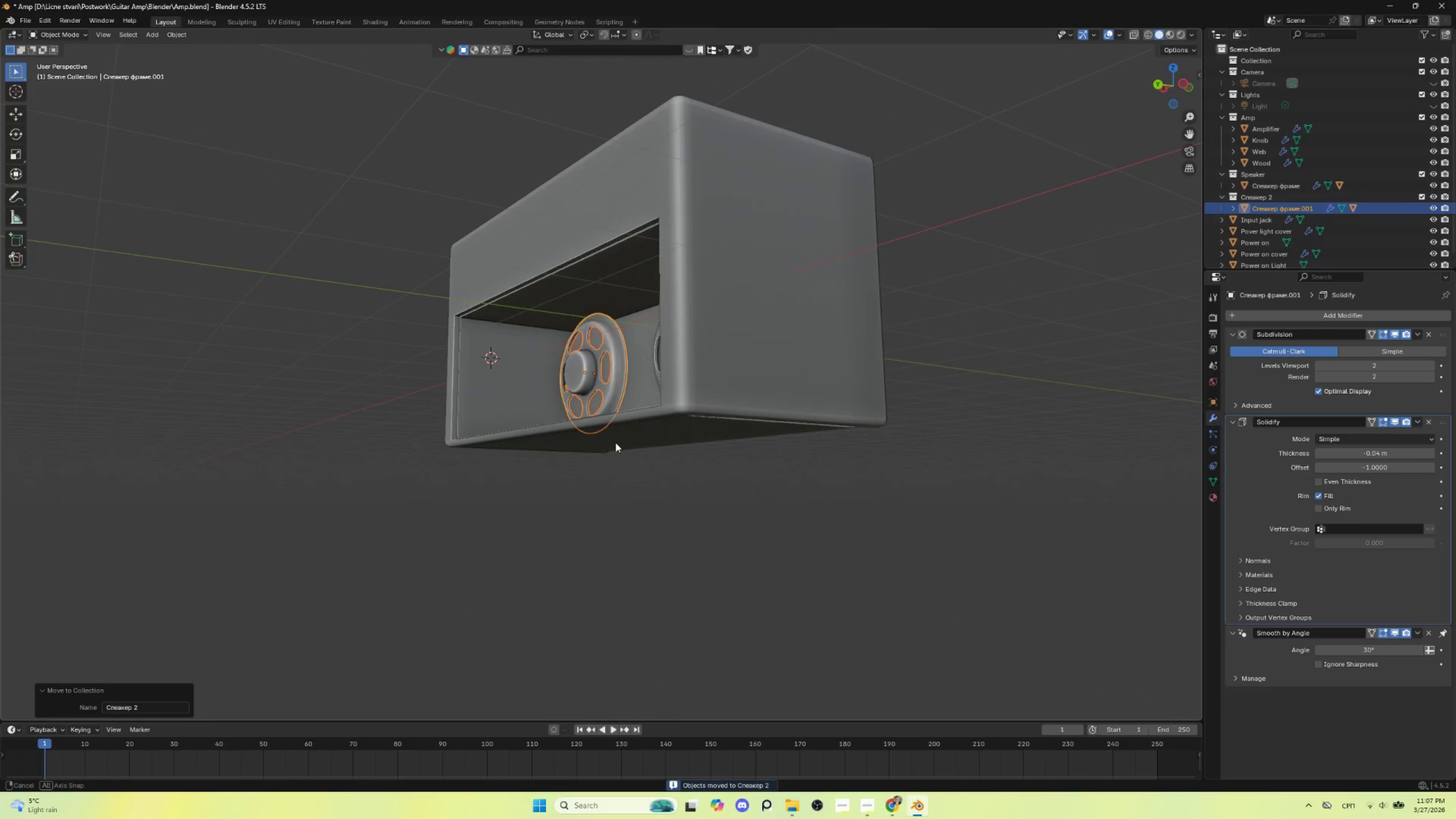 
hold_key(key=AltLeft, duration=0.45)
 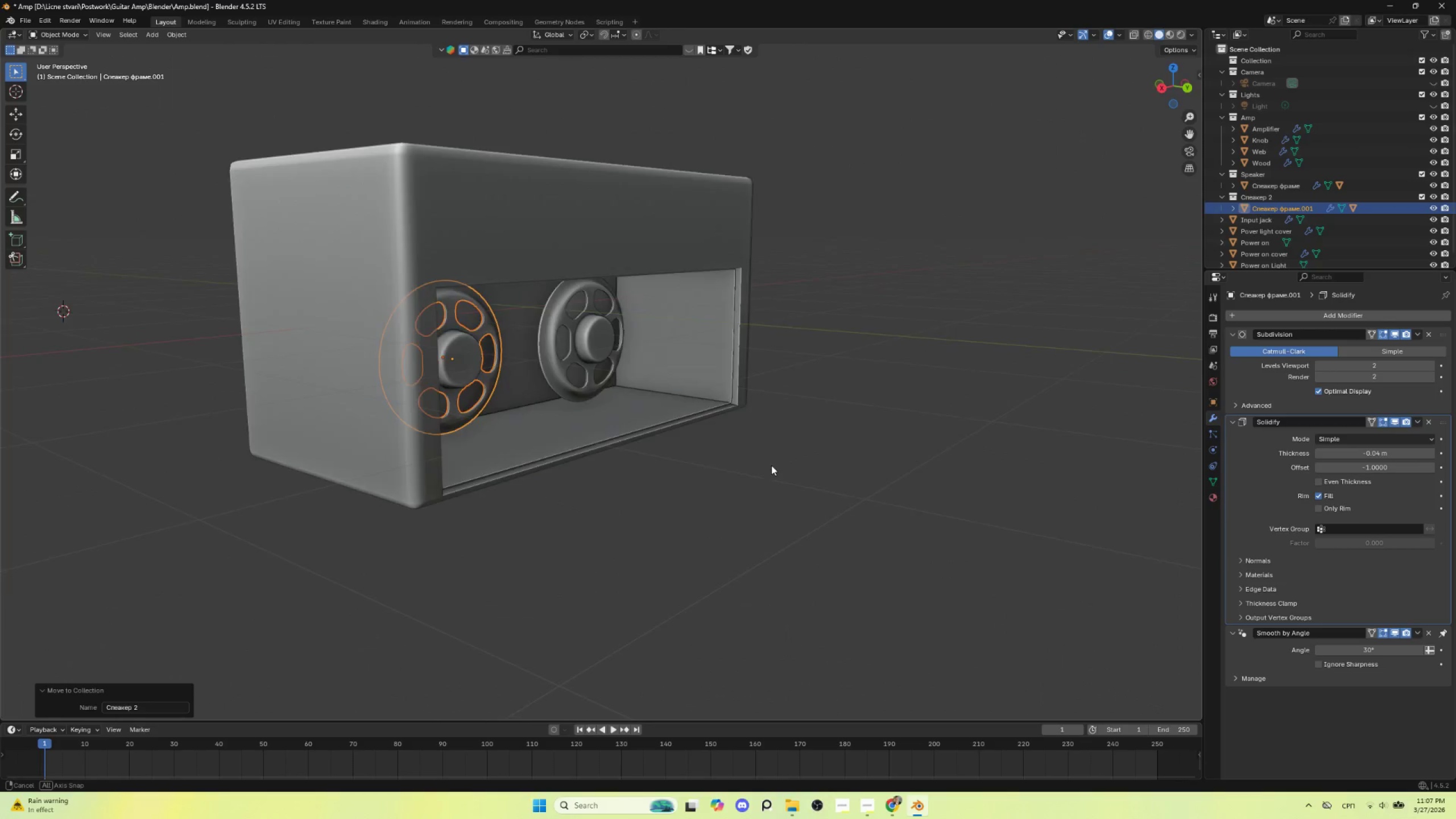 
hold_key(key=ShiftLeft, duration=1.5)
 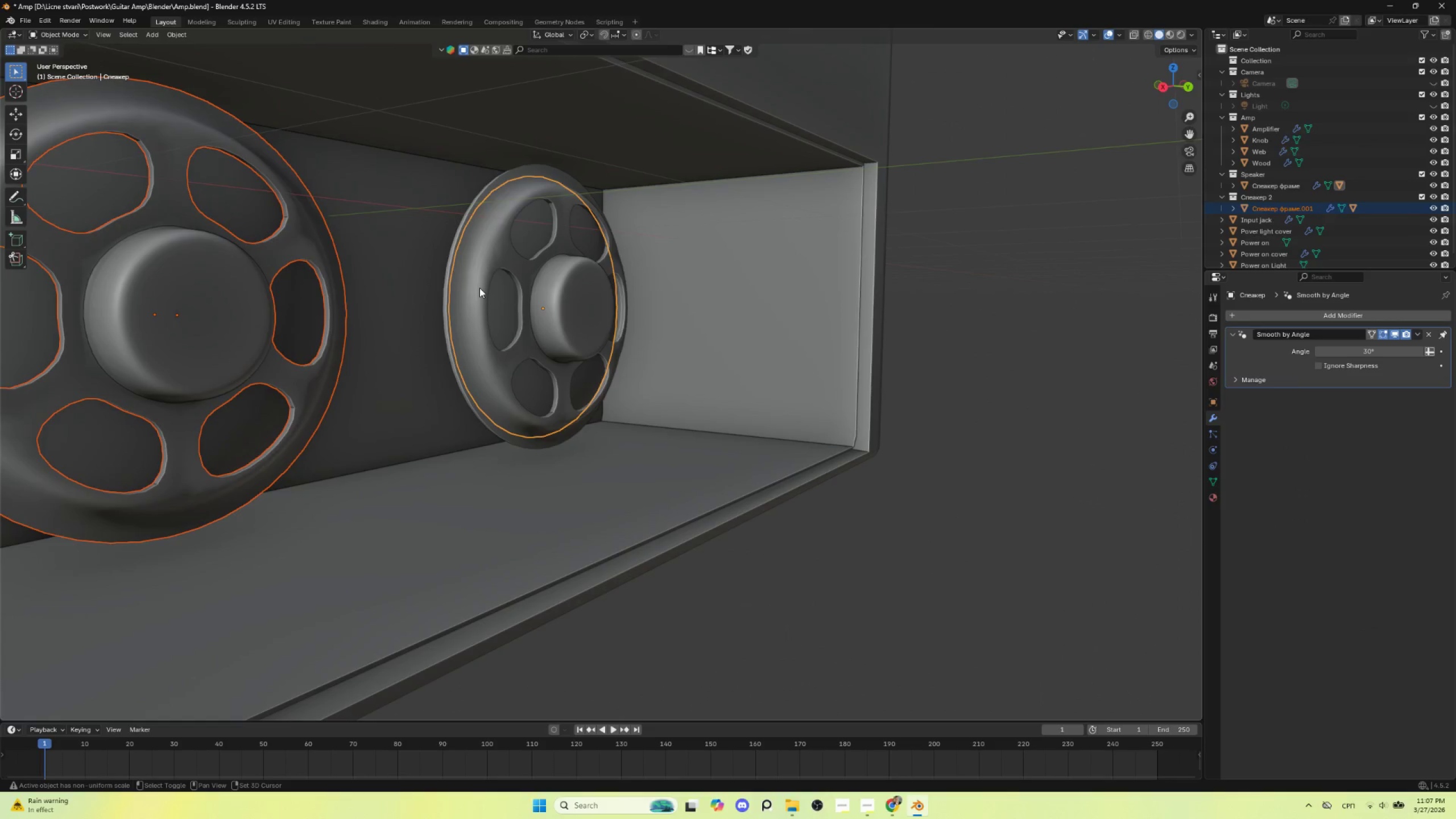 
scroll: coordinate [719, 506], scroll_direction: up, amount: 4.0
 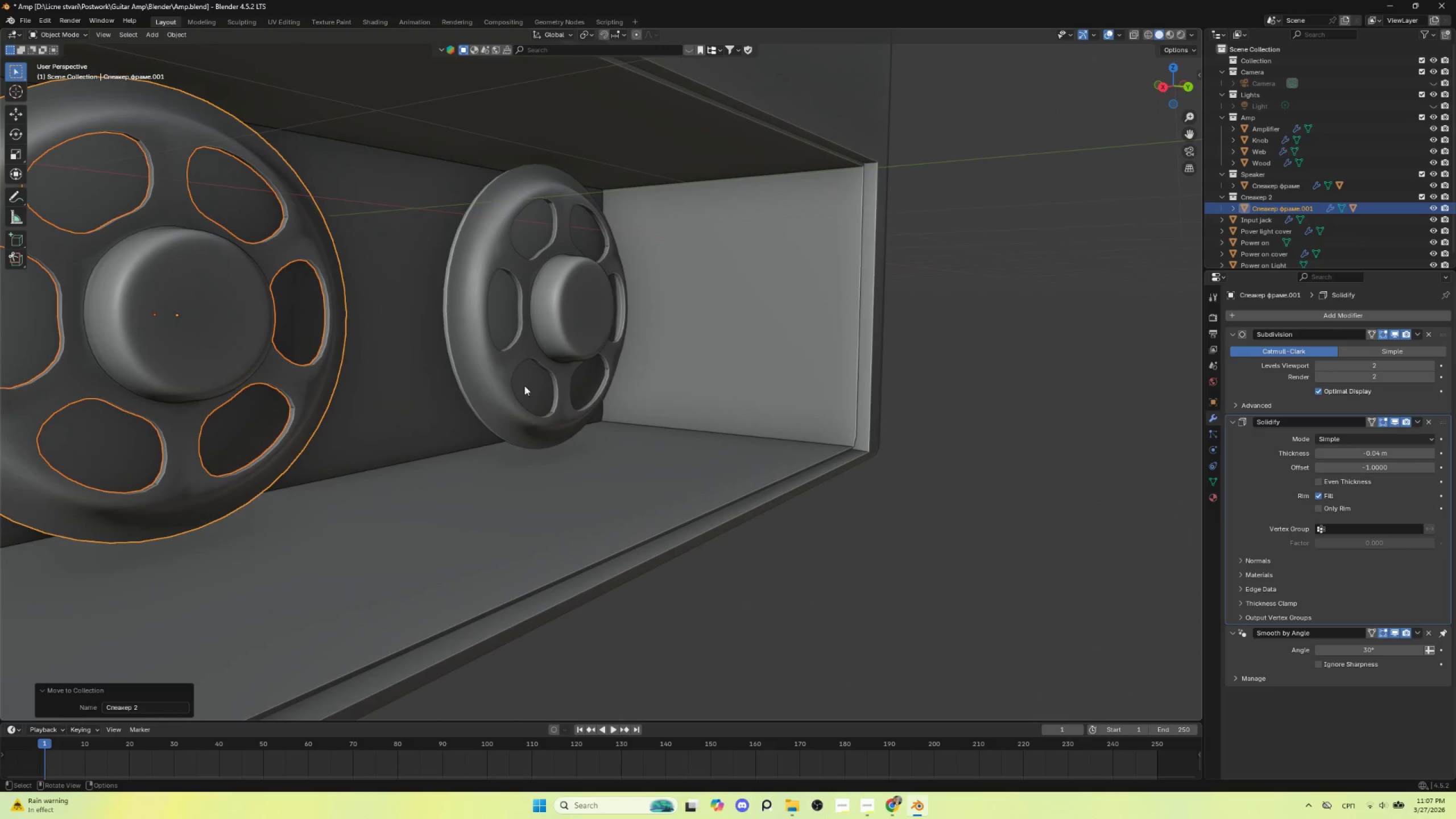 
hold_key(key=ShiftLeft, duration=1.17)
left_click([511, 303])
 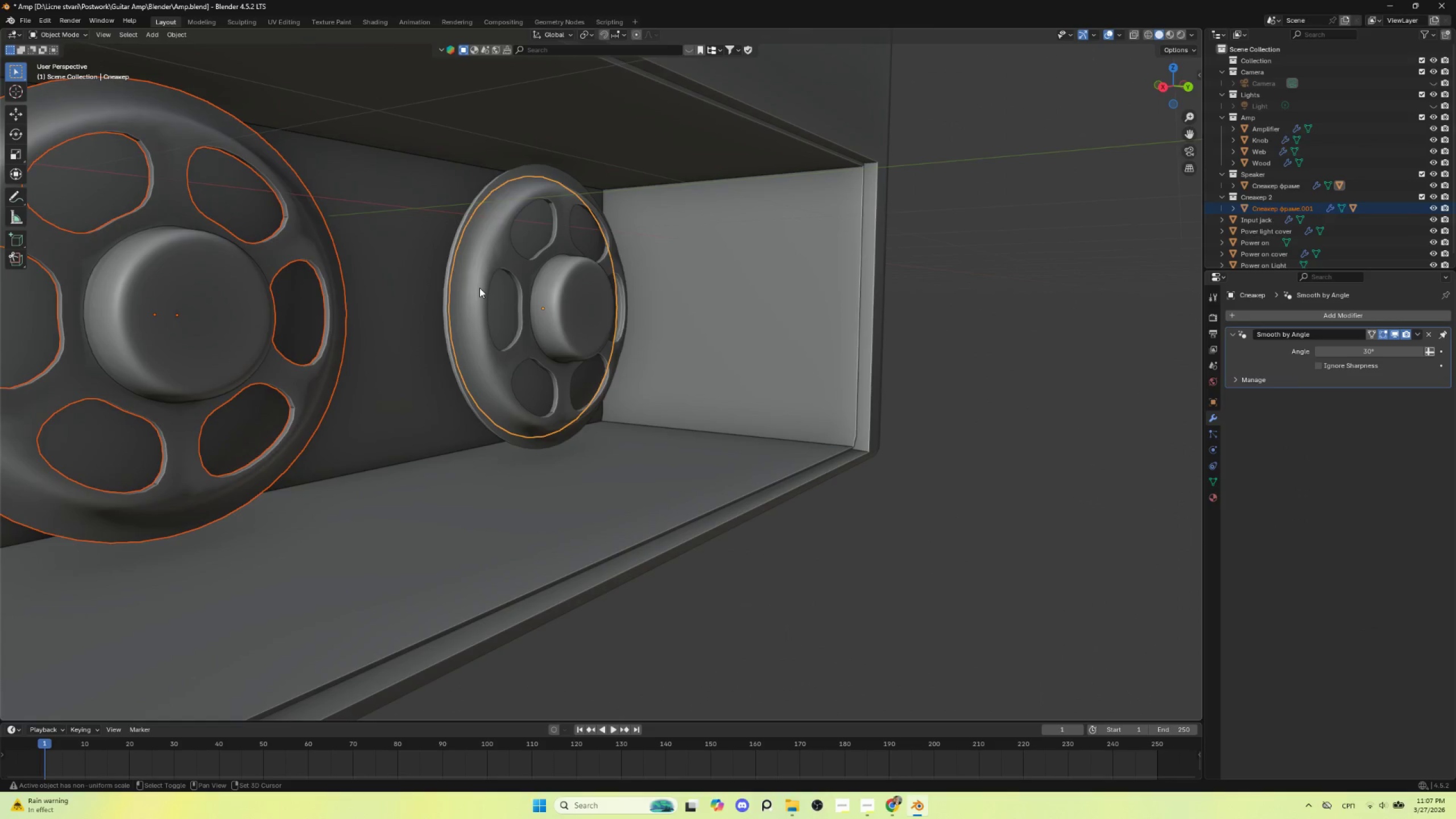 
left_click([479, 287])
 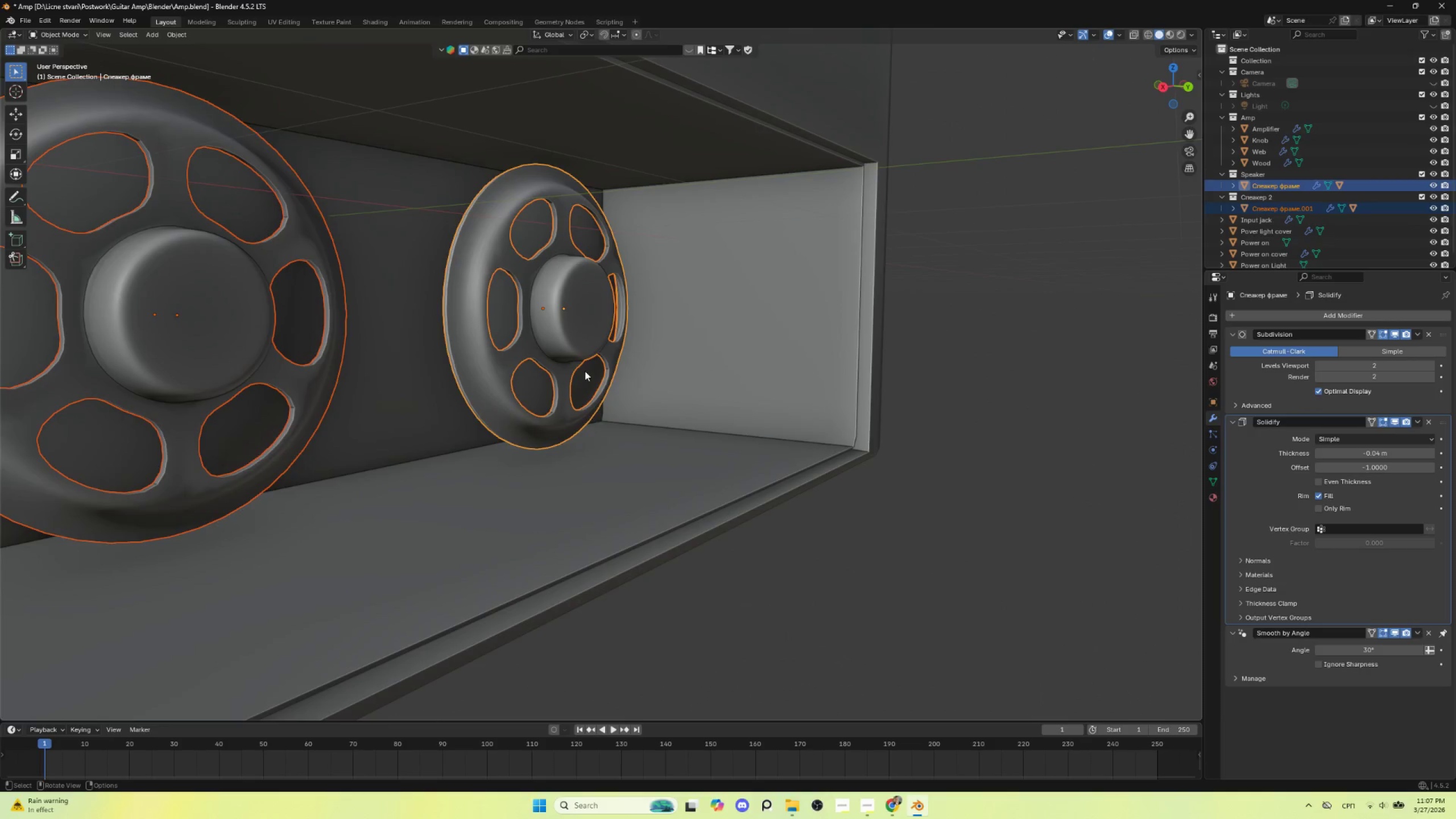 
scroll: coordinate [585, 379], scroll_direction: down, amount: 1.0
 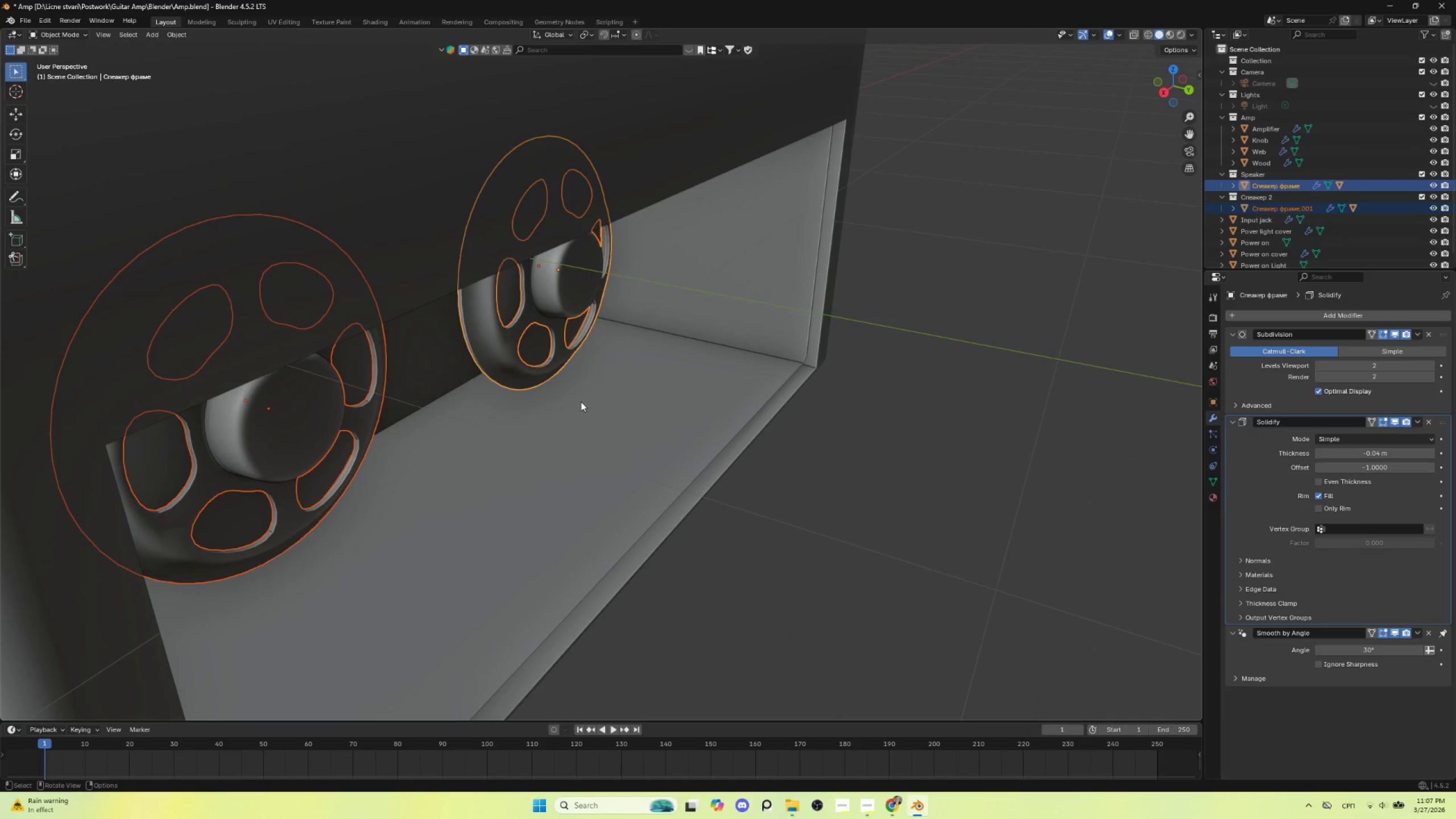 
type(gy)
 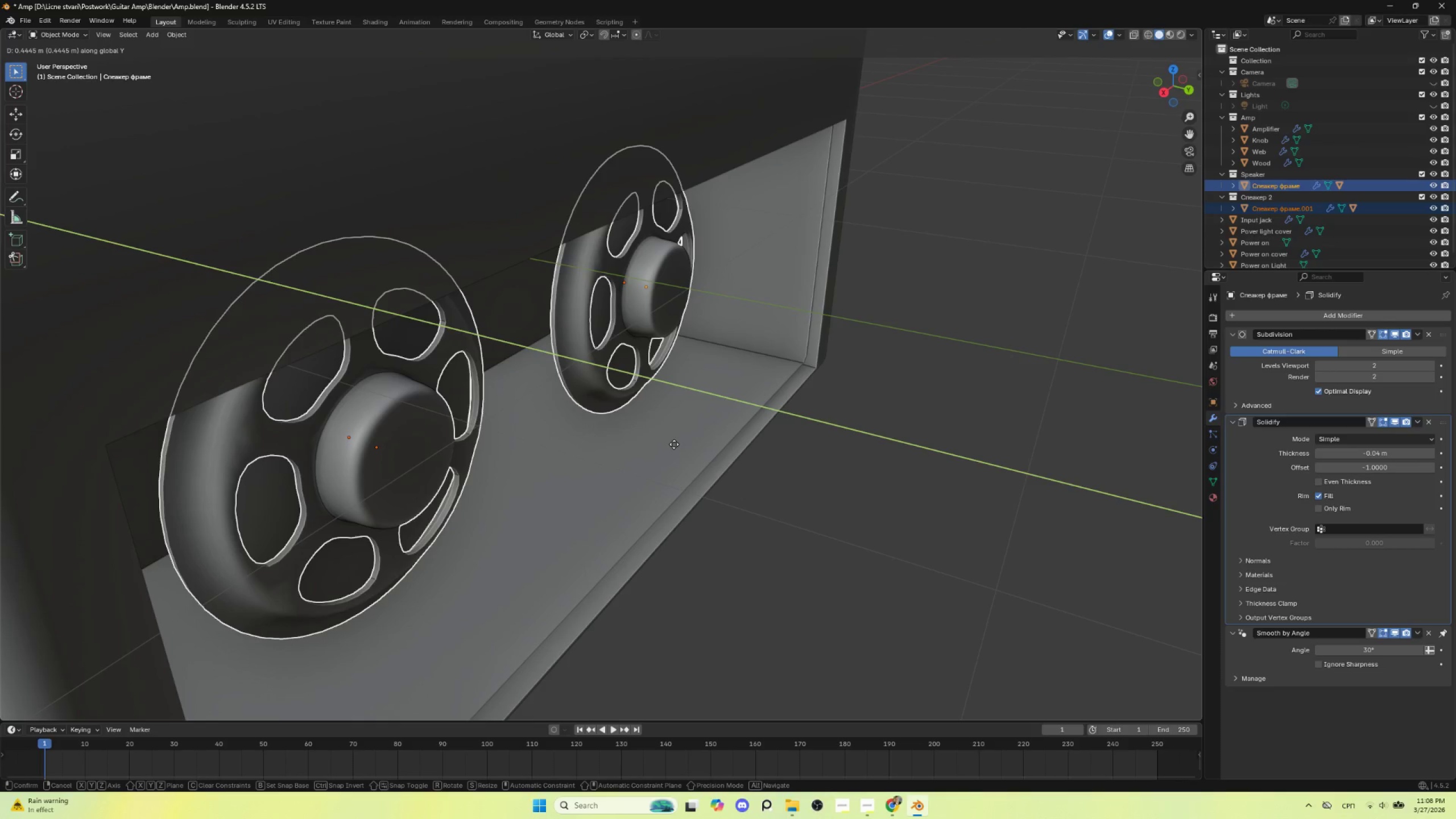 
left_click([674, 444])
 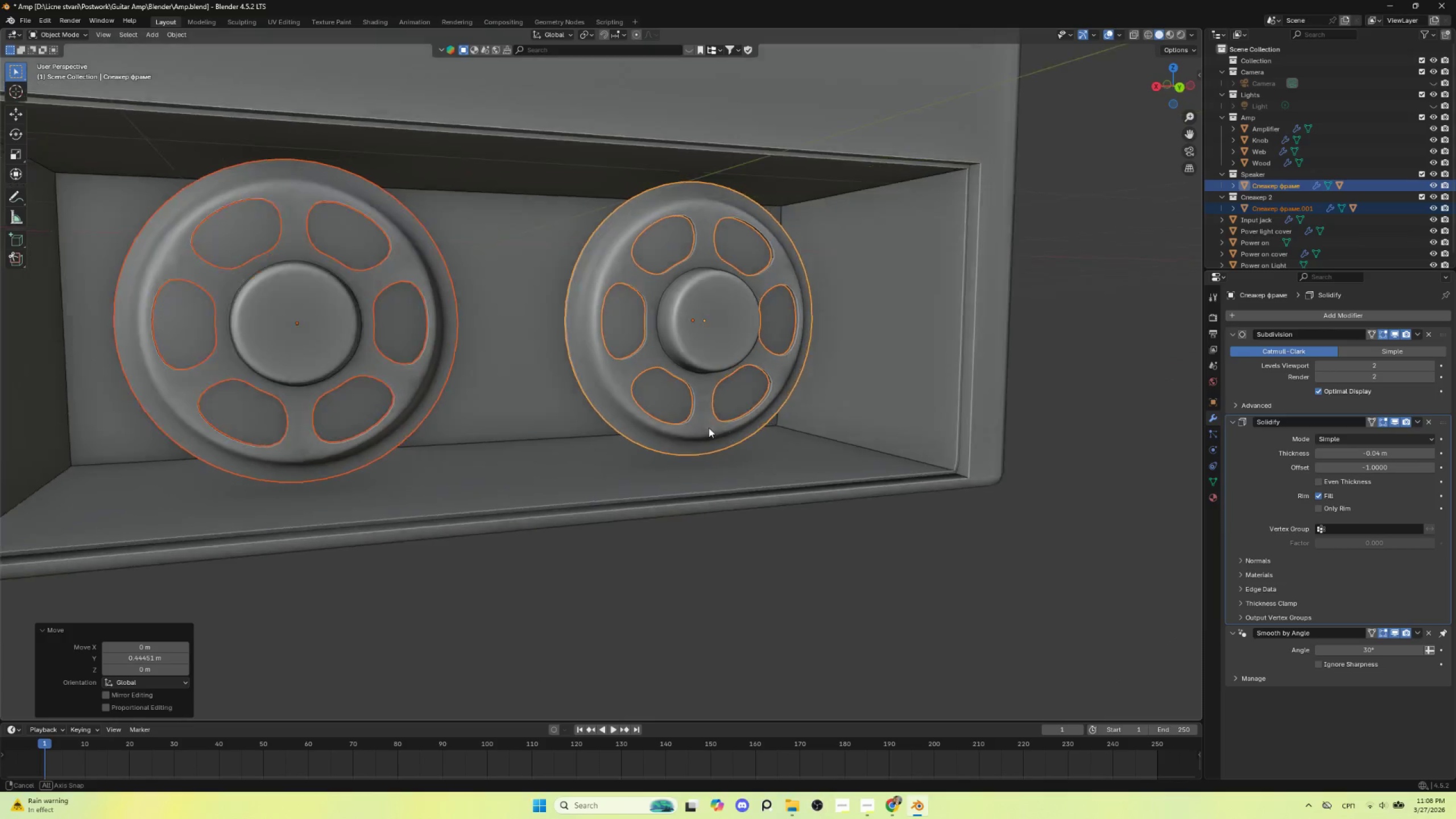 
hold_key(key=AltLeft, duration=0.36)
 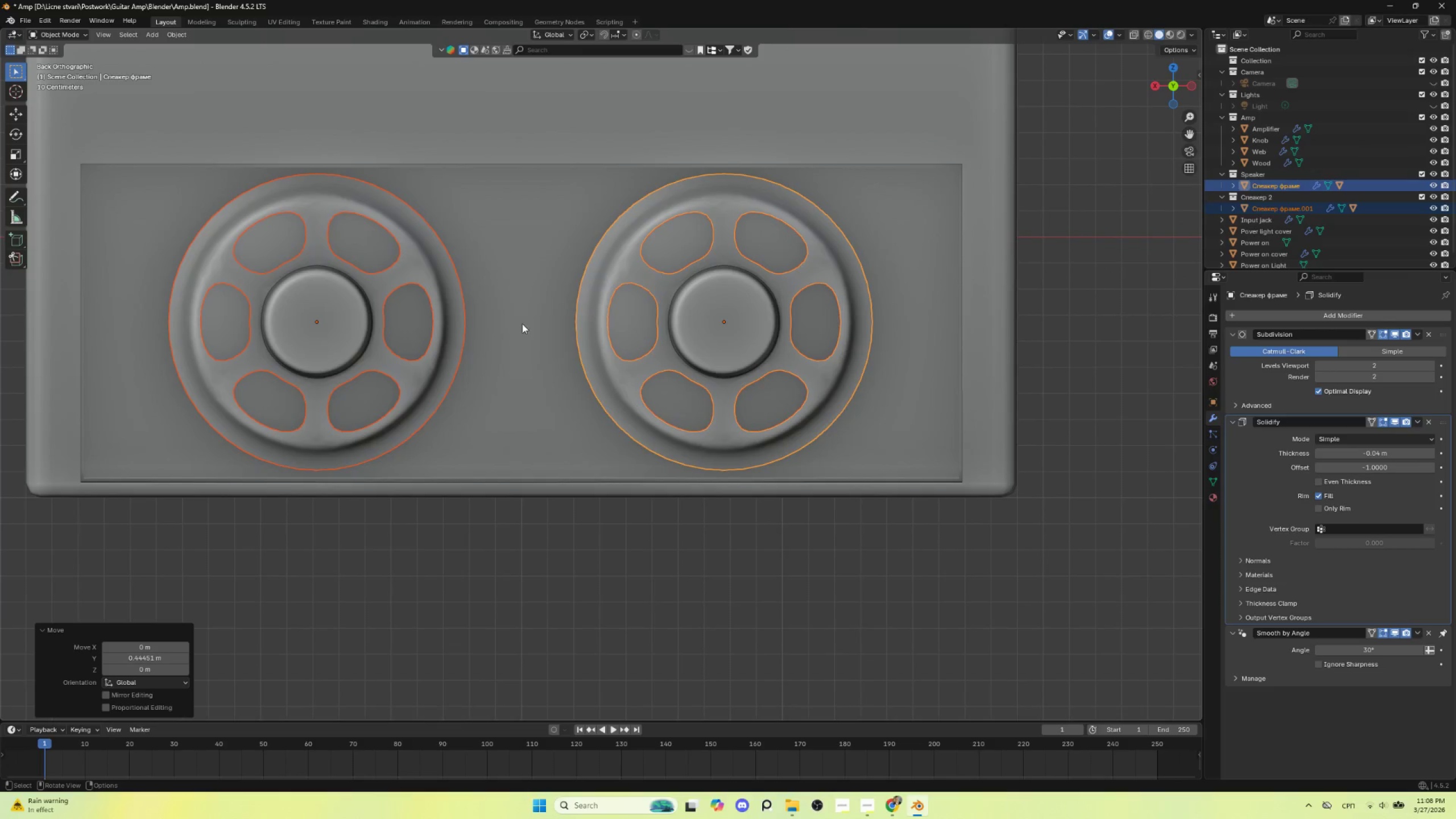 
left_click([523, 322])
 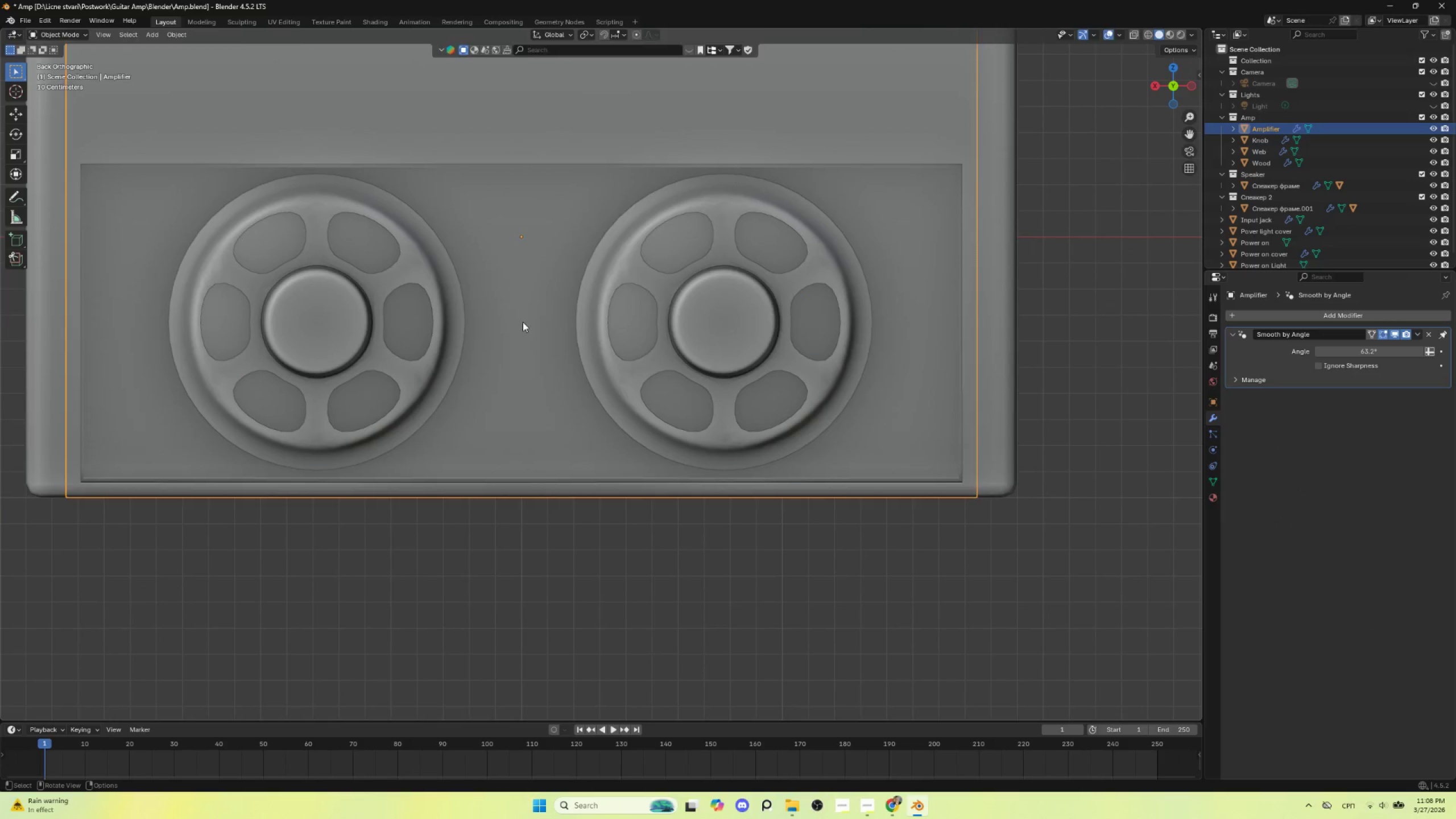 
key(Tab)
 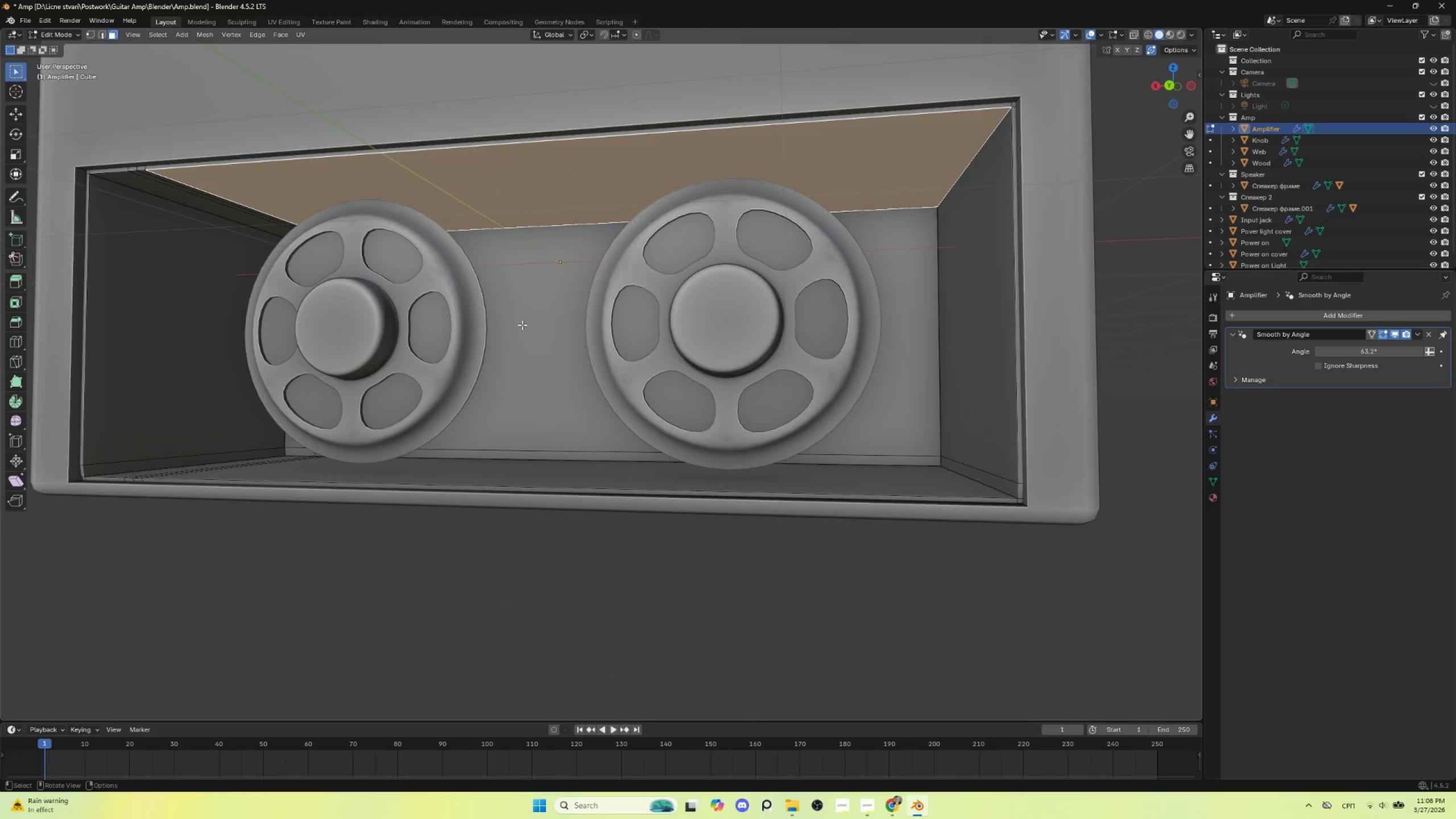 
left_click([522, 325])
 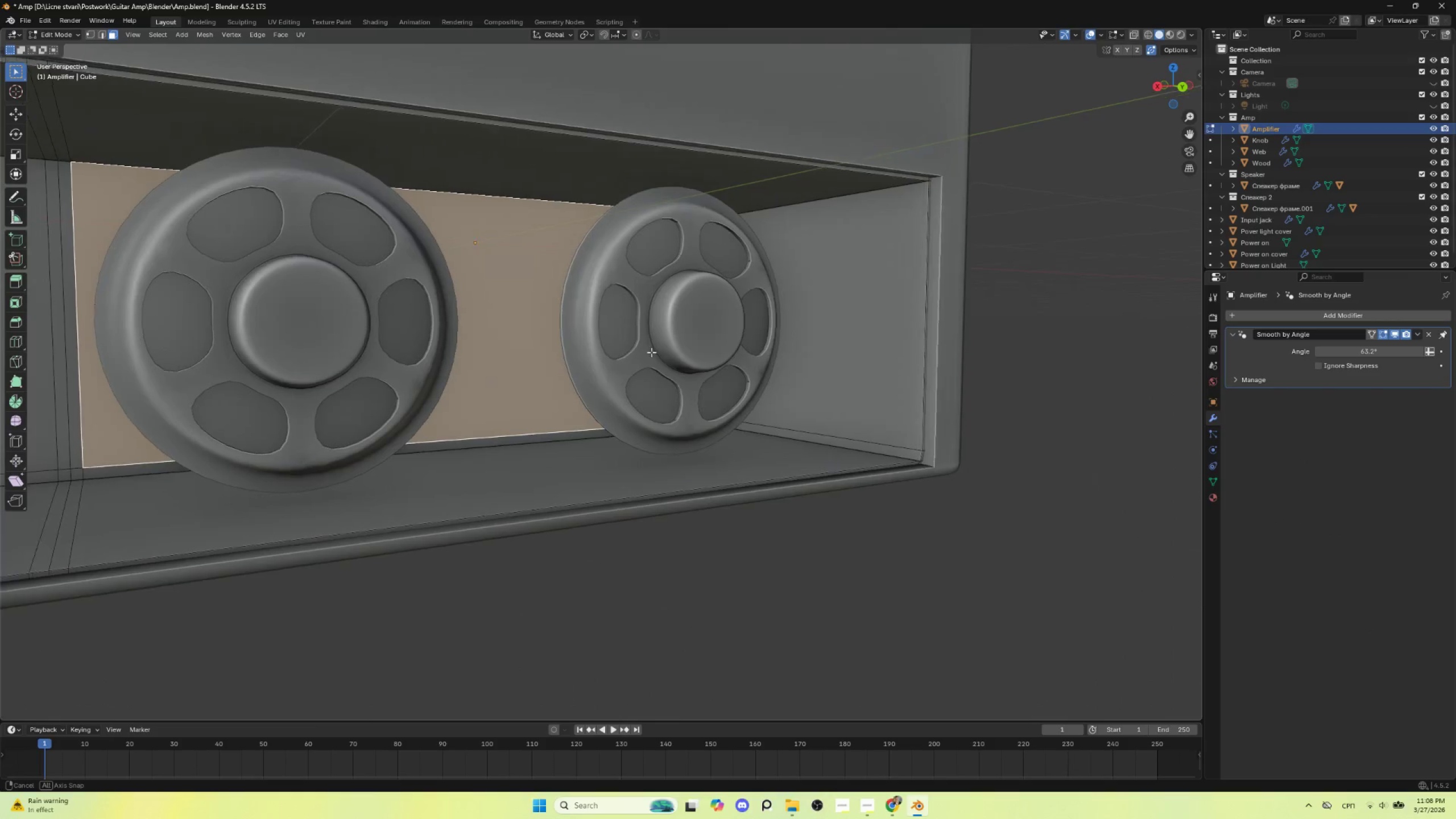 
hold_key(key=ShiftLeft, duration=0.55)
 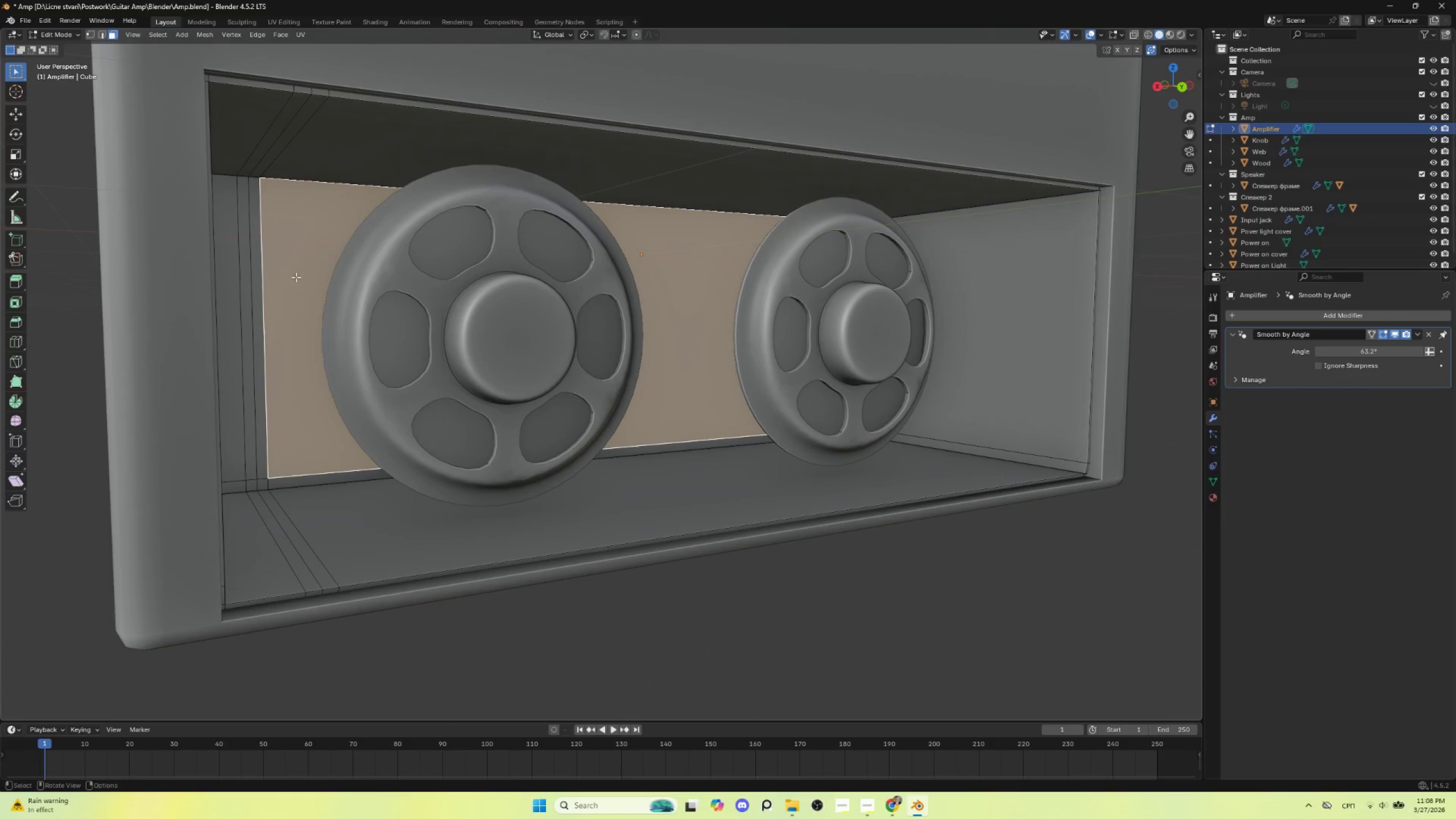 
hold_key(key=ShiftLeft, duration=1.5)
left_click_drag(start_coordinate=[231, 233], to_coordinate=[296, 316])
 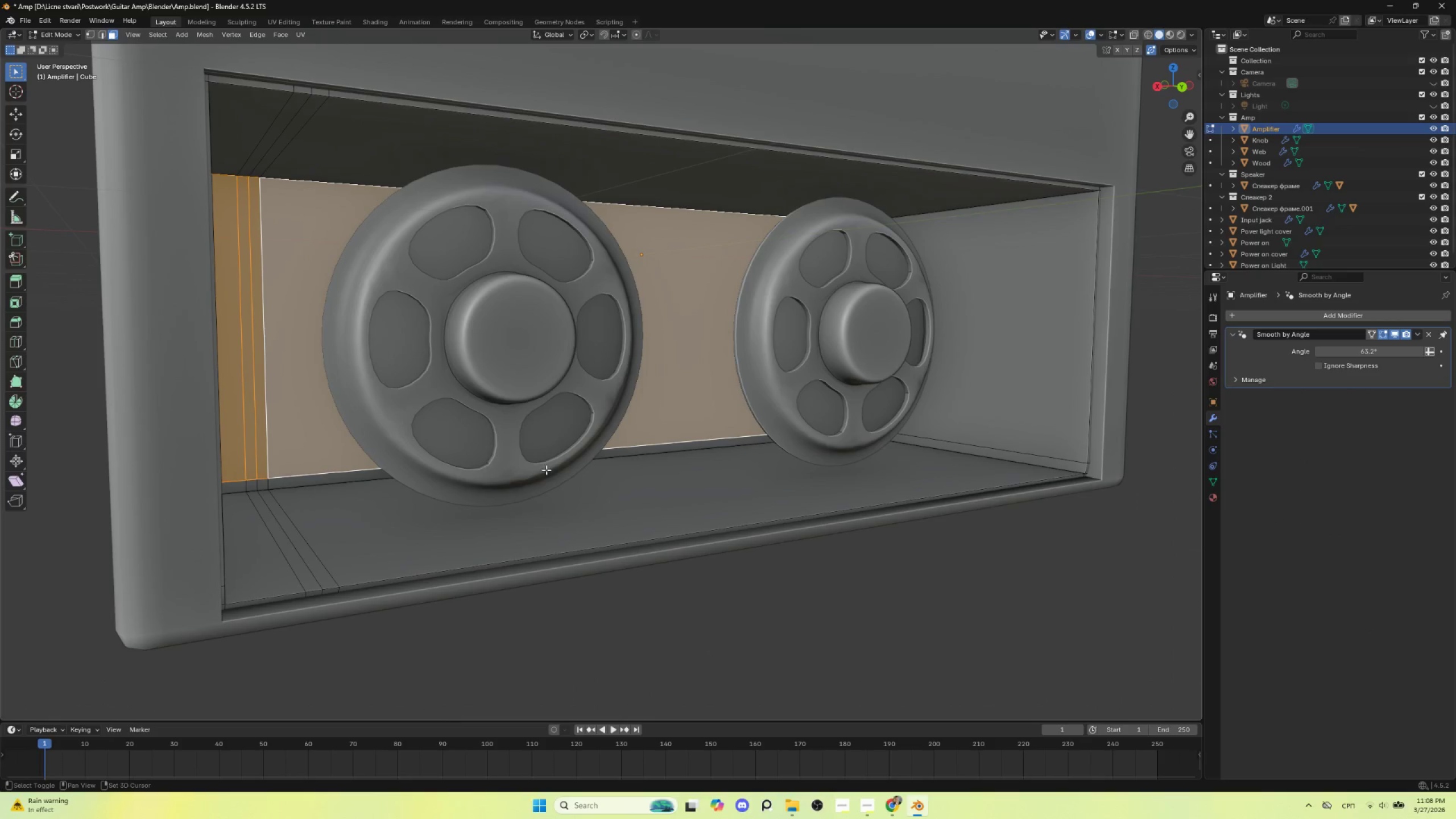 
hold_key(key=ShiftLeft, duration=0.94)
 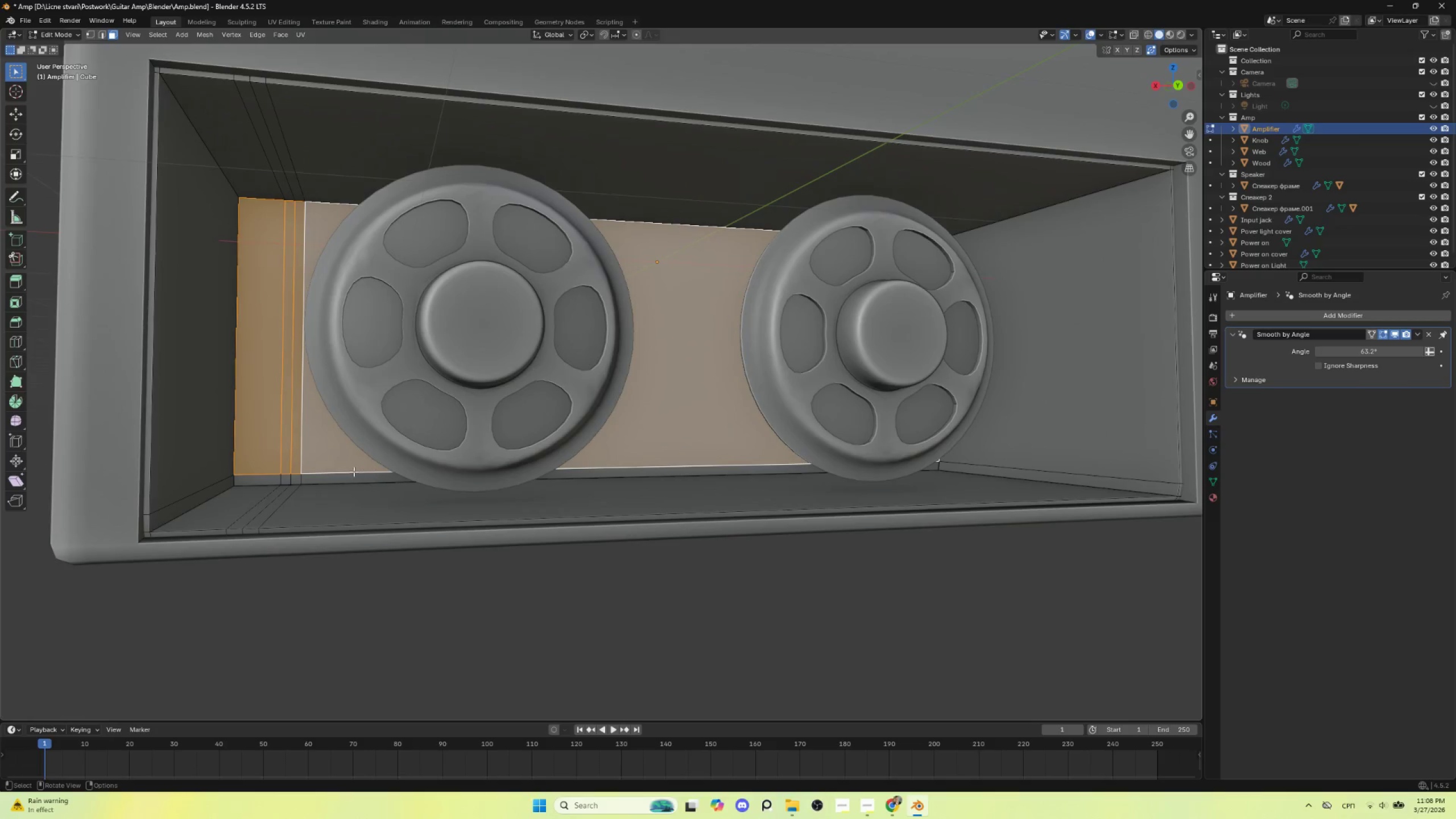 
hold_key(key=ShiftLeft, duration=1.53)
left_click([273, 477])
 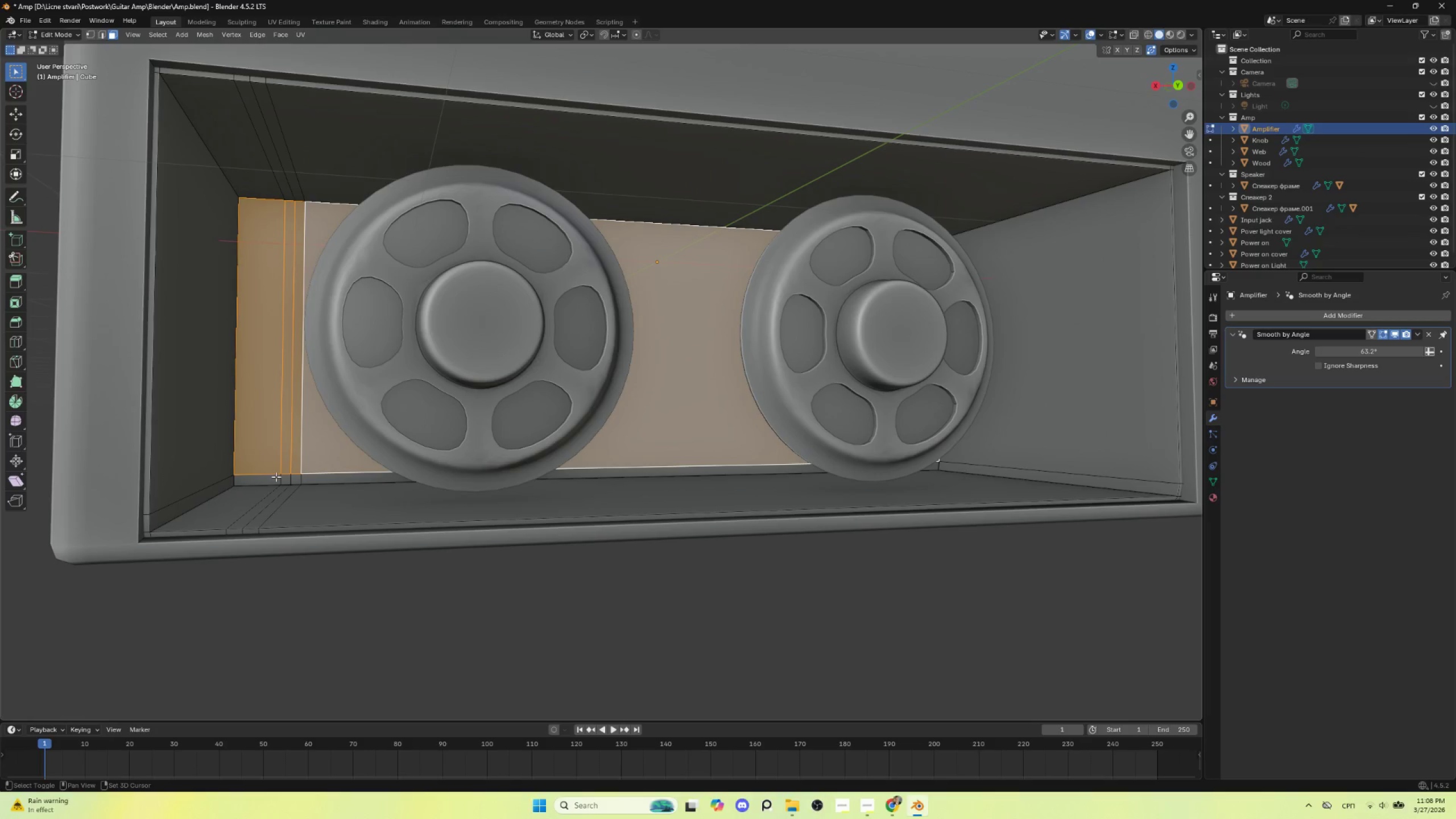 
key(Shift+ShiftLeft)
 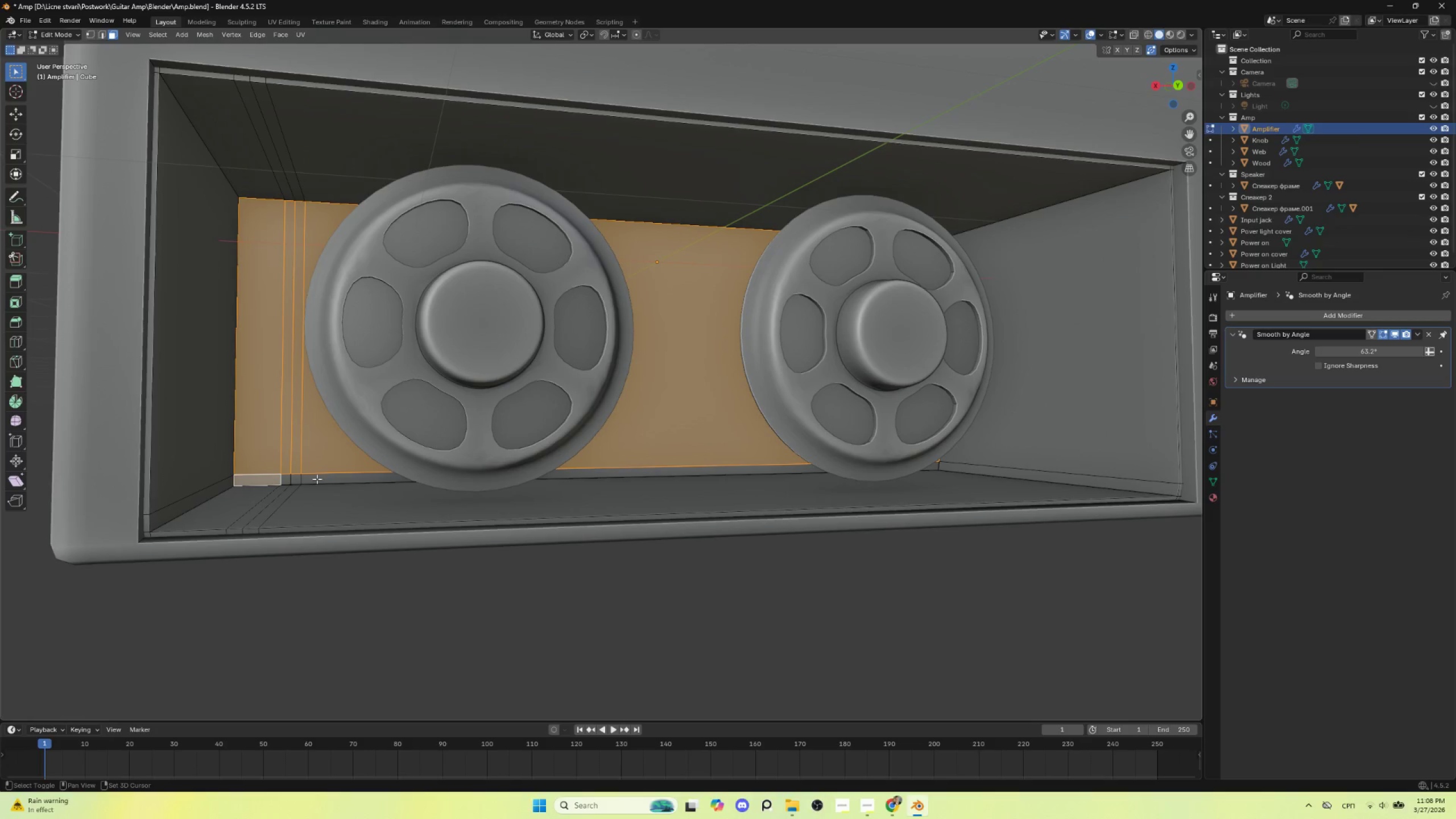 
key(Shift+ShiftLeft)
 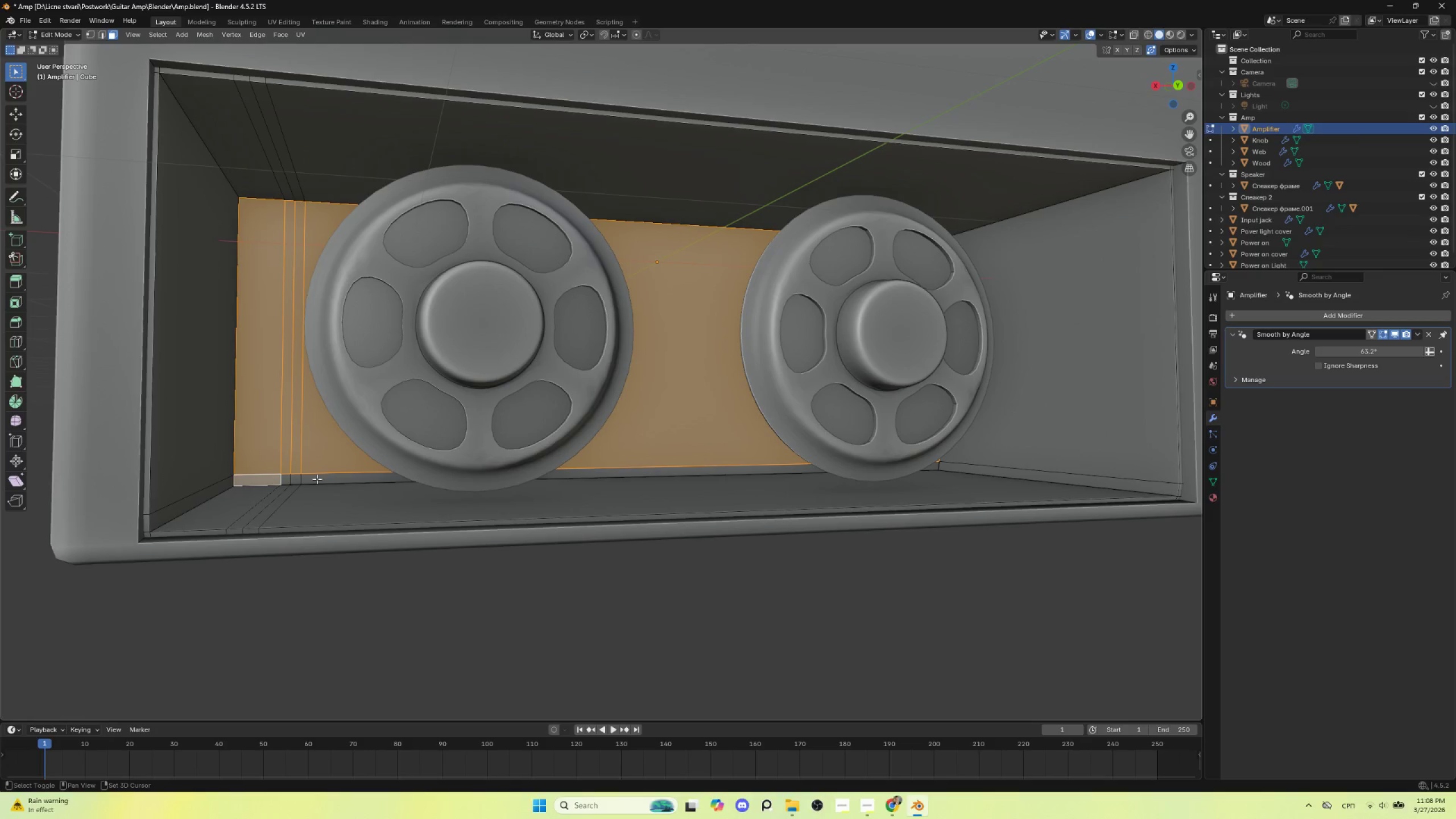 
key(Shift+ShiftLeft)
 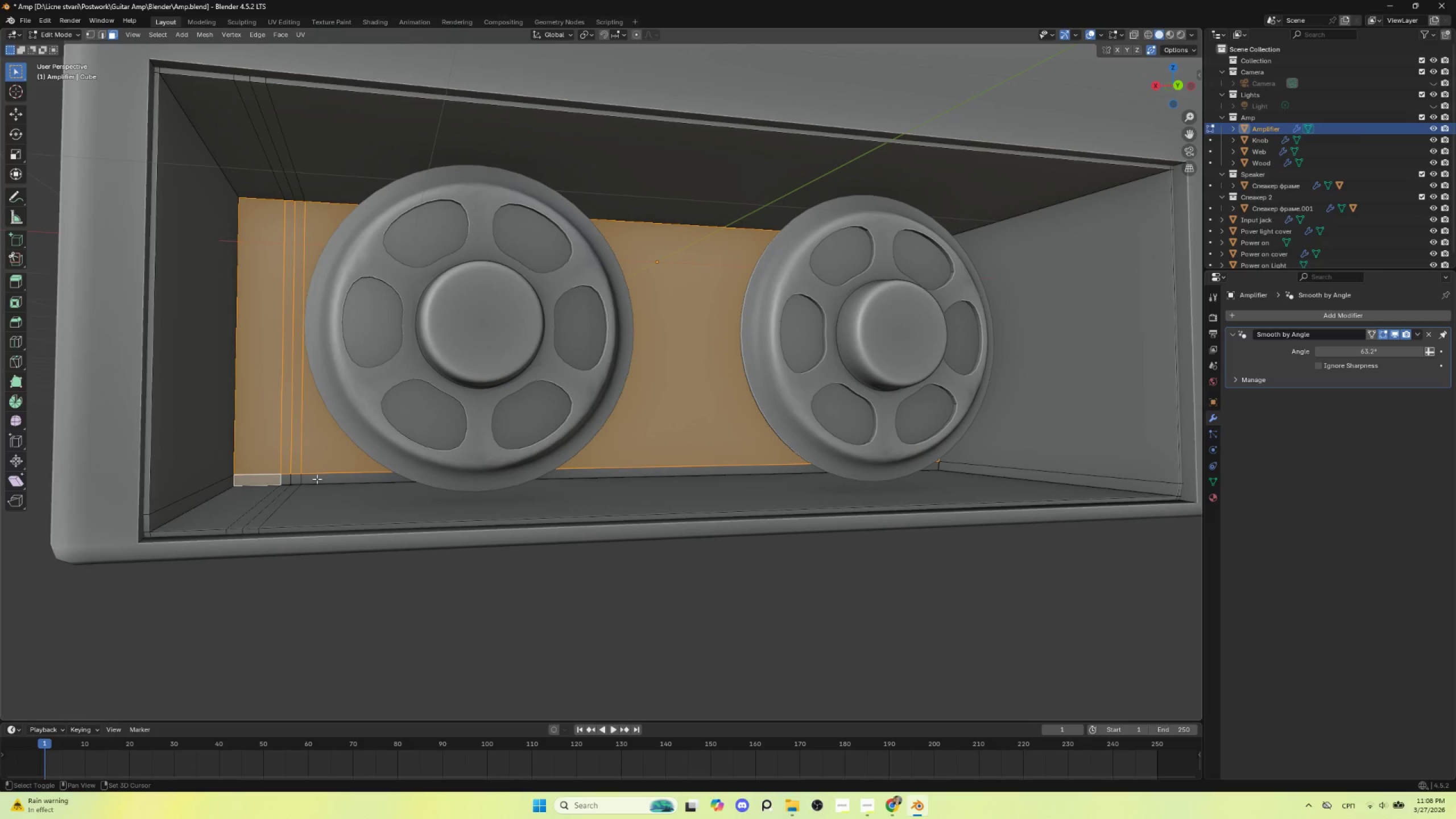 
key(Shift+ShiftLeft)
 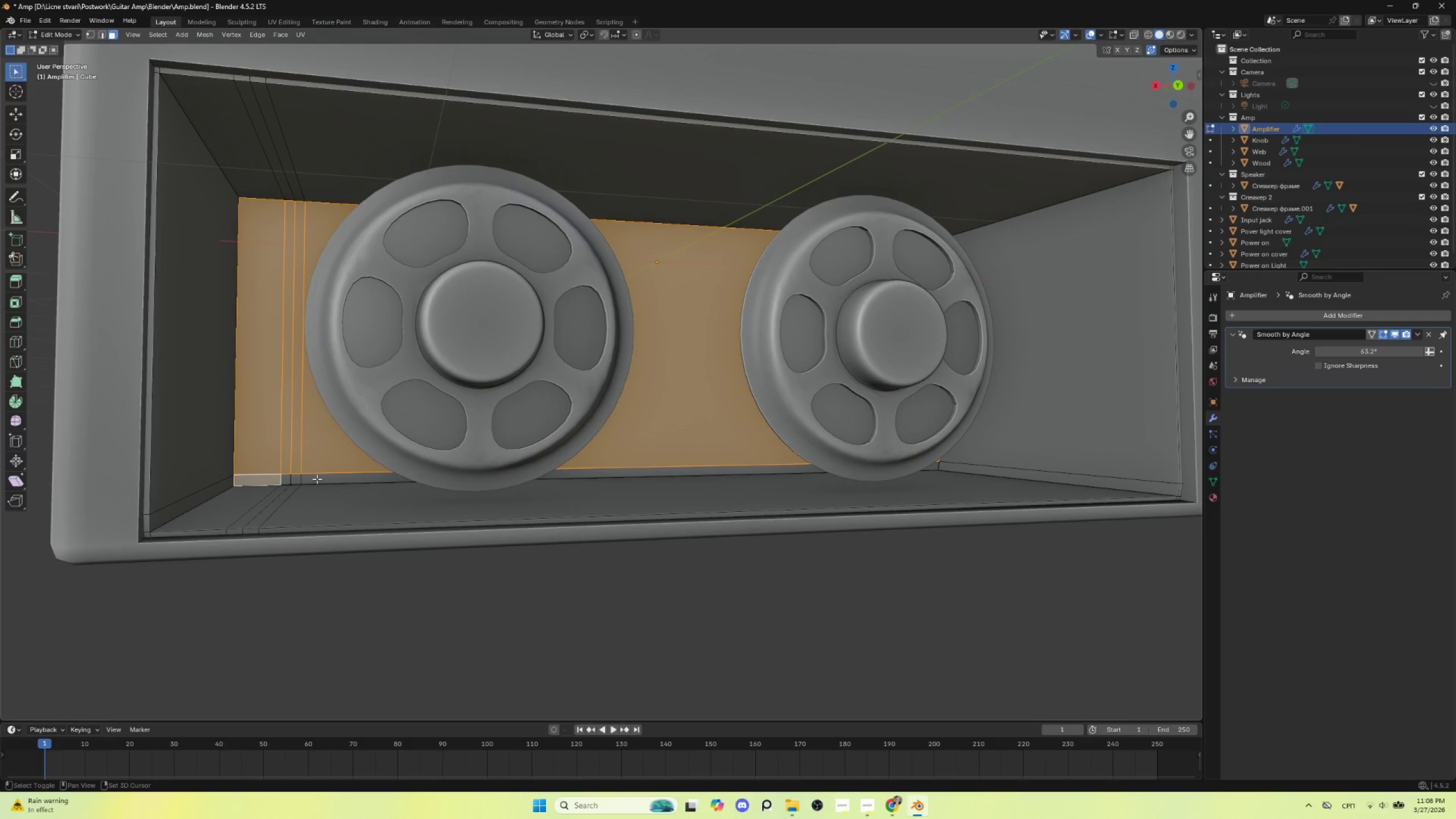 
key(Shift+ShiftLeft)
 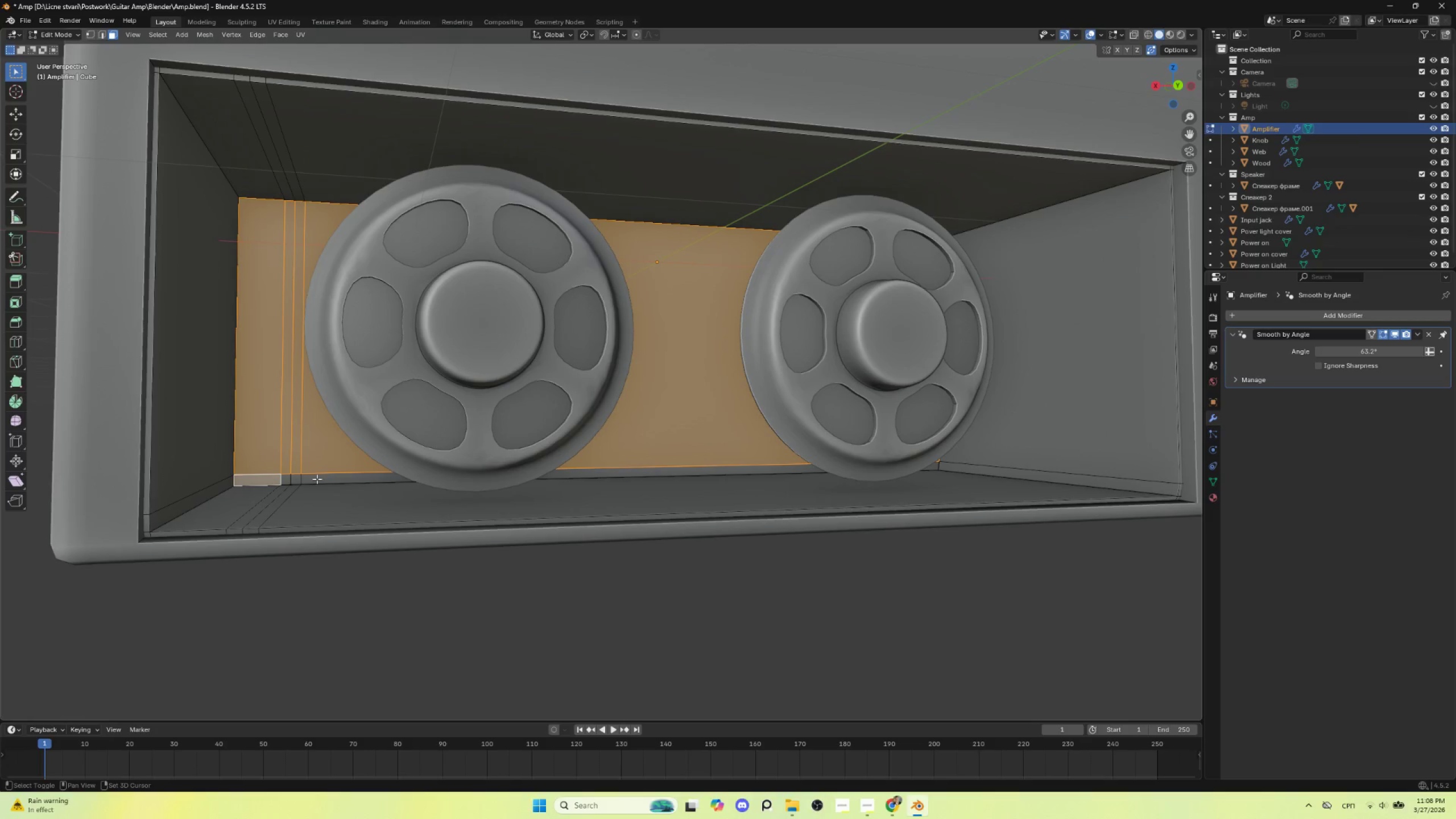 
key(Shift+ShiftLeft)
 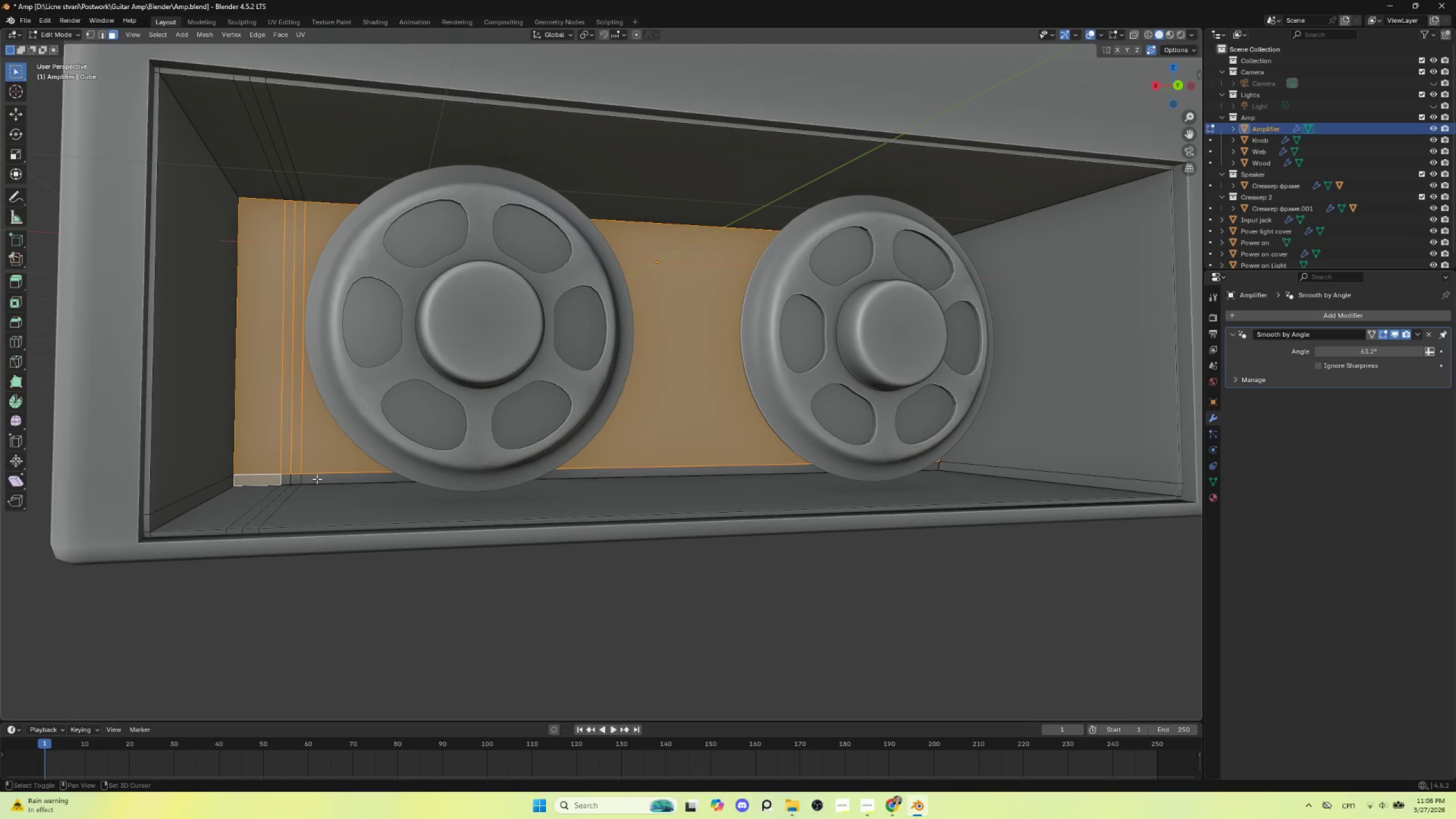 
key(Shift+ShiftLeft)
 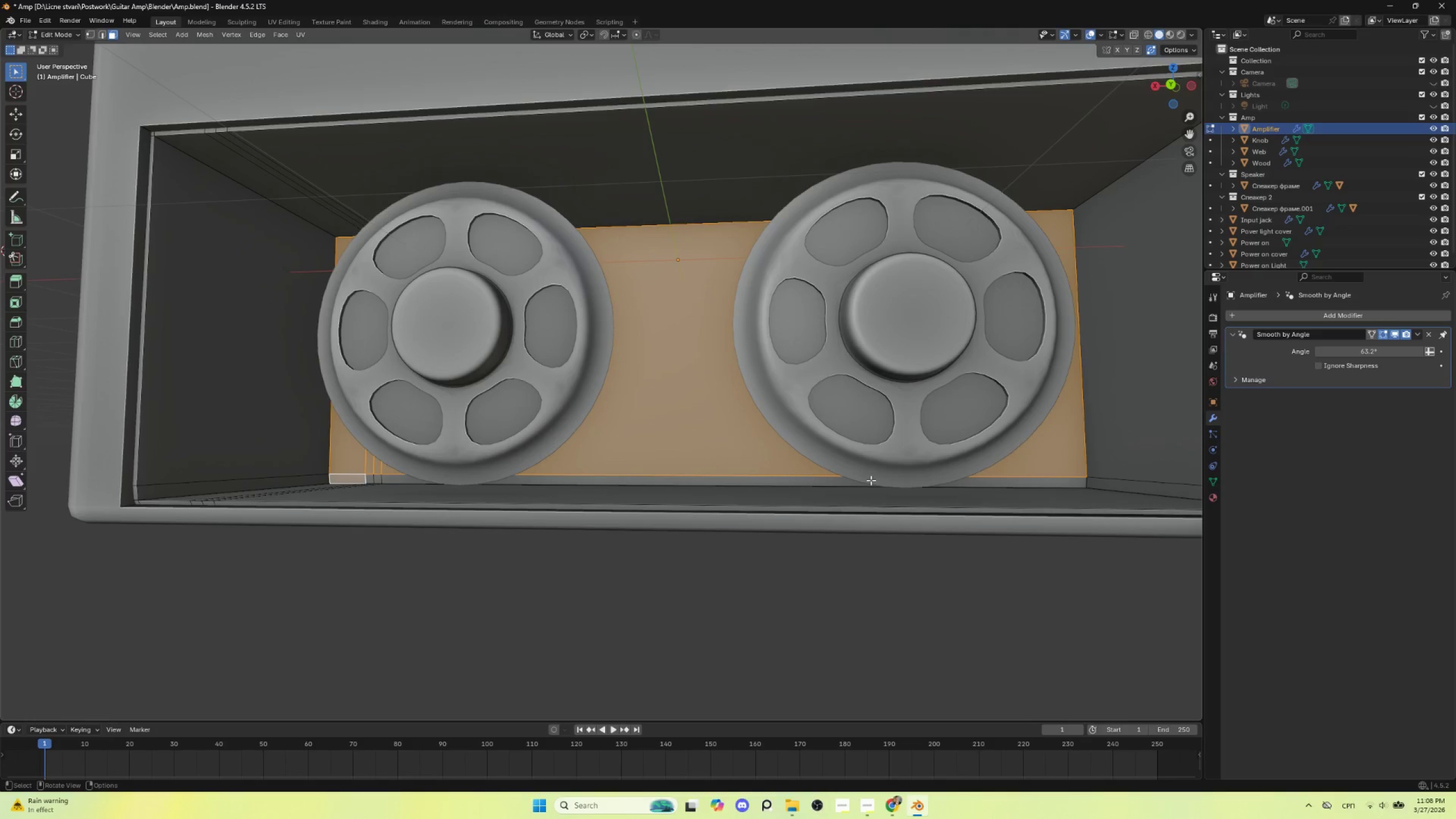 
hold_key(key=ShiftLeft, duration=0.53)
 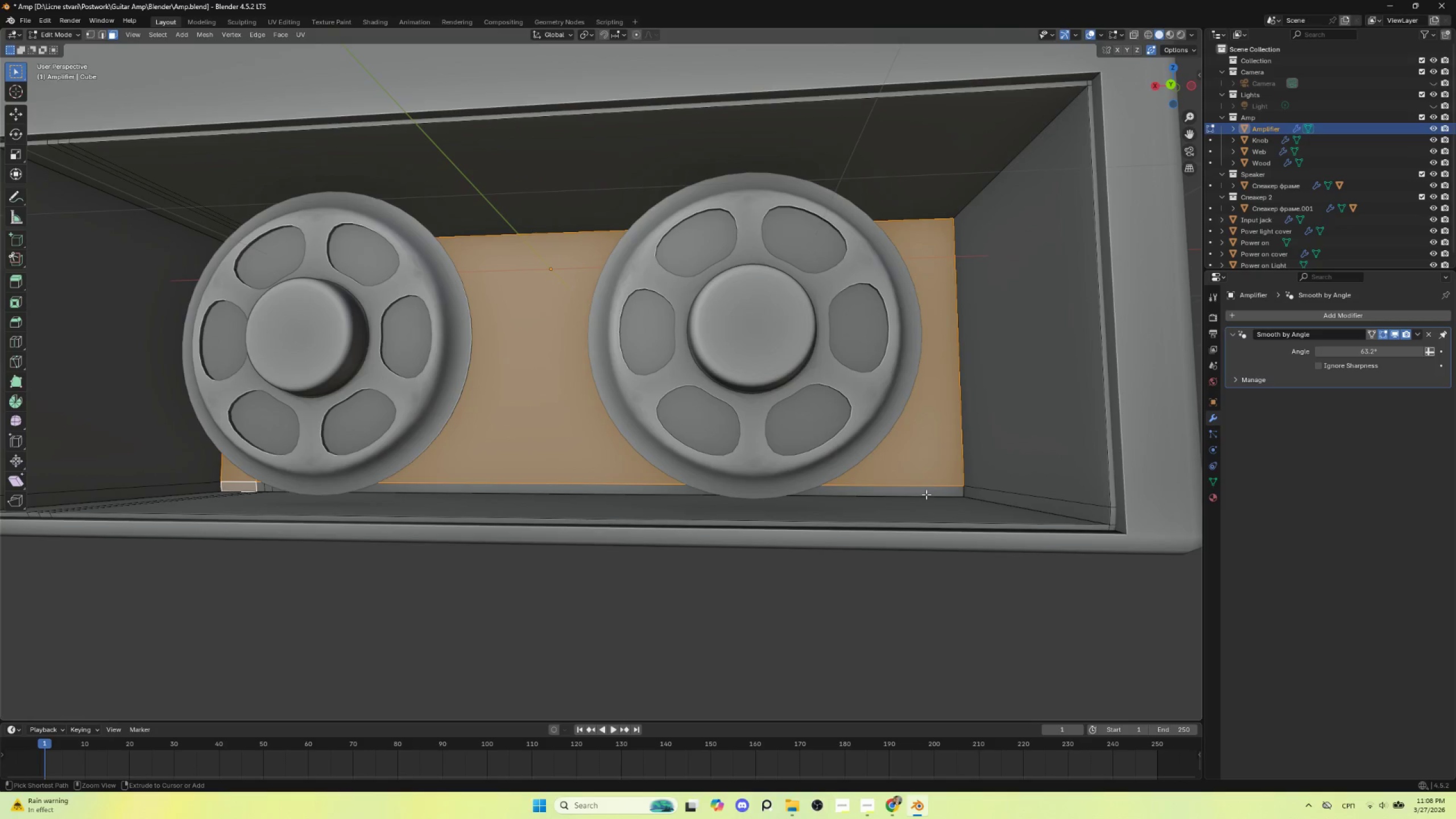 
hold_key(key=ControlLeft, duration=0.97)
left_click([929, 490])
 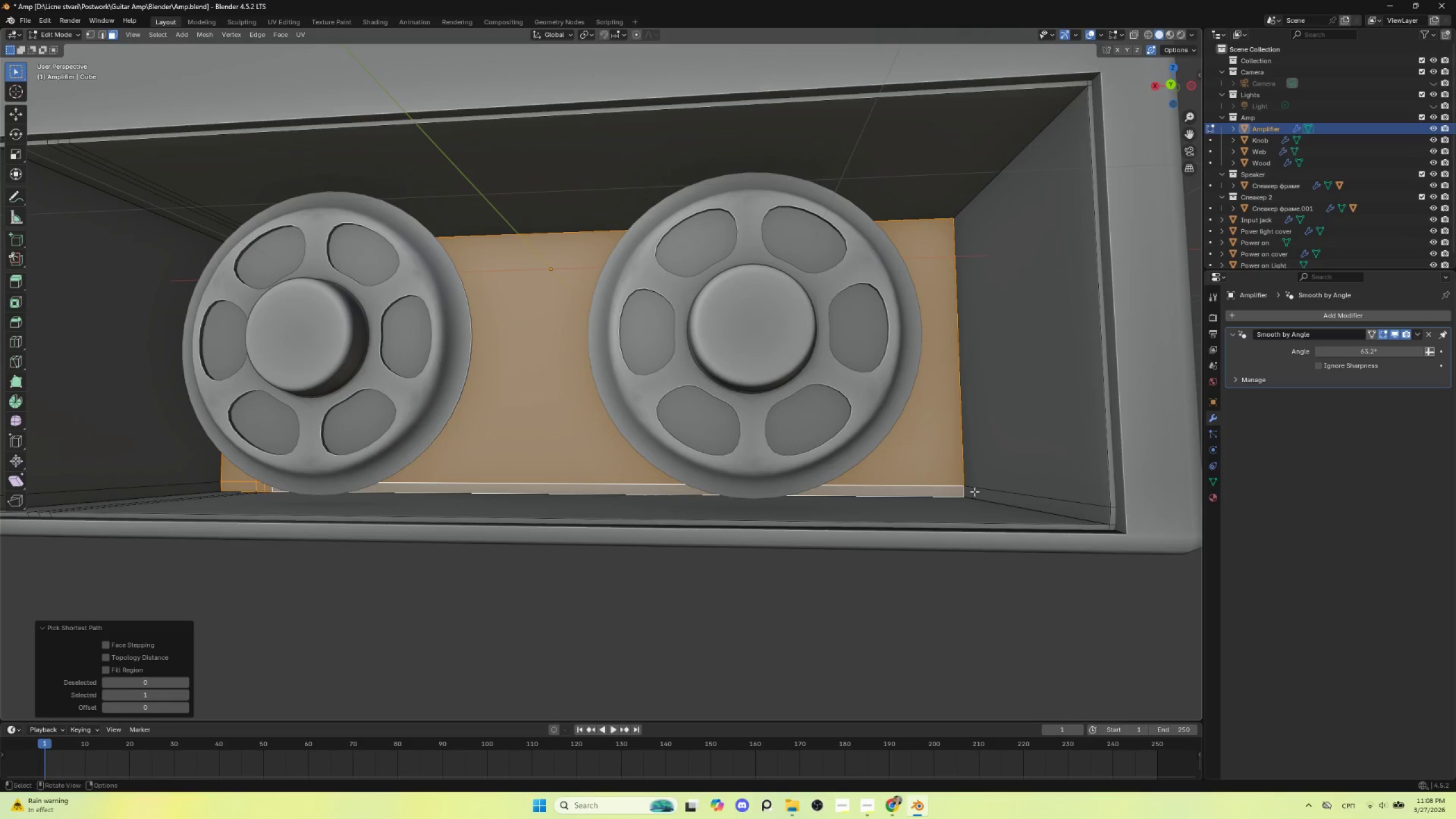 
hold_key(key=ControlLeft, duration=27.58)
 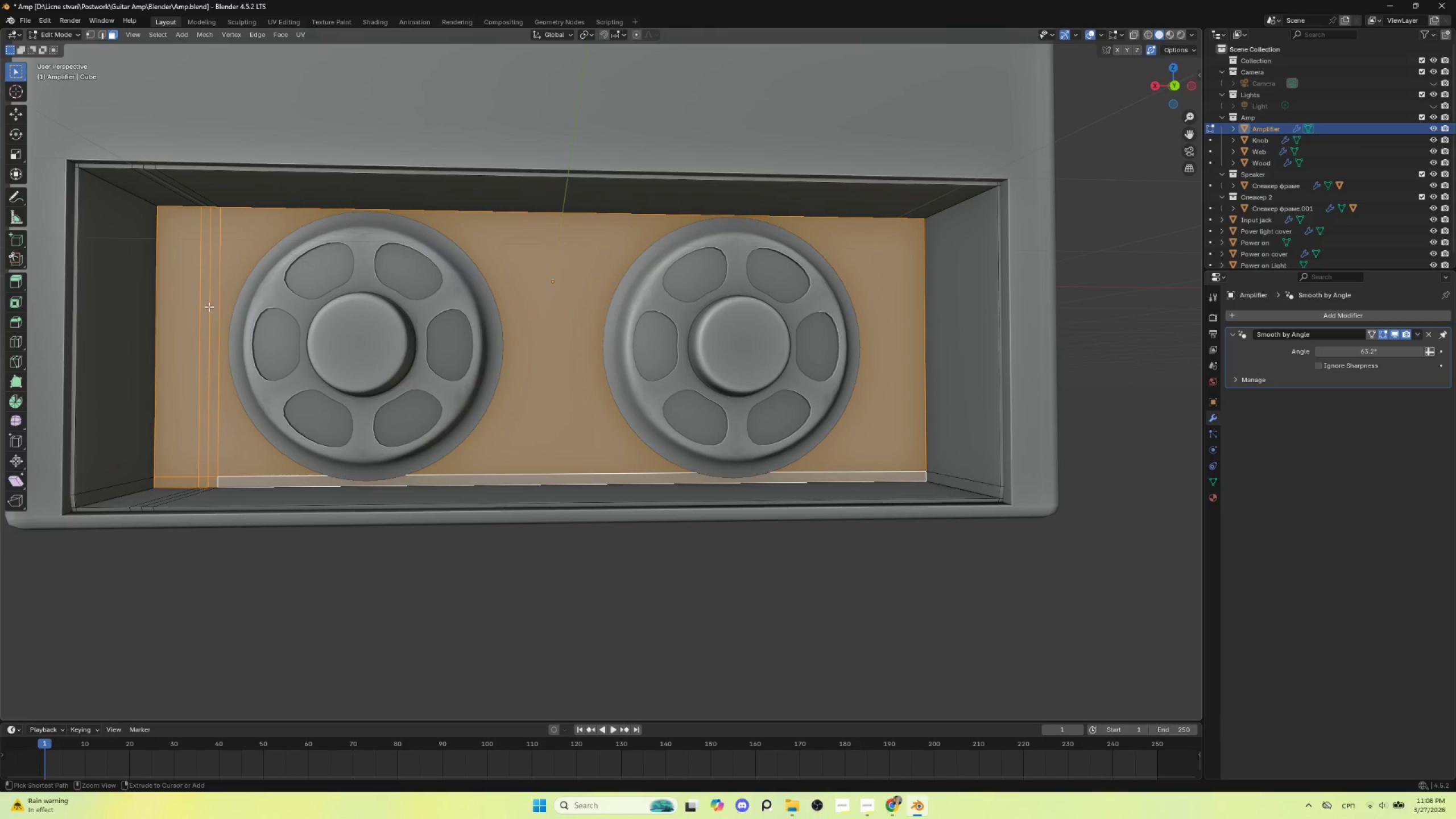 
type(gy)
 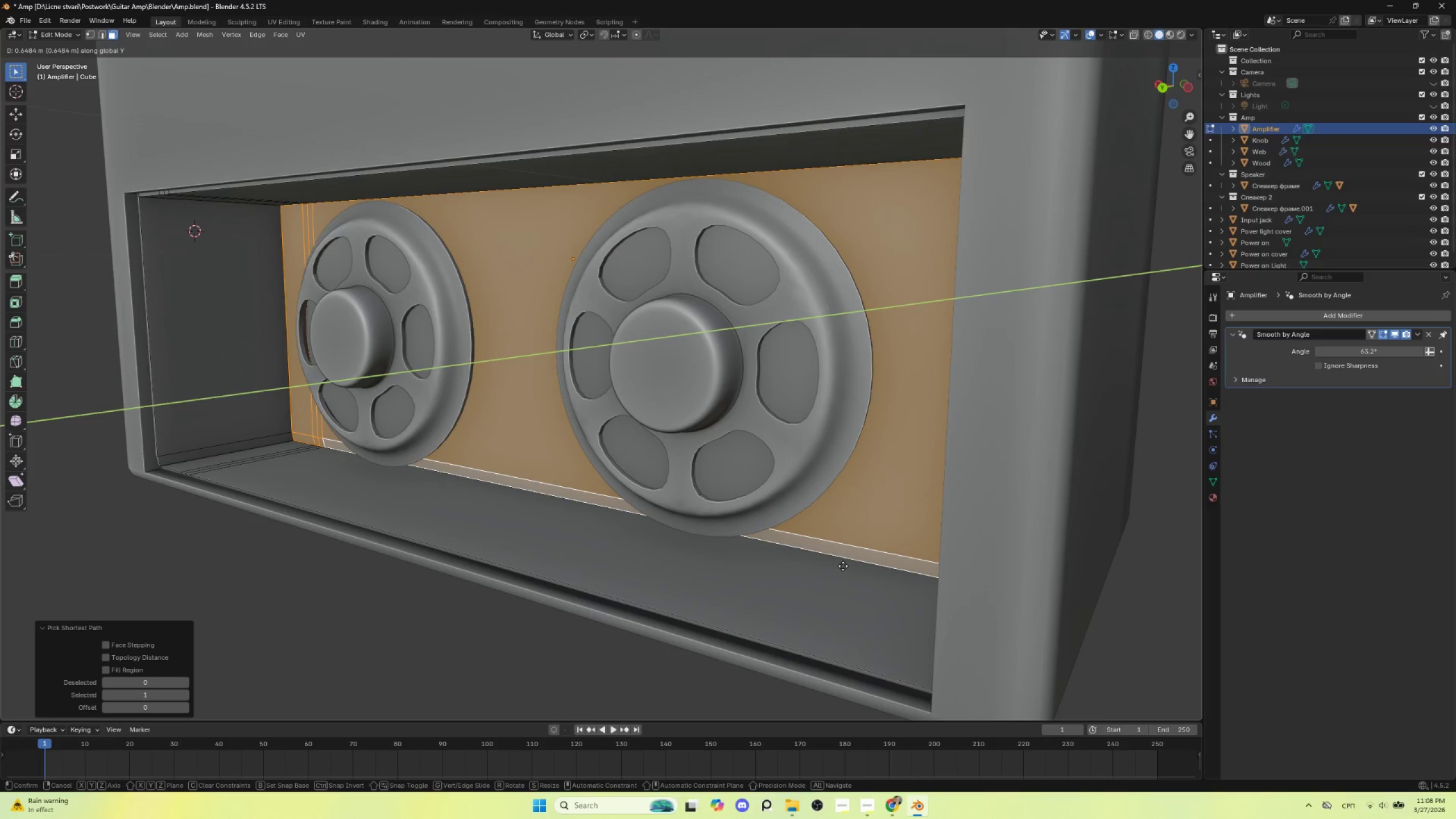 
left_click([831, 577])
 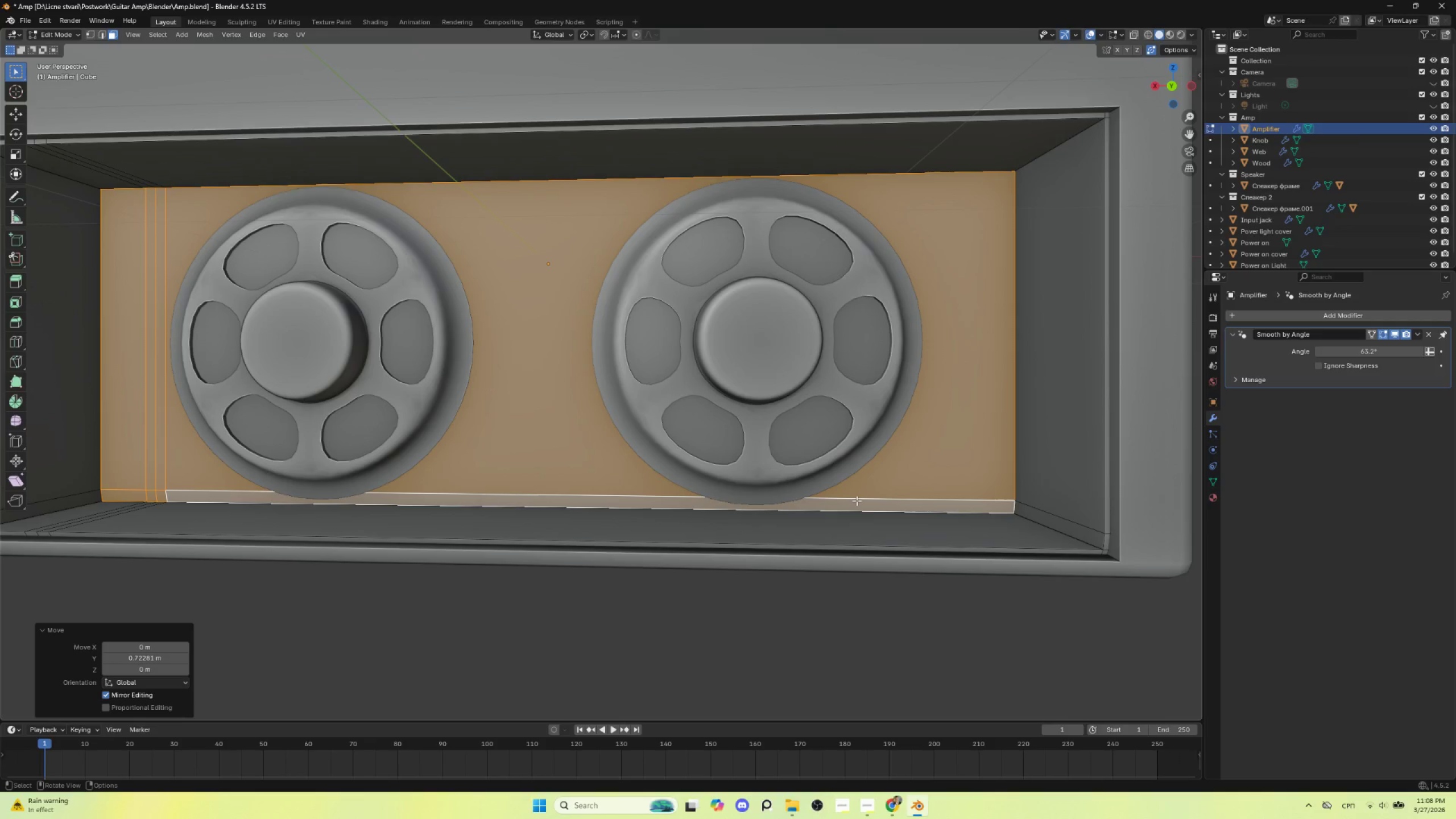 
type(sy0)
 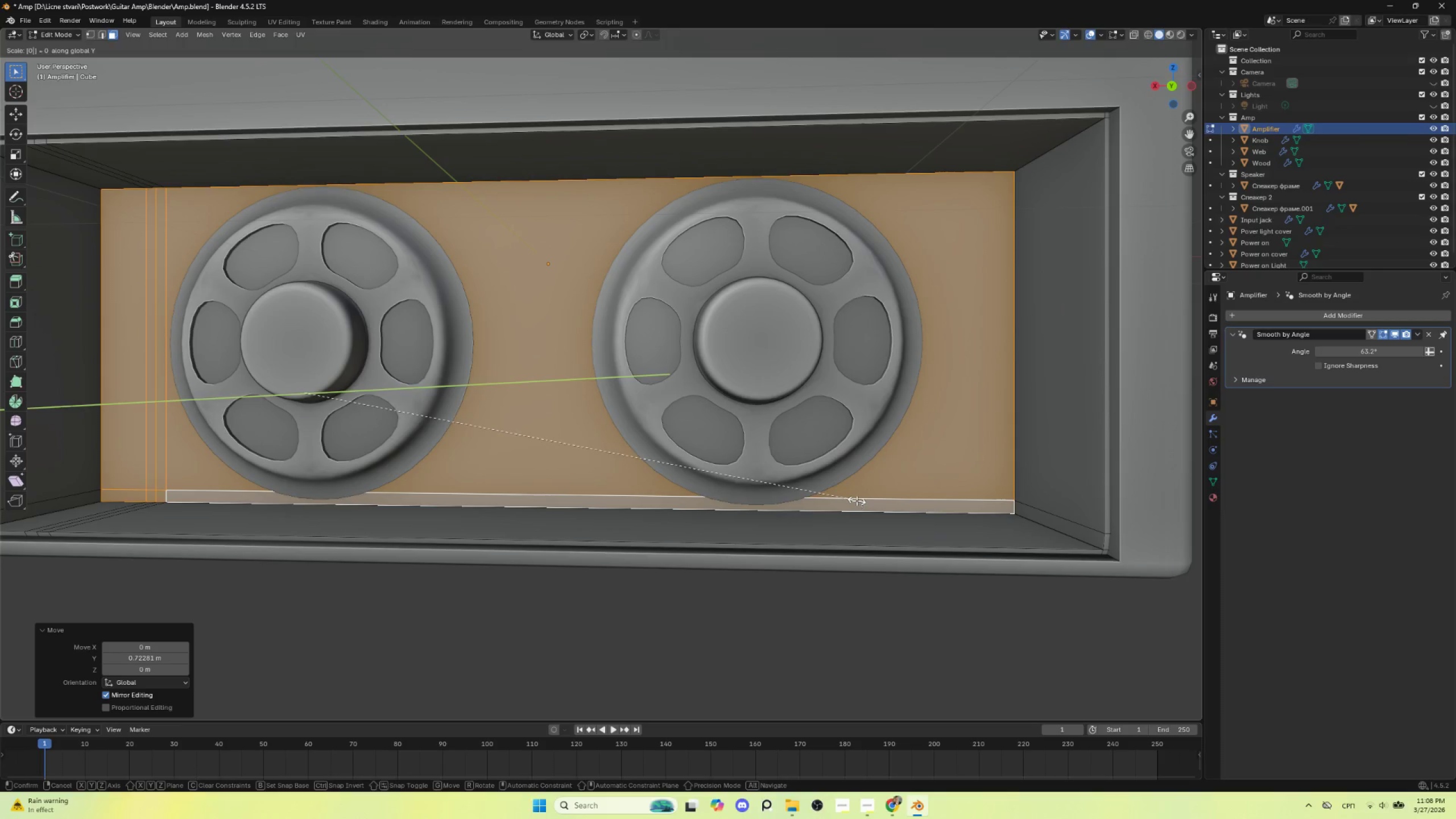 
left_click([857, 500])
 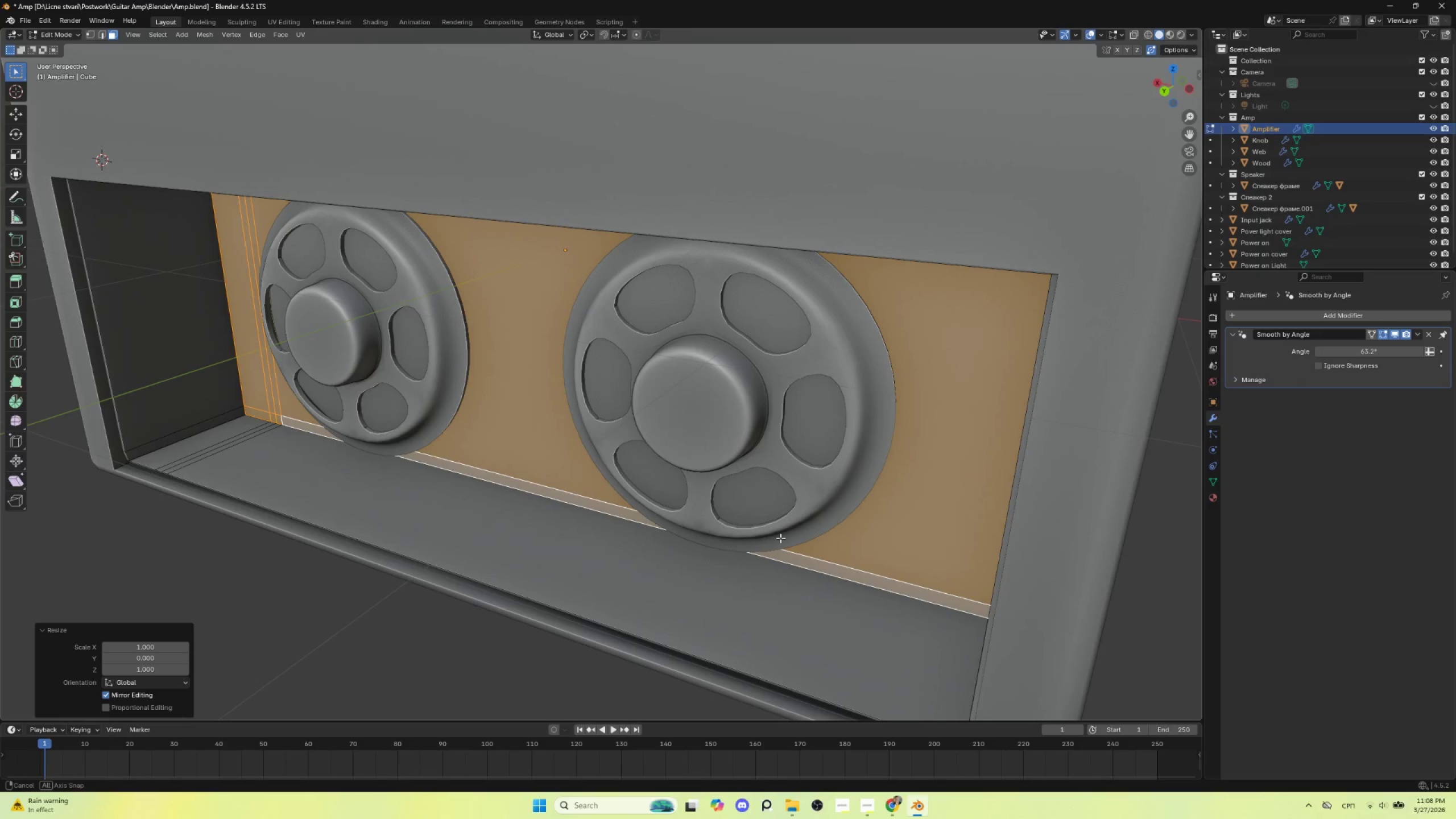 
scroll: coordinate [780, 542], scroll_direction: down, amount: 5.0
 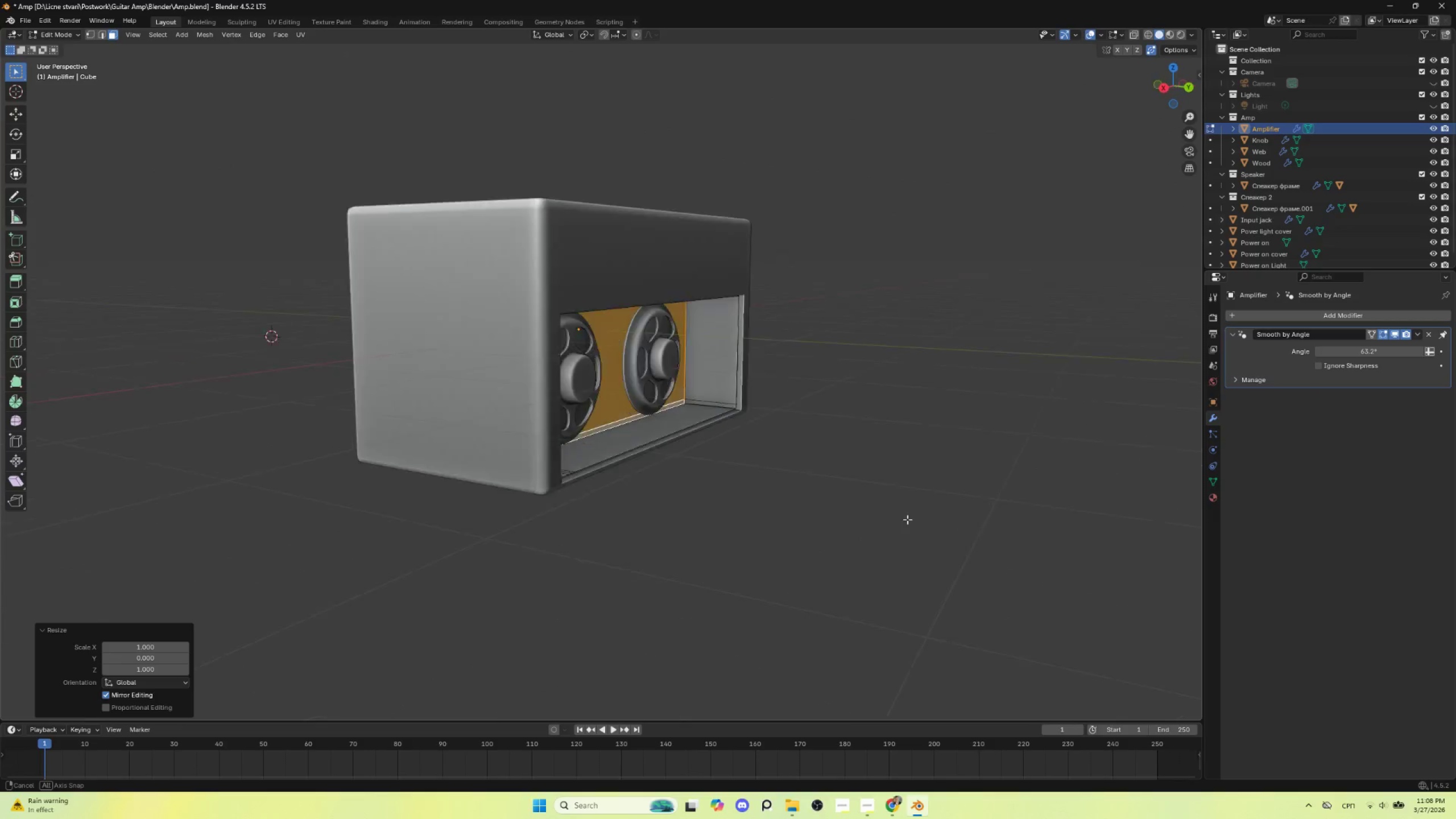 
key(Tab)
 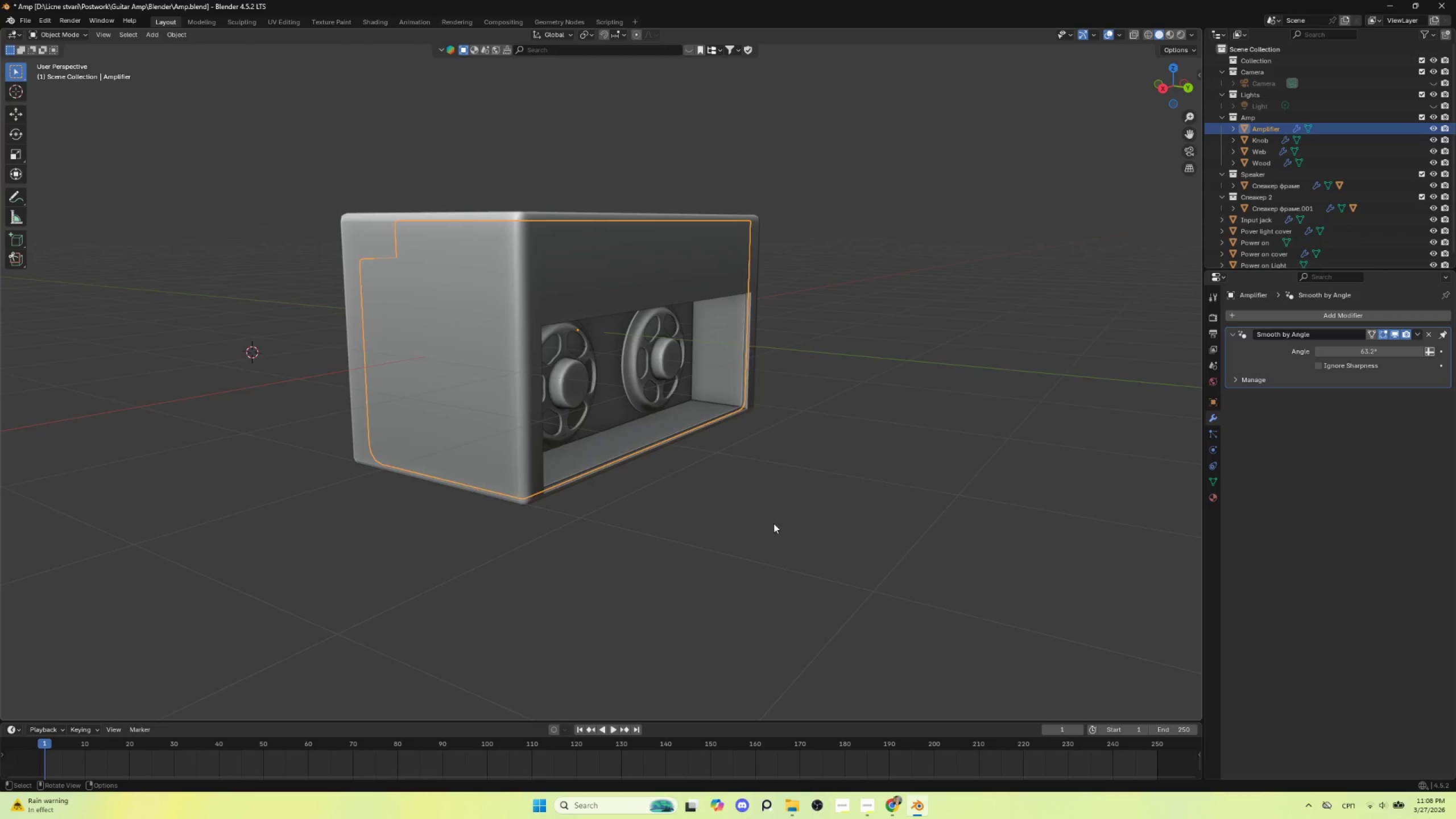 
scroll: coordinate [776, 526], scroll_direction: up, amount: 4.0
 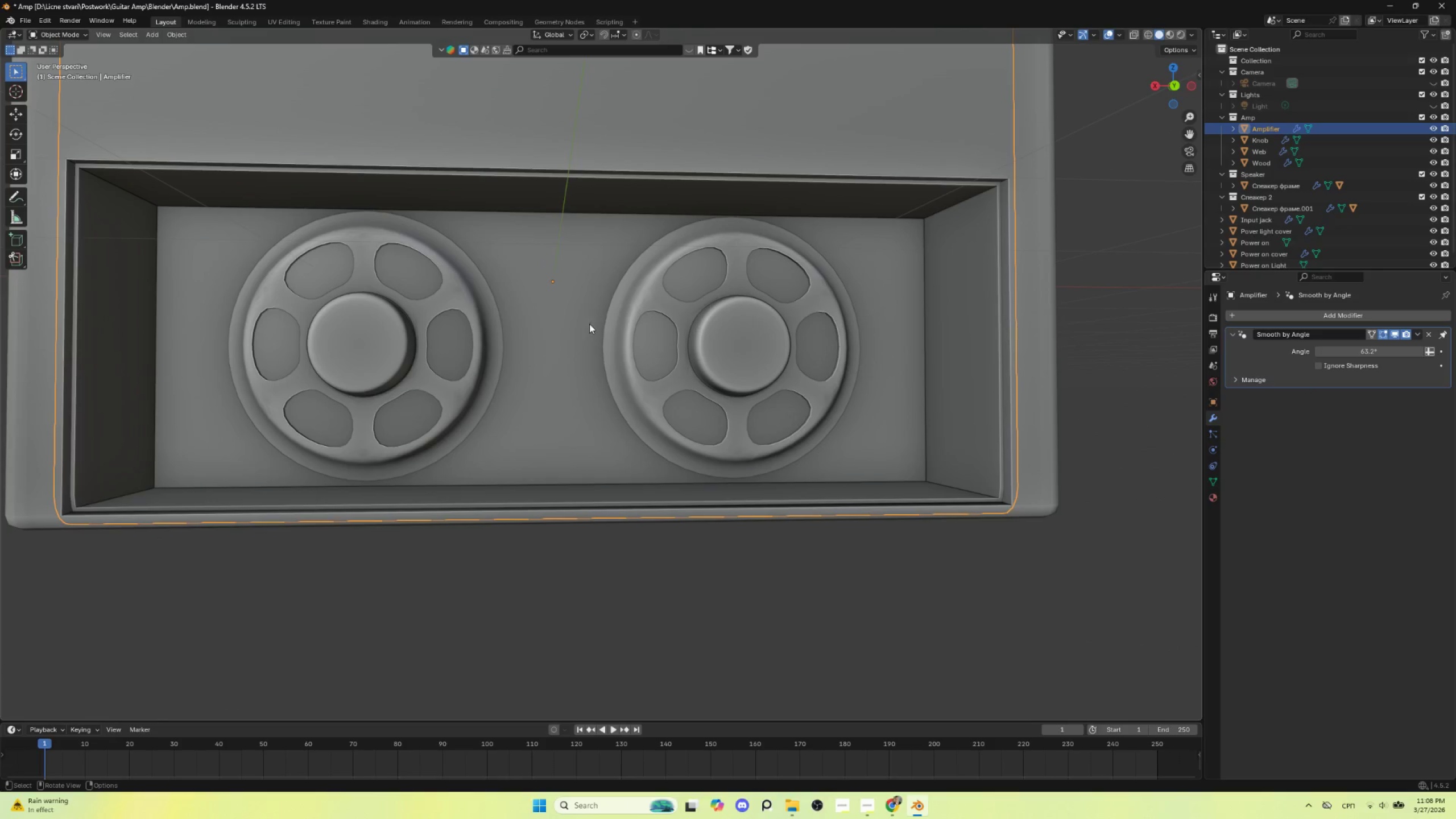 
key(Tab)
 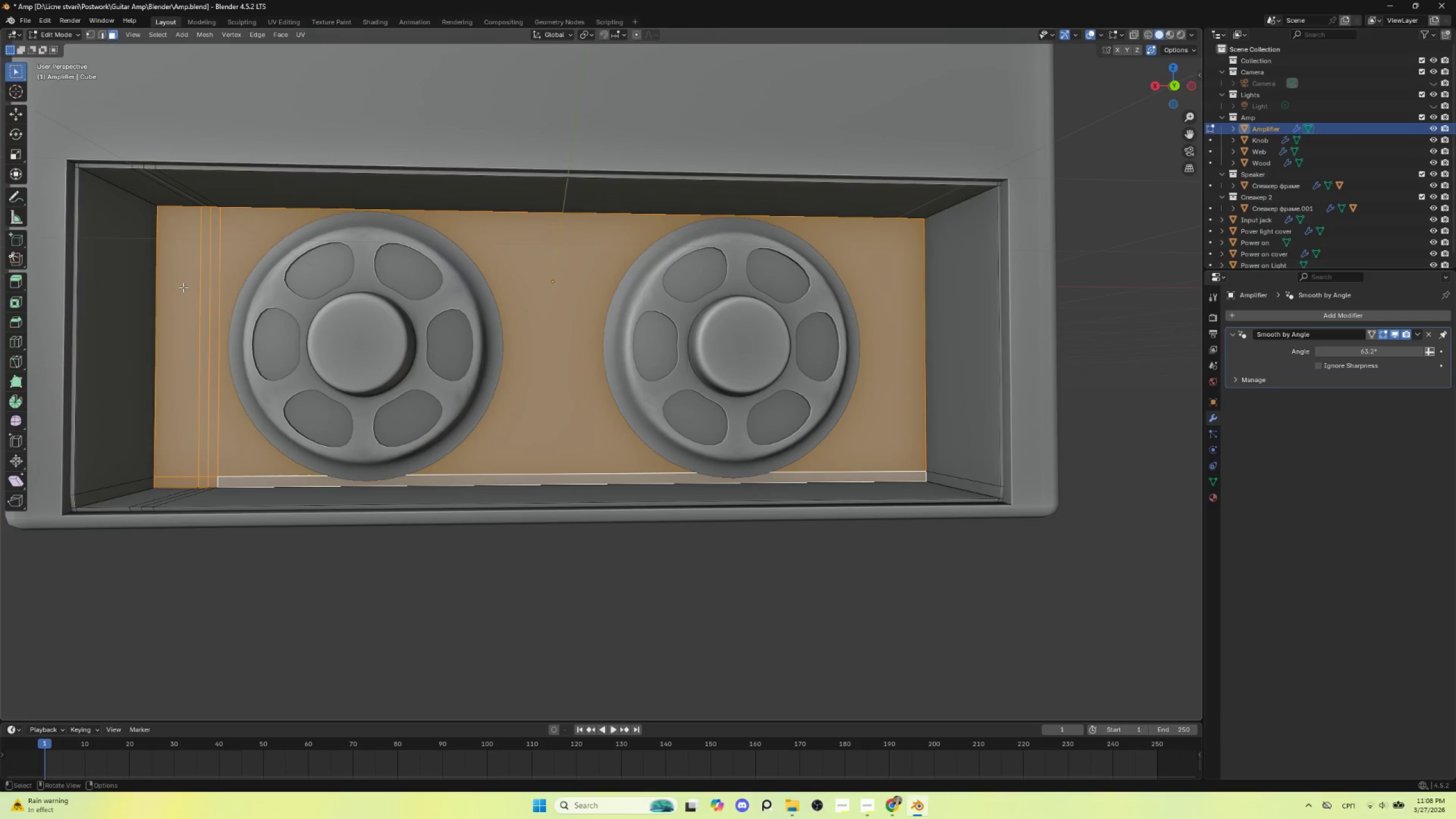 
key(Control+R)
 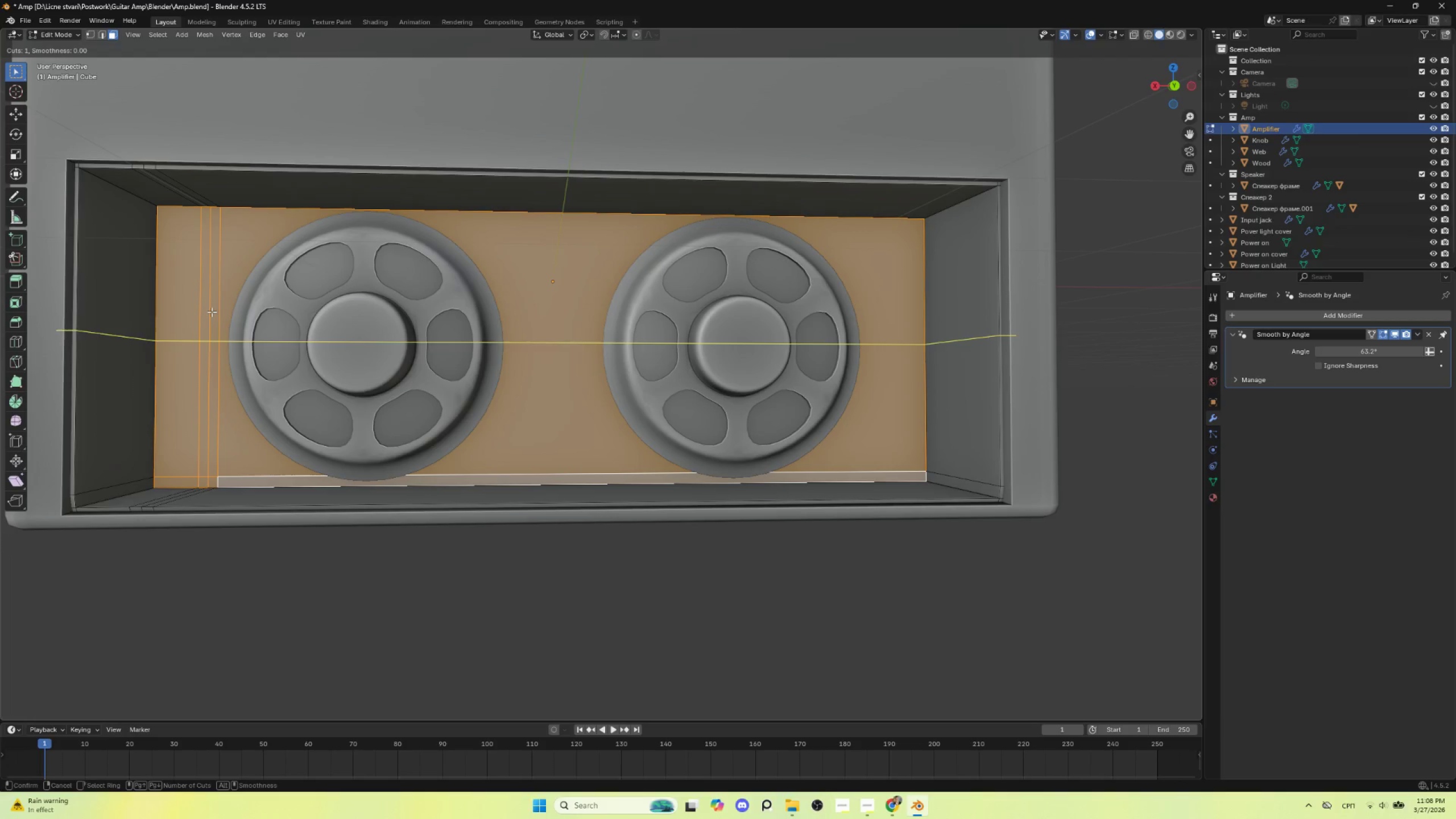 
scroll: coordinate [212, 312], scroll_direction: up, amount: 1.0
 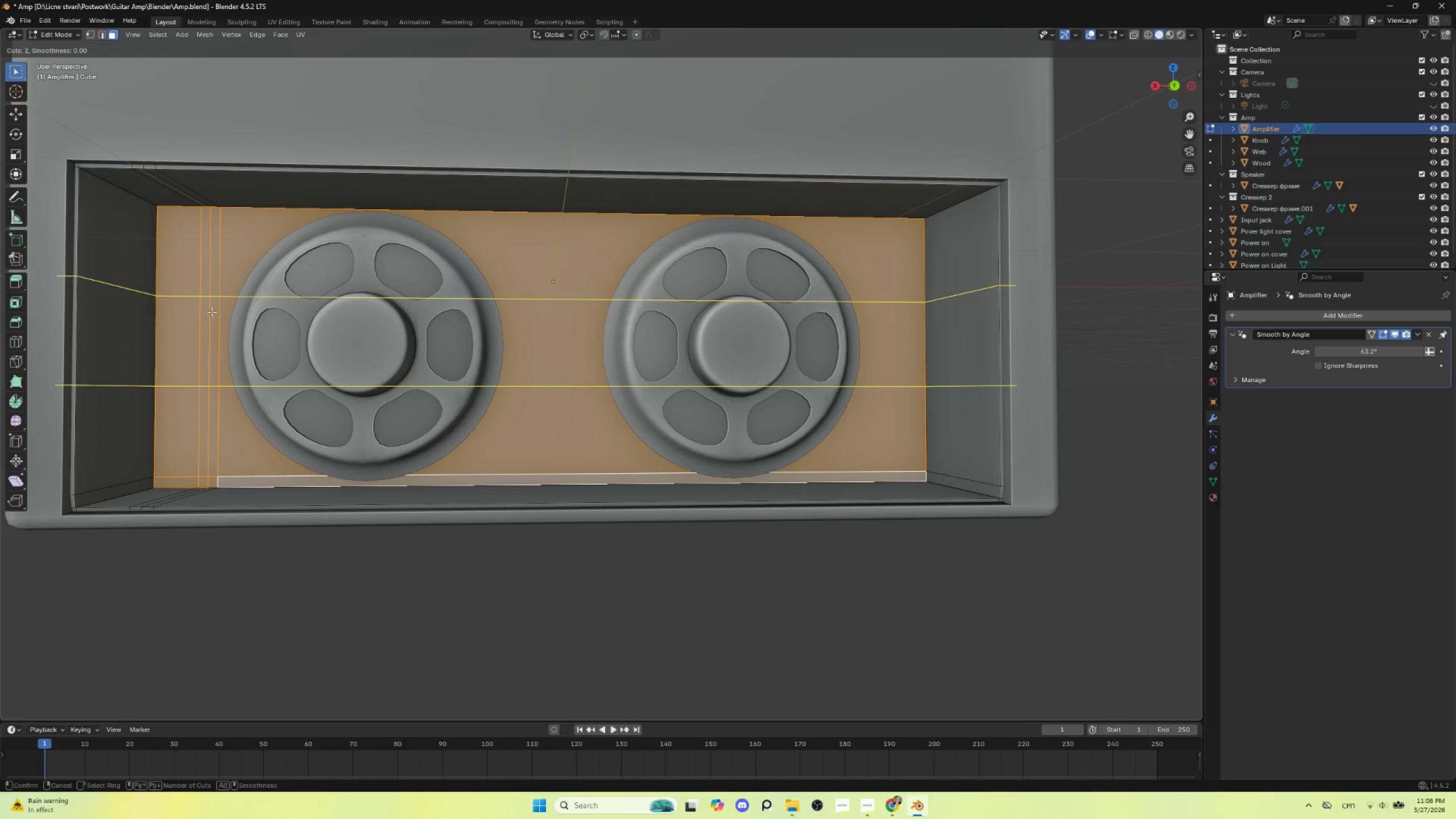 
left_click([212, 312])
 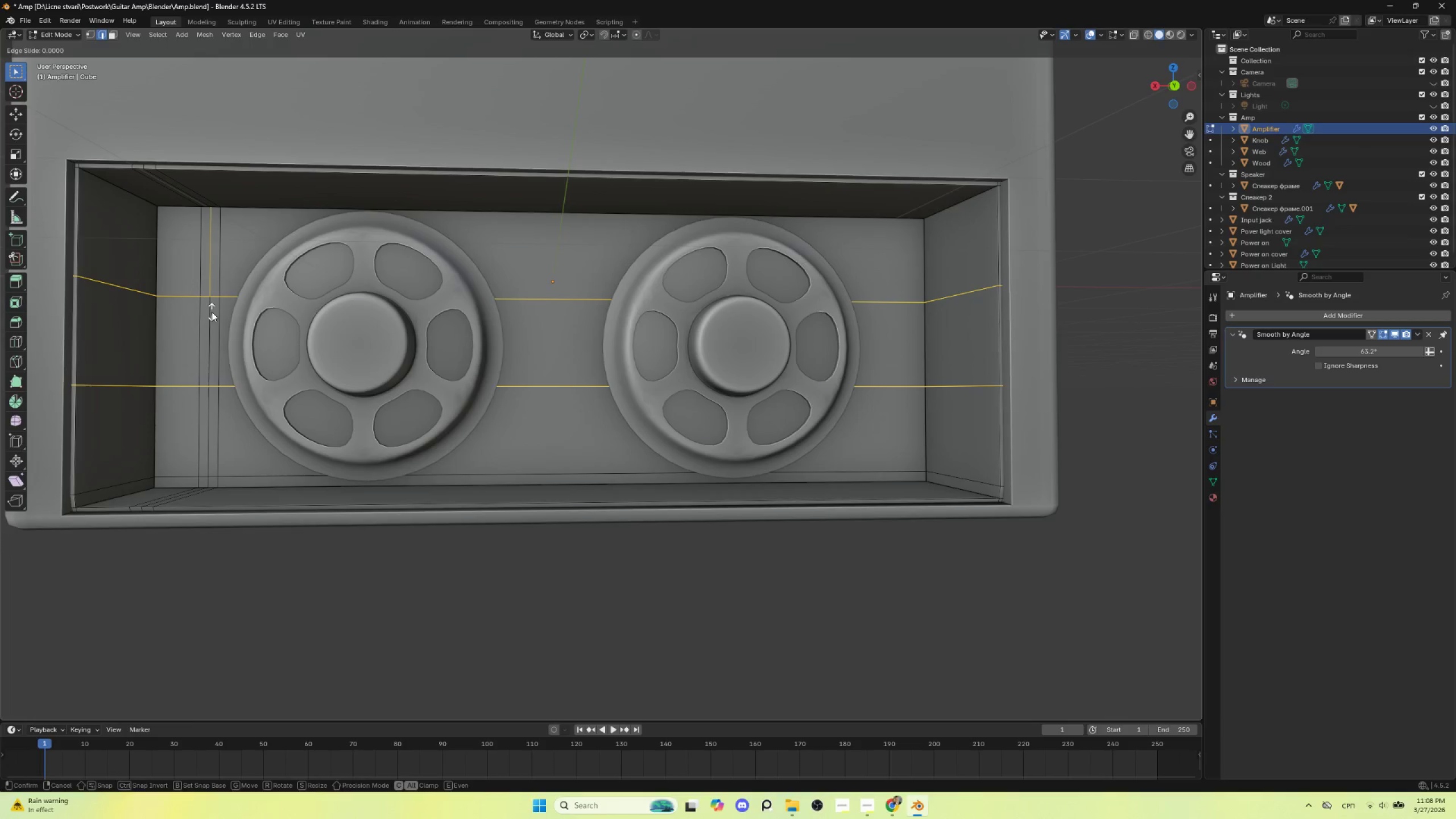 
key(Escape)
 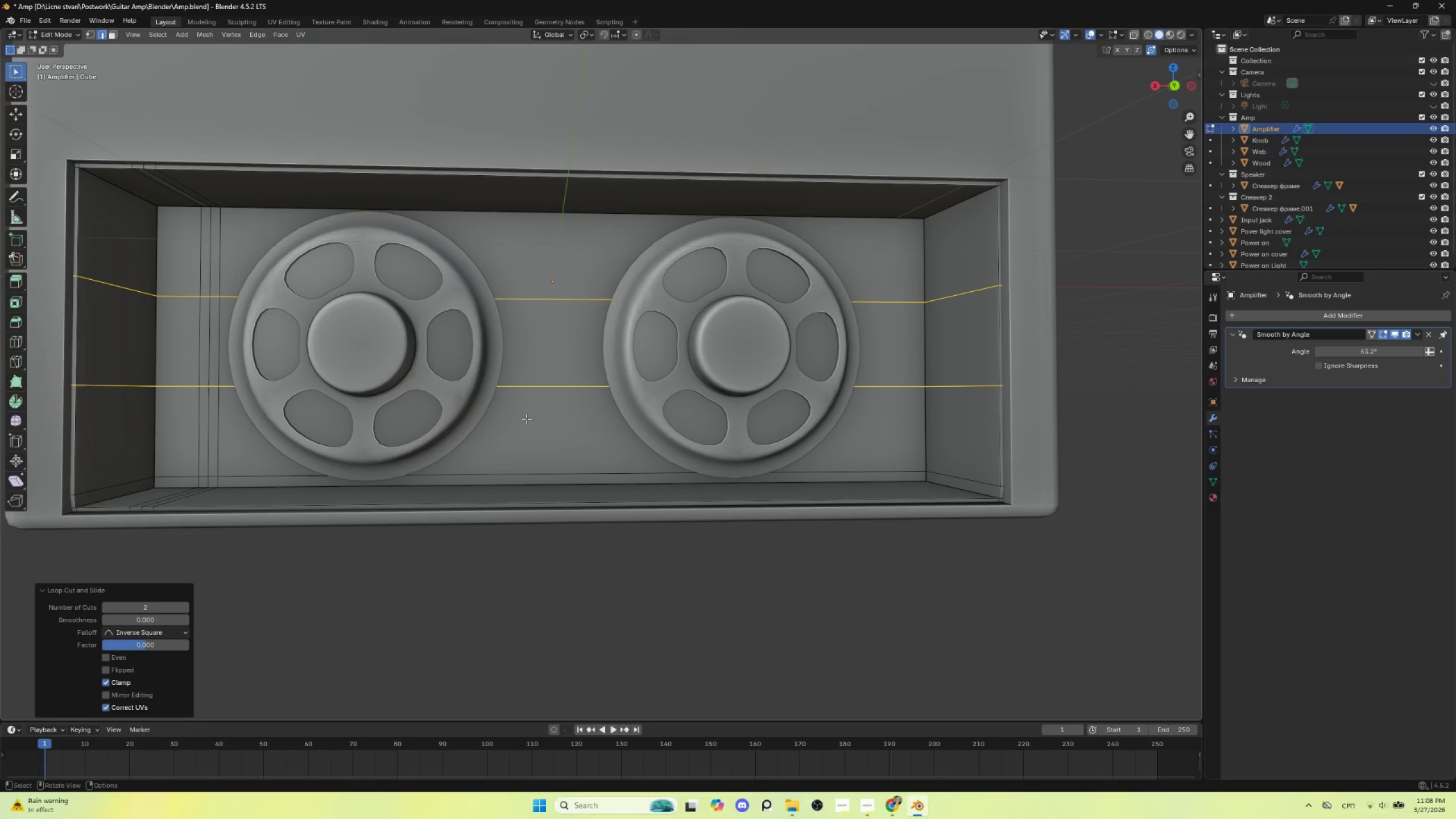 
key(Control+B)
 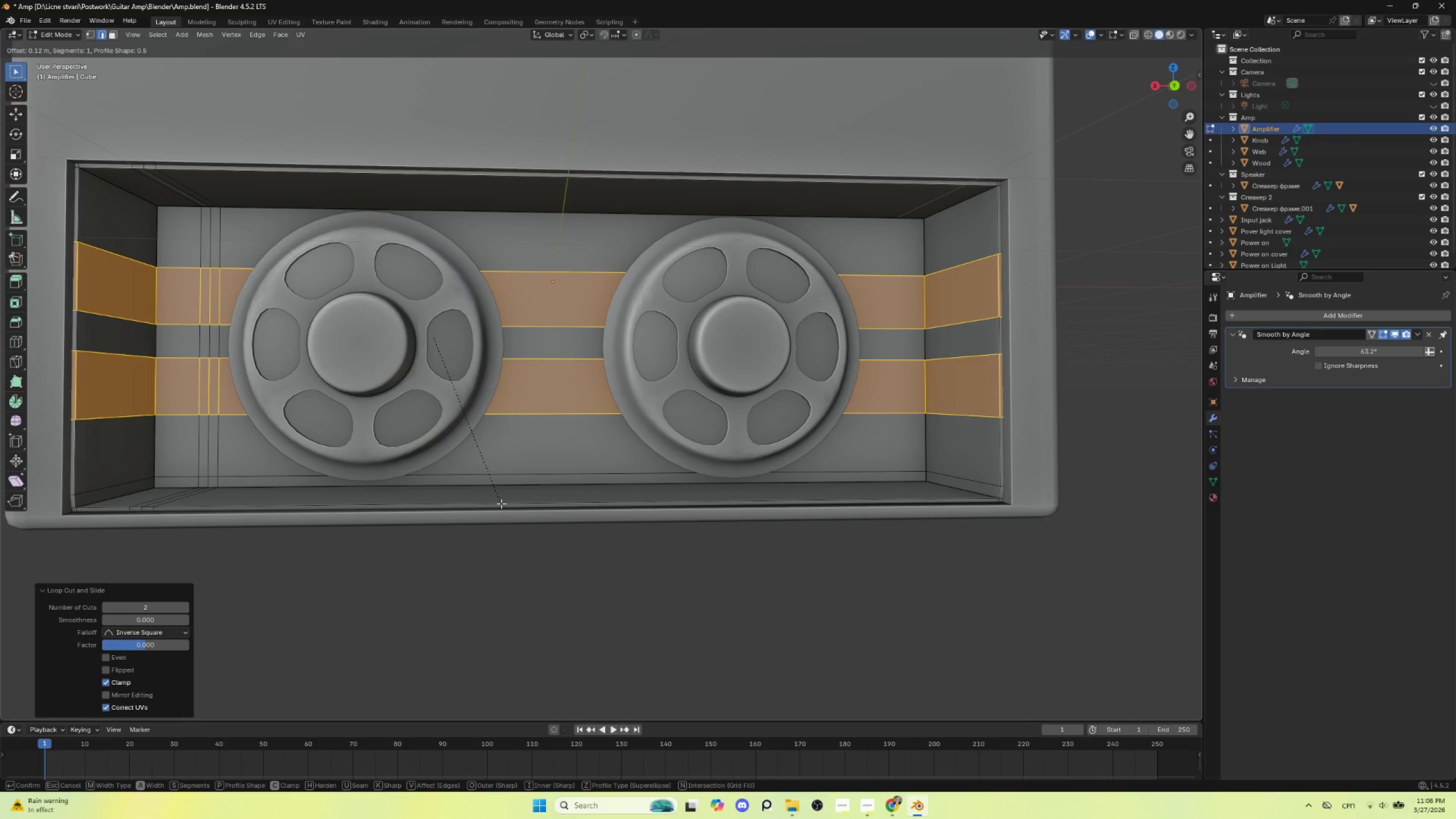 
wait(7.49)
 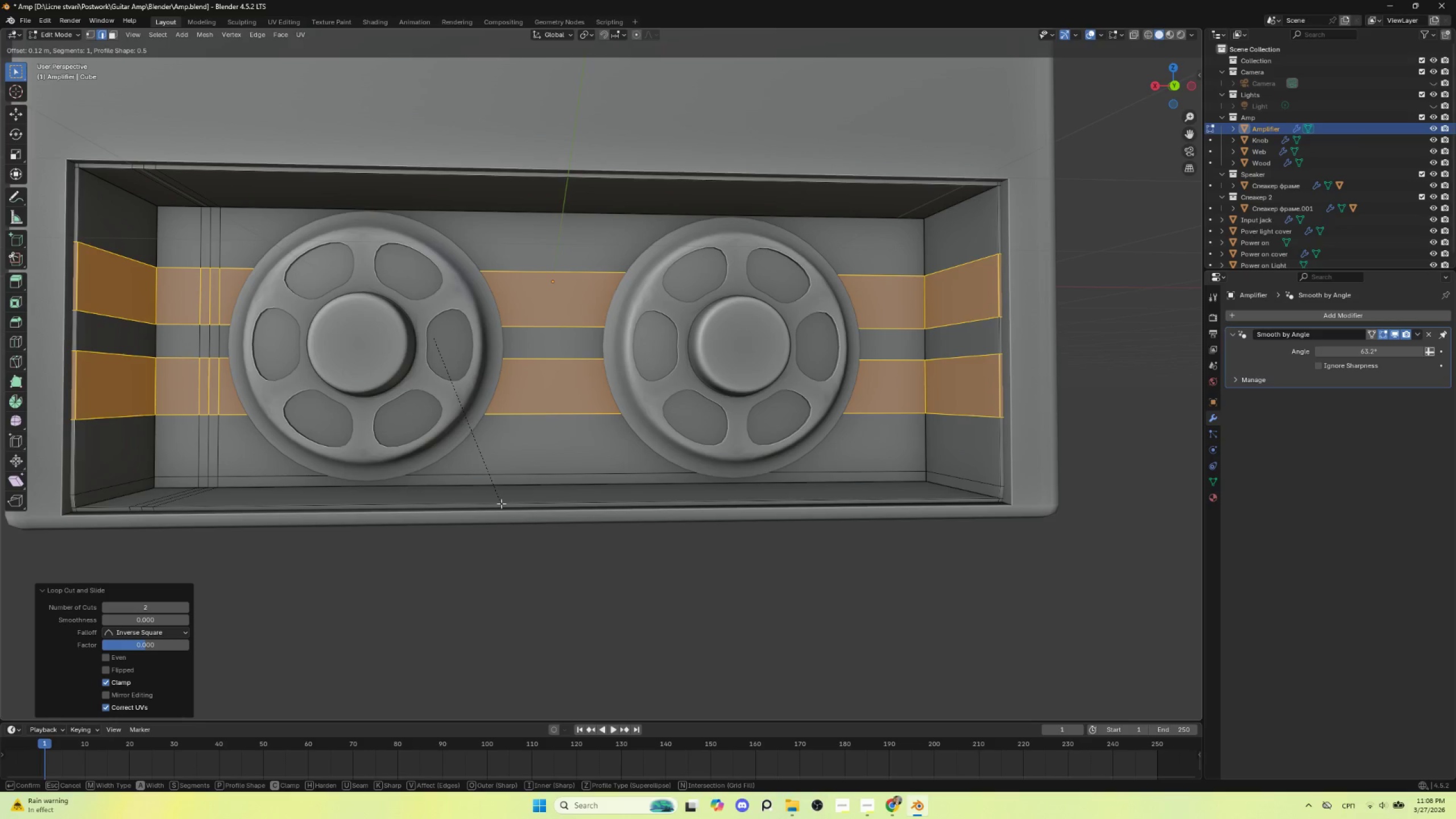 
left_click([501, 503])
 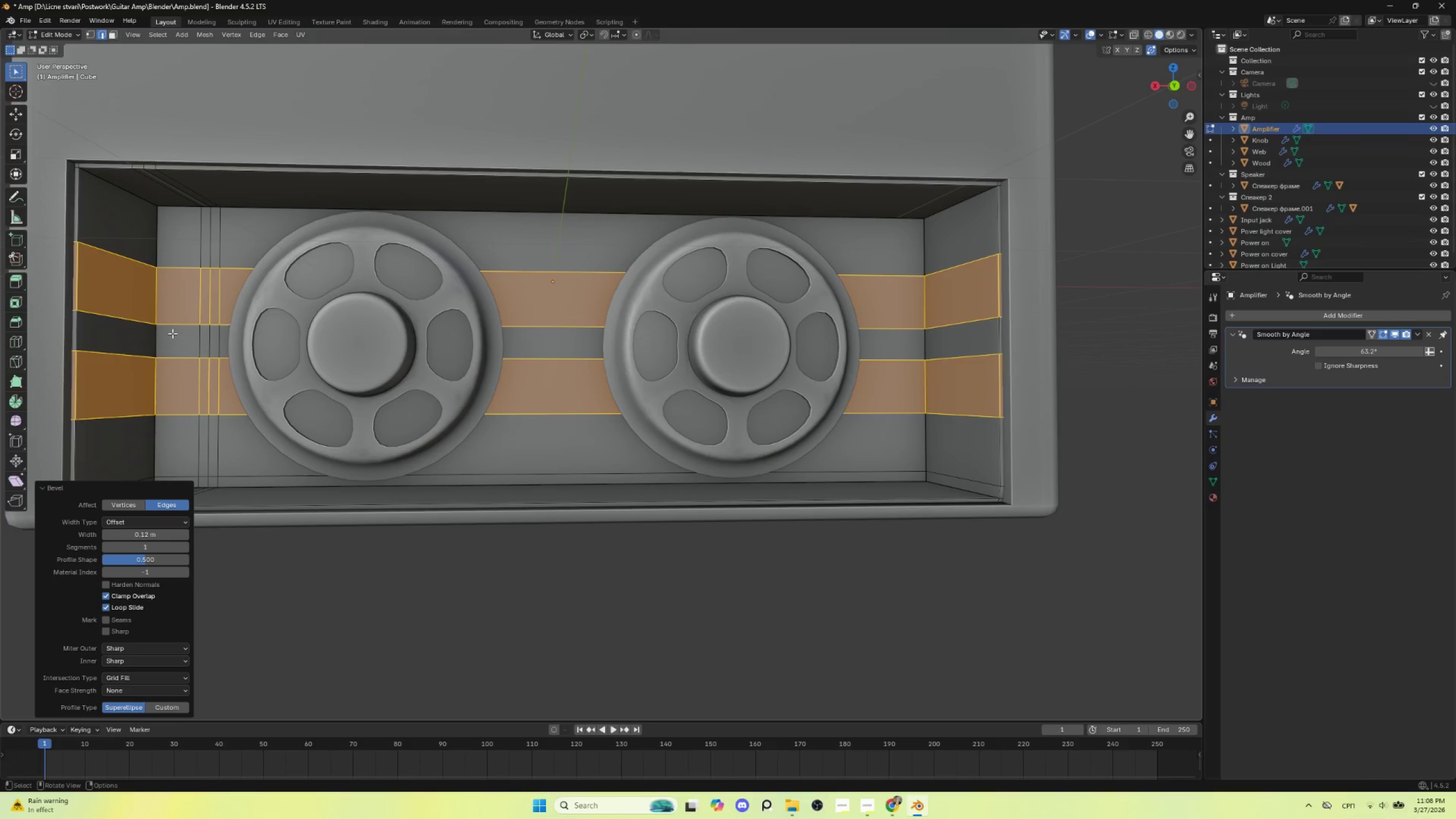 
key(Control+R)
 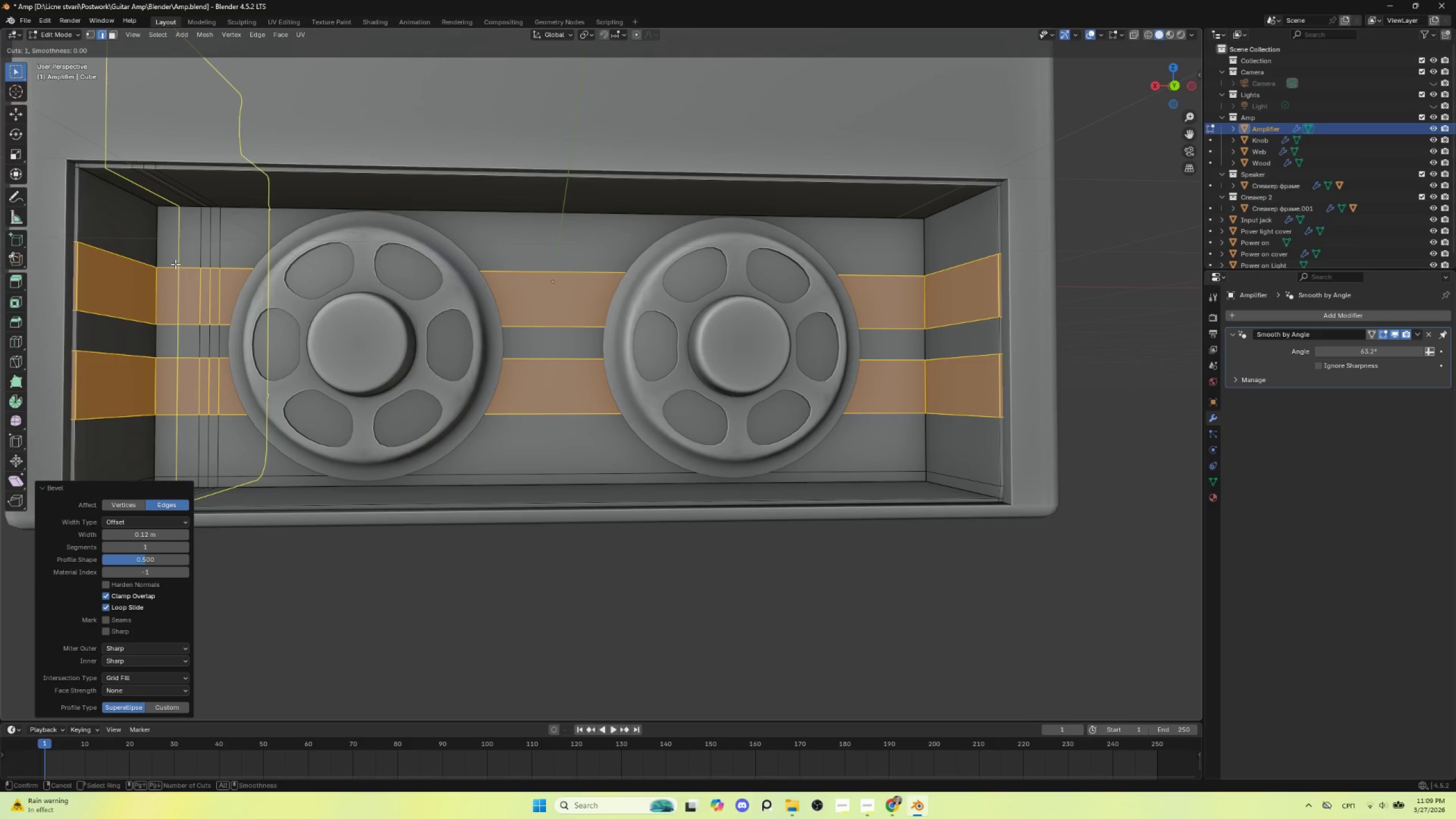 
left_click([175, 264])
 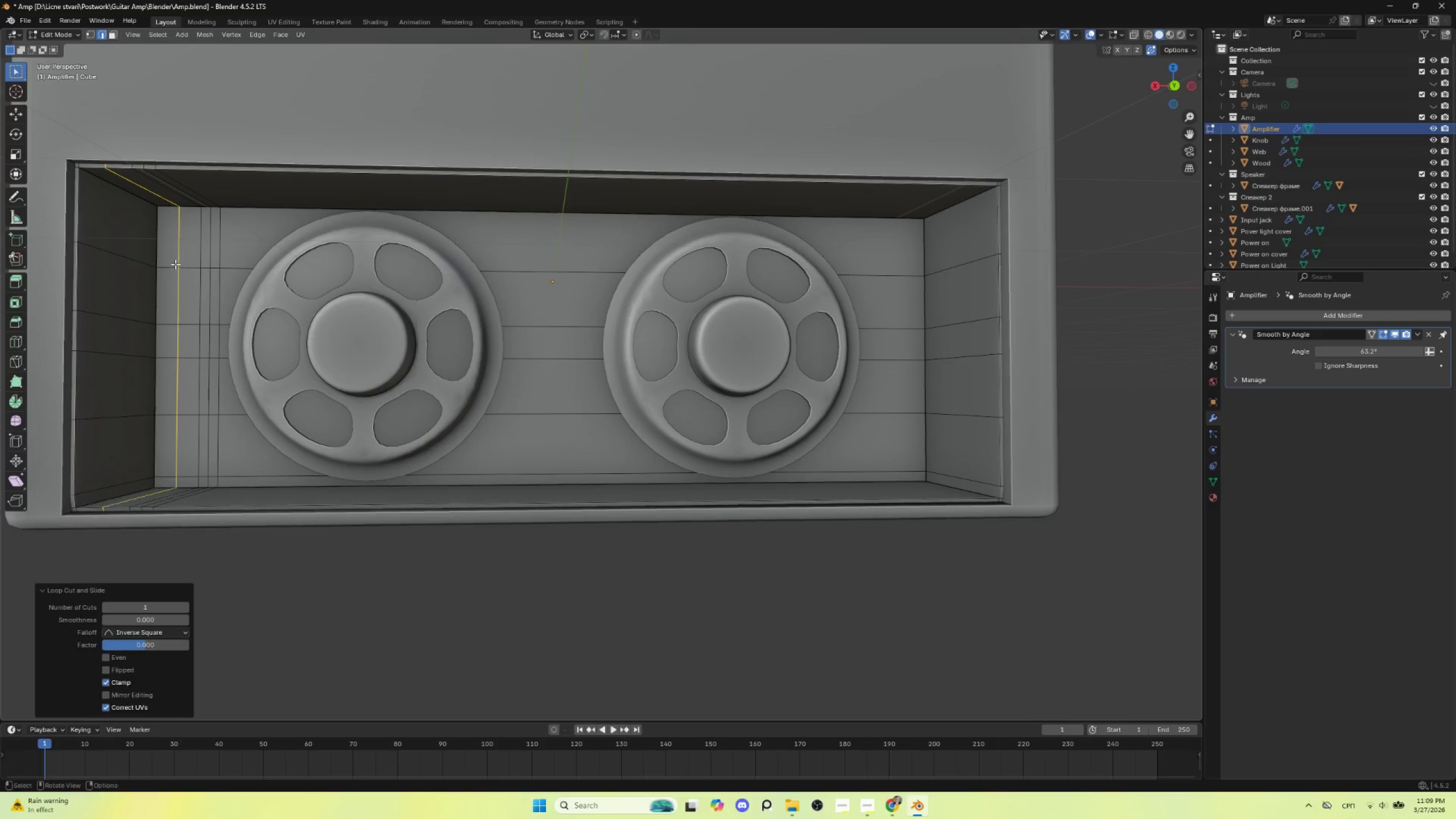 
key(Escape)
 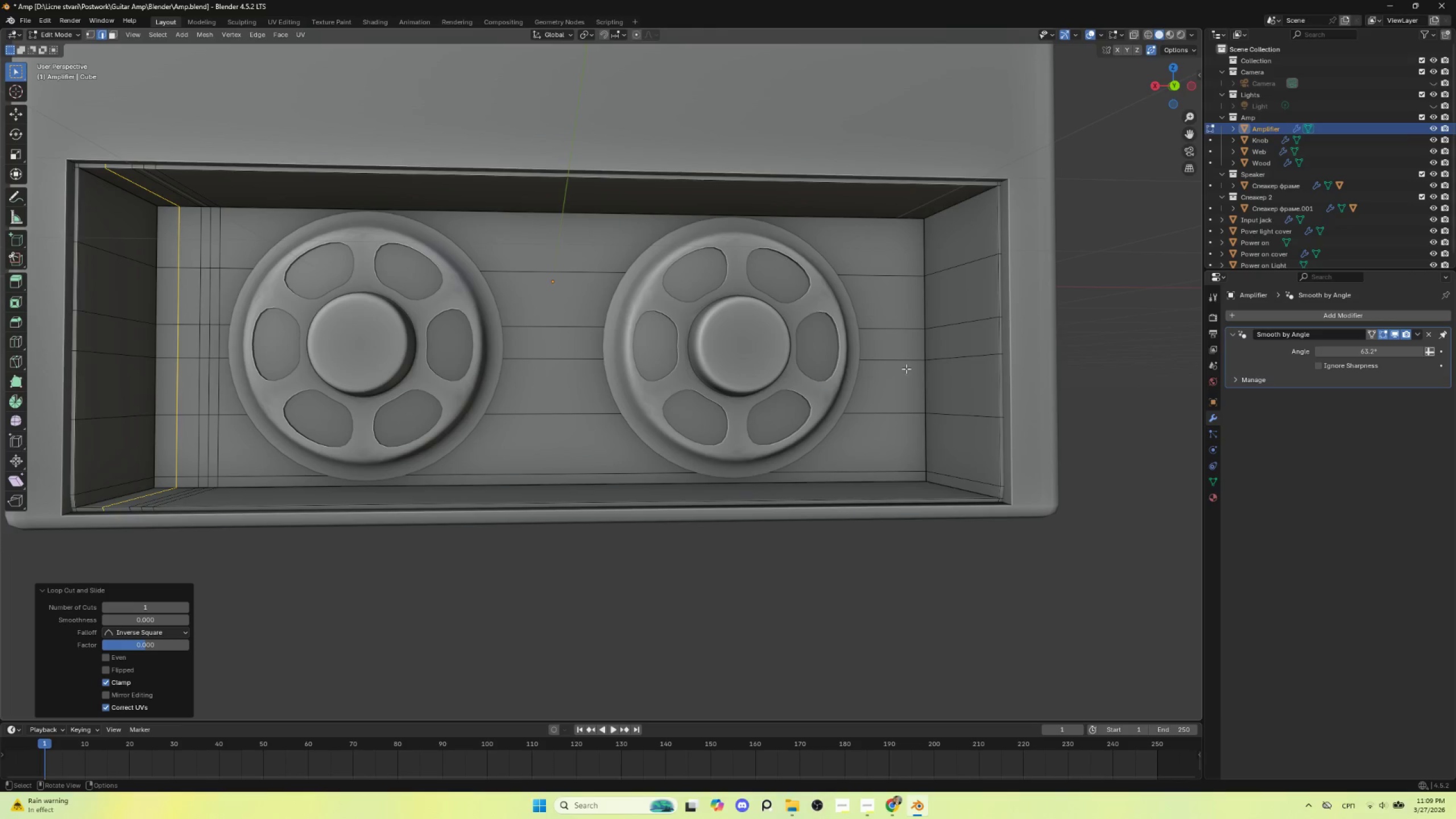 
key(Control+R)
 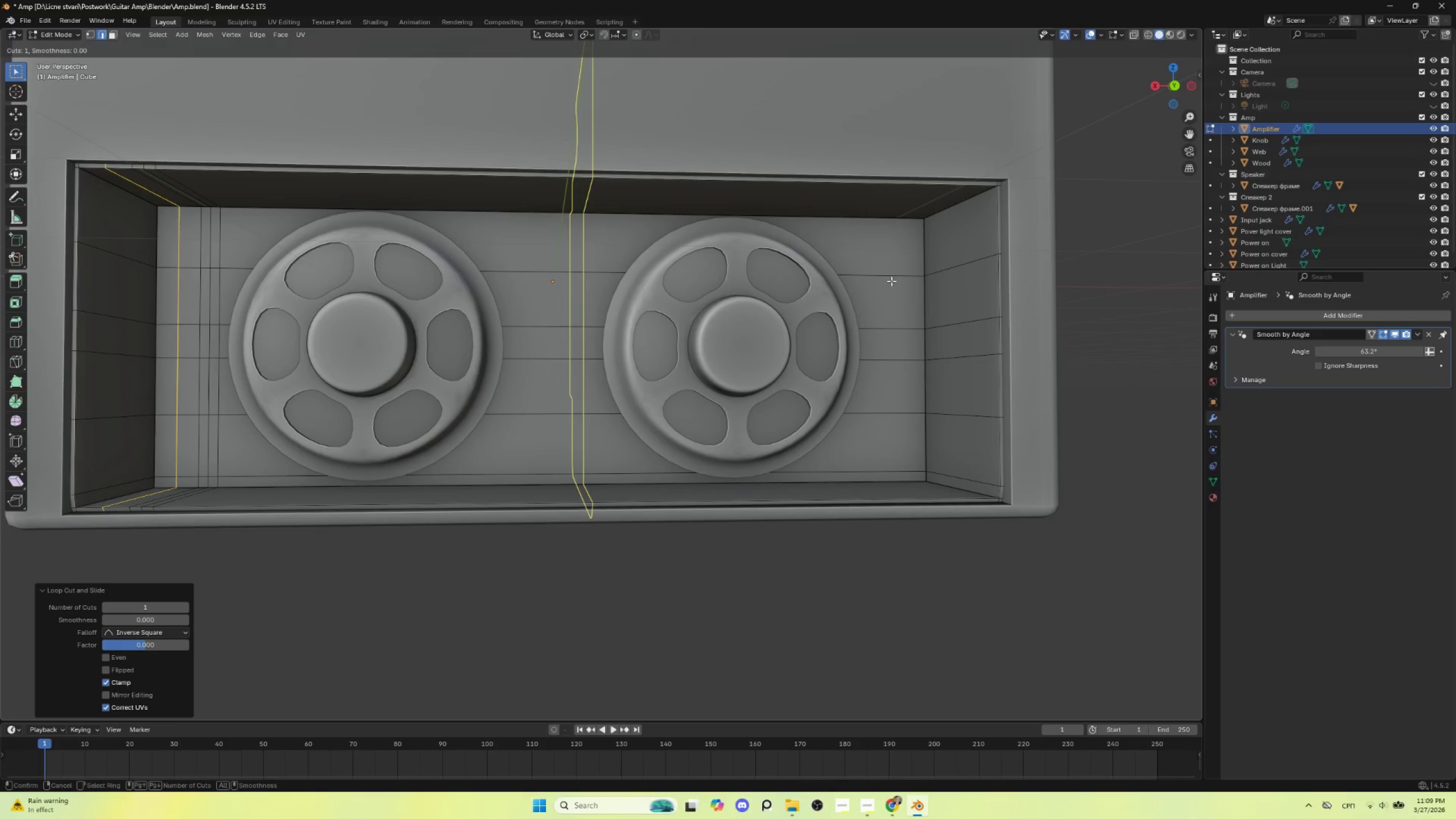 
left_click([891, 281])
 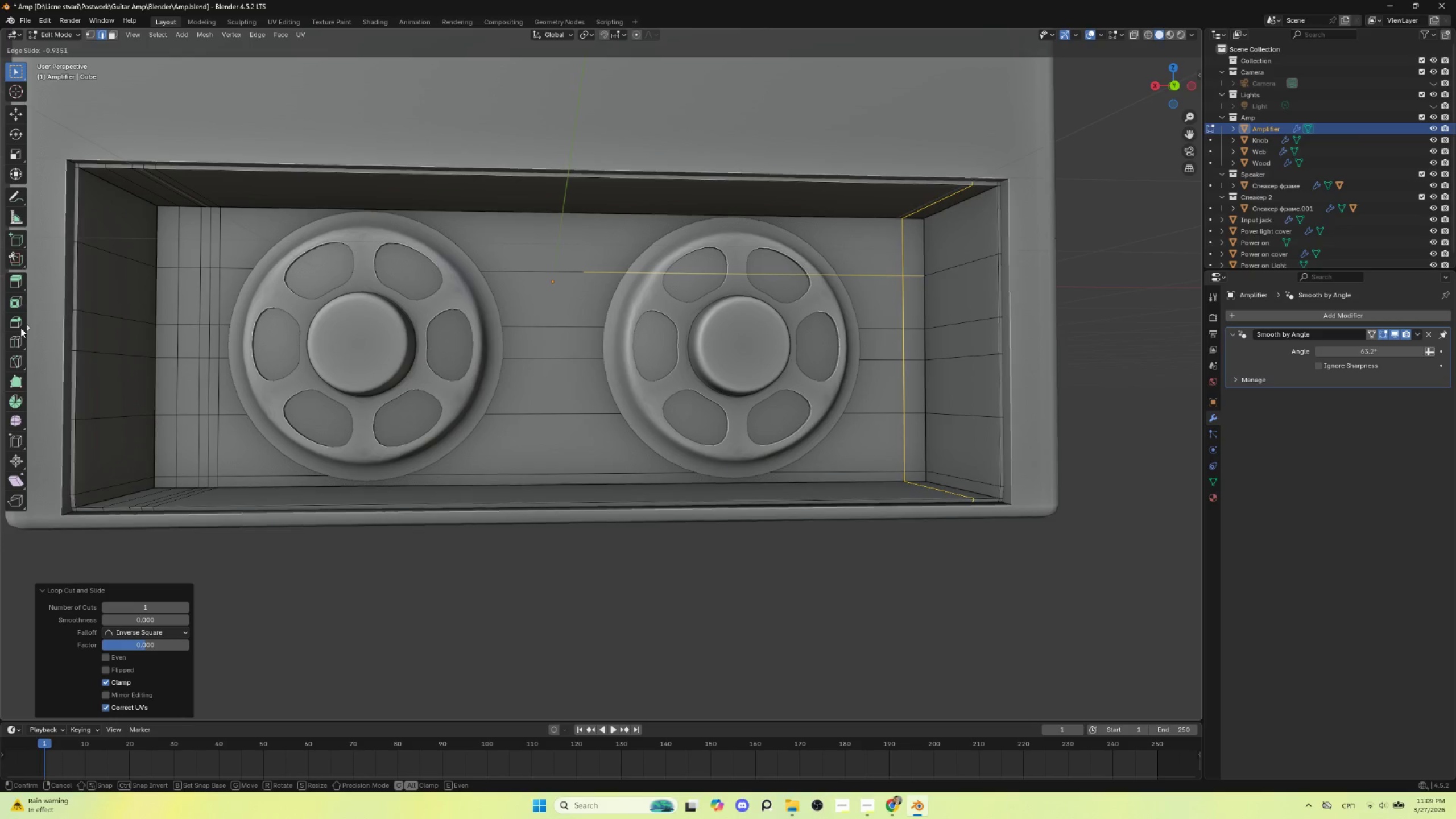 
left_click([20, 328])
 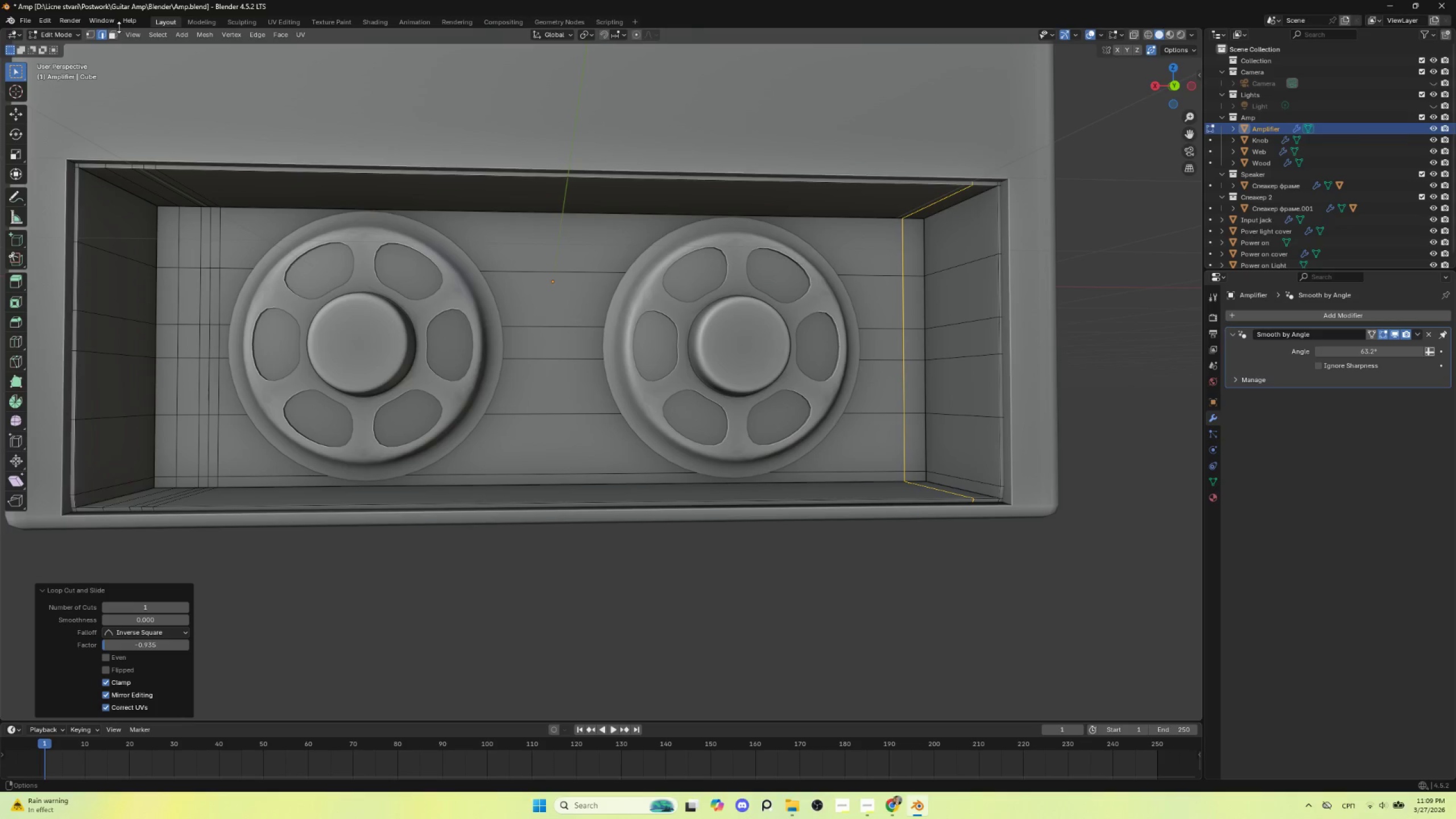 
left_click([113, 33])
 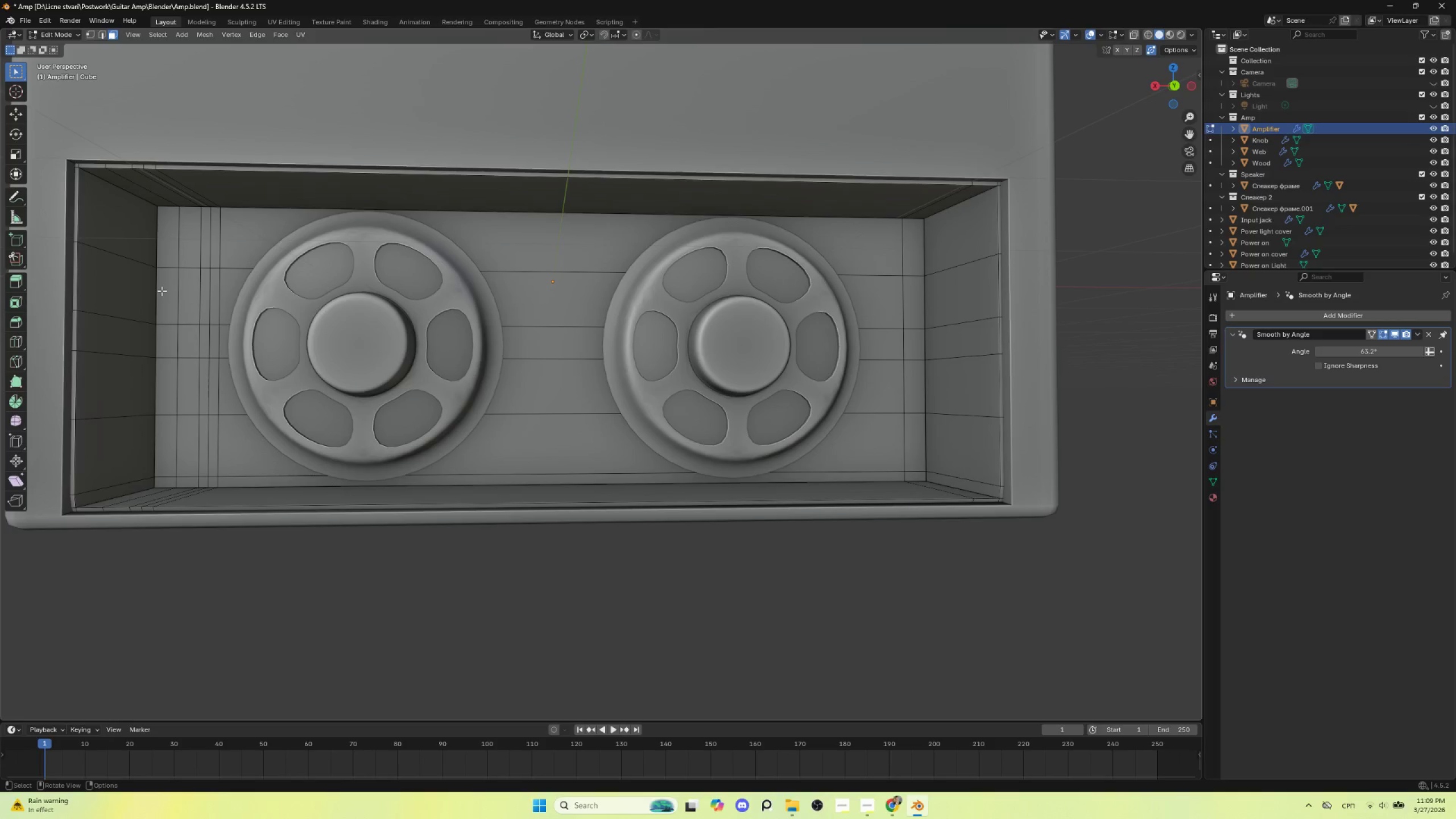 
left_click([162, 291])
 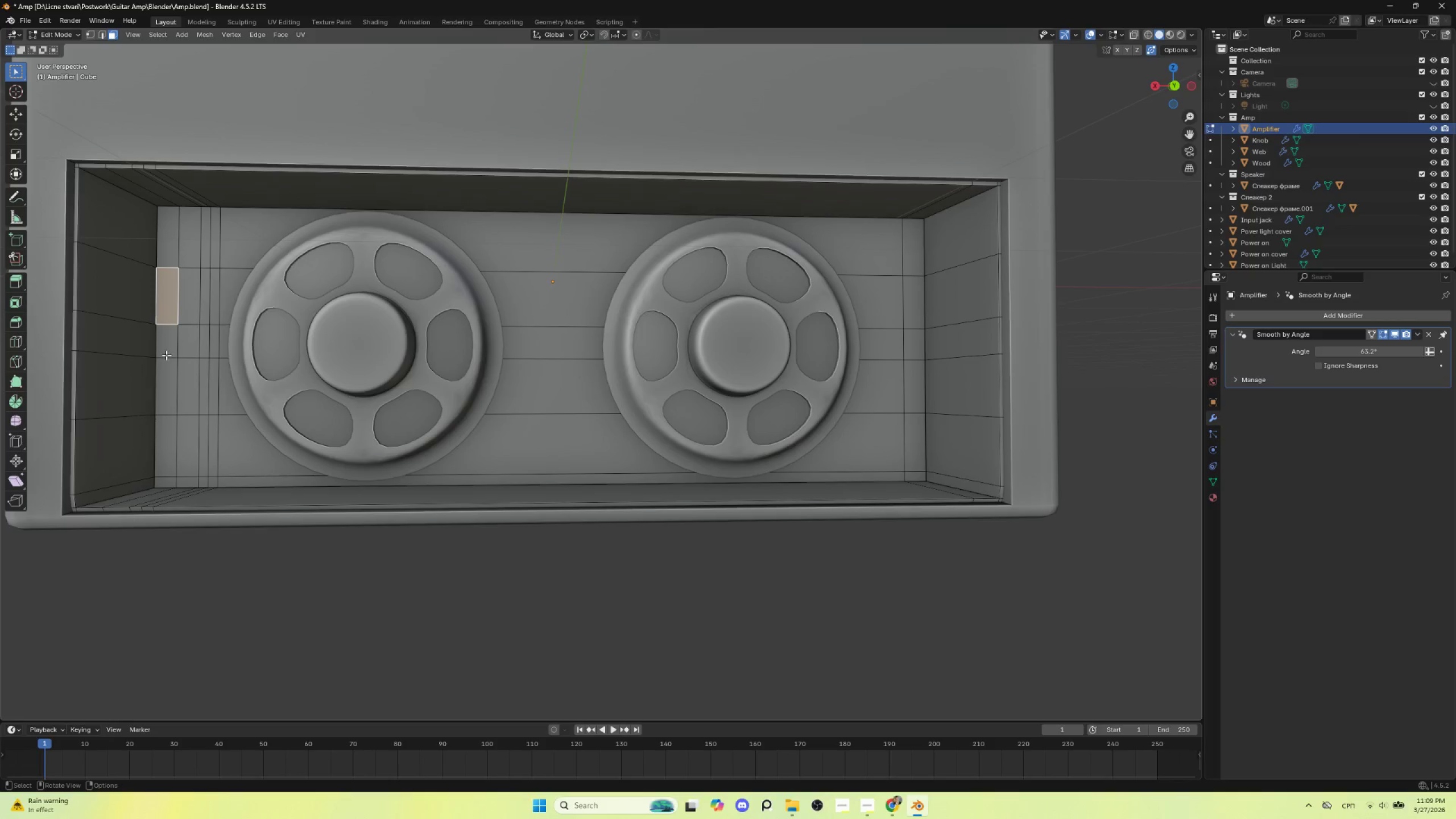 
hold_key(key=ShiftLeft, duration=1.5)
left_click([161, 398])
 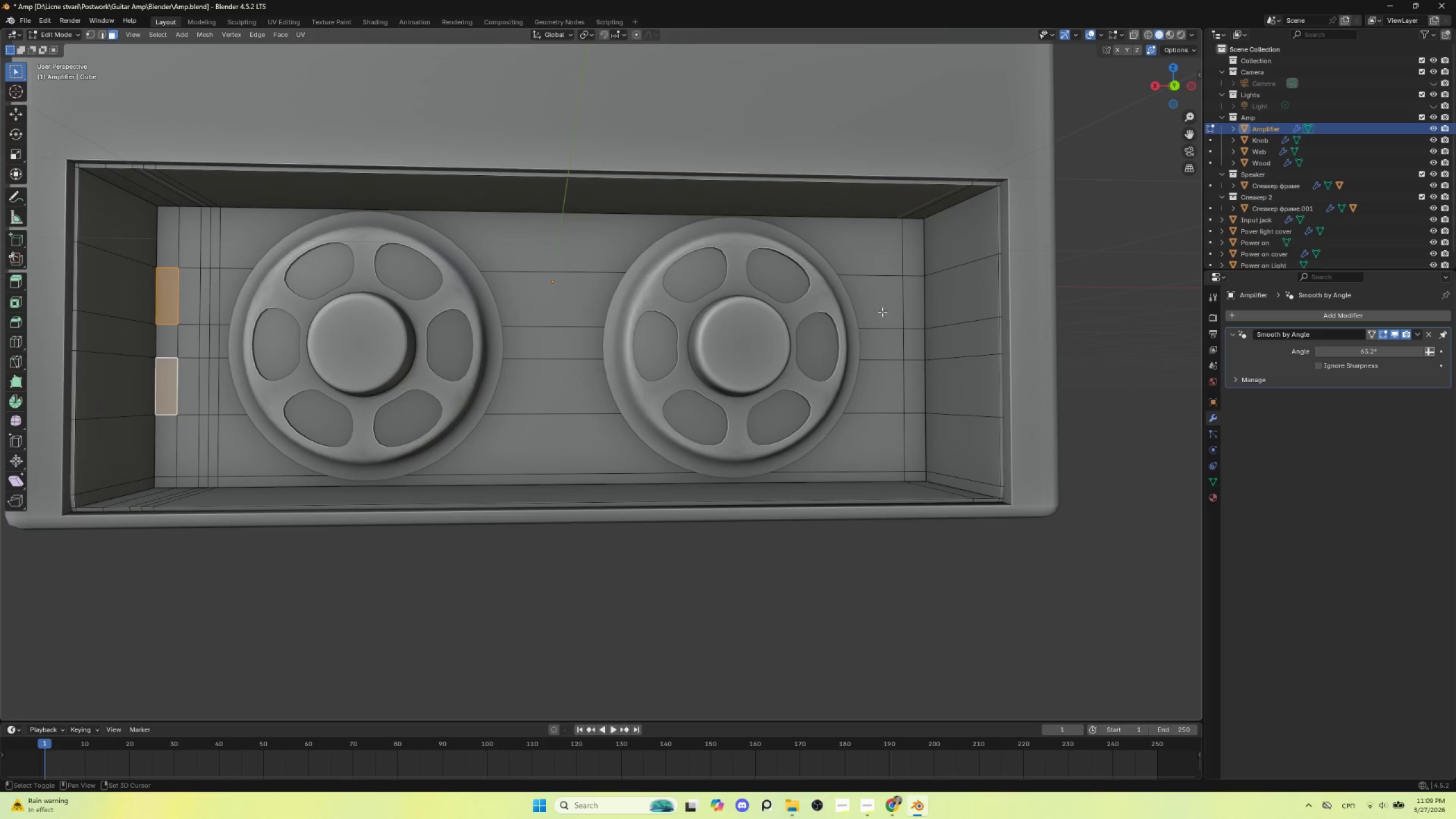 
hold_key(key=ShiftLeft, duration=1.38)
left_click([917, 296])
 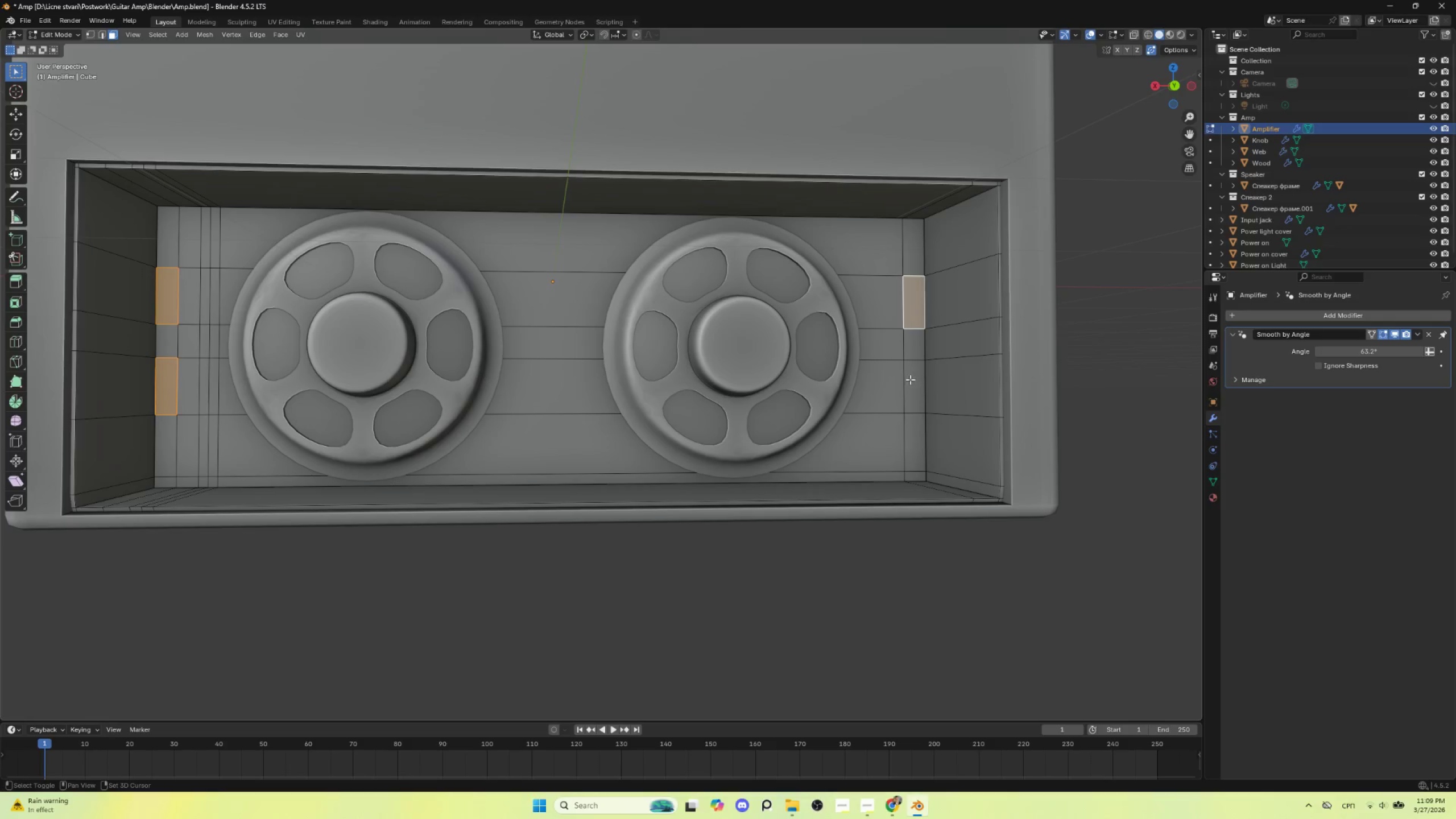 
left_click([913, 381])
 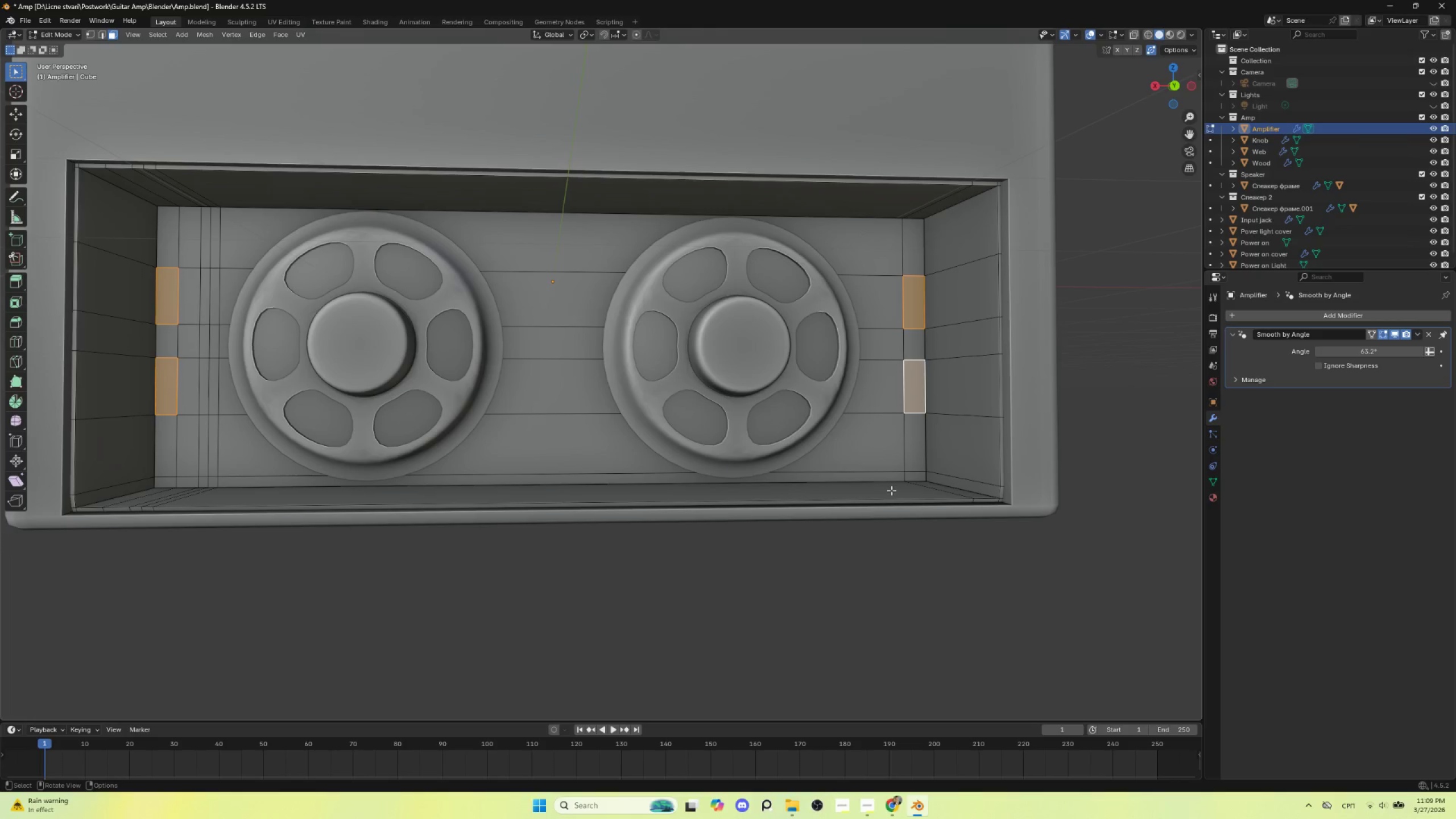 
key(E)
 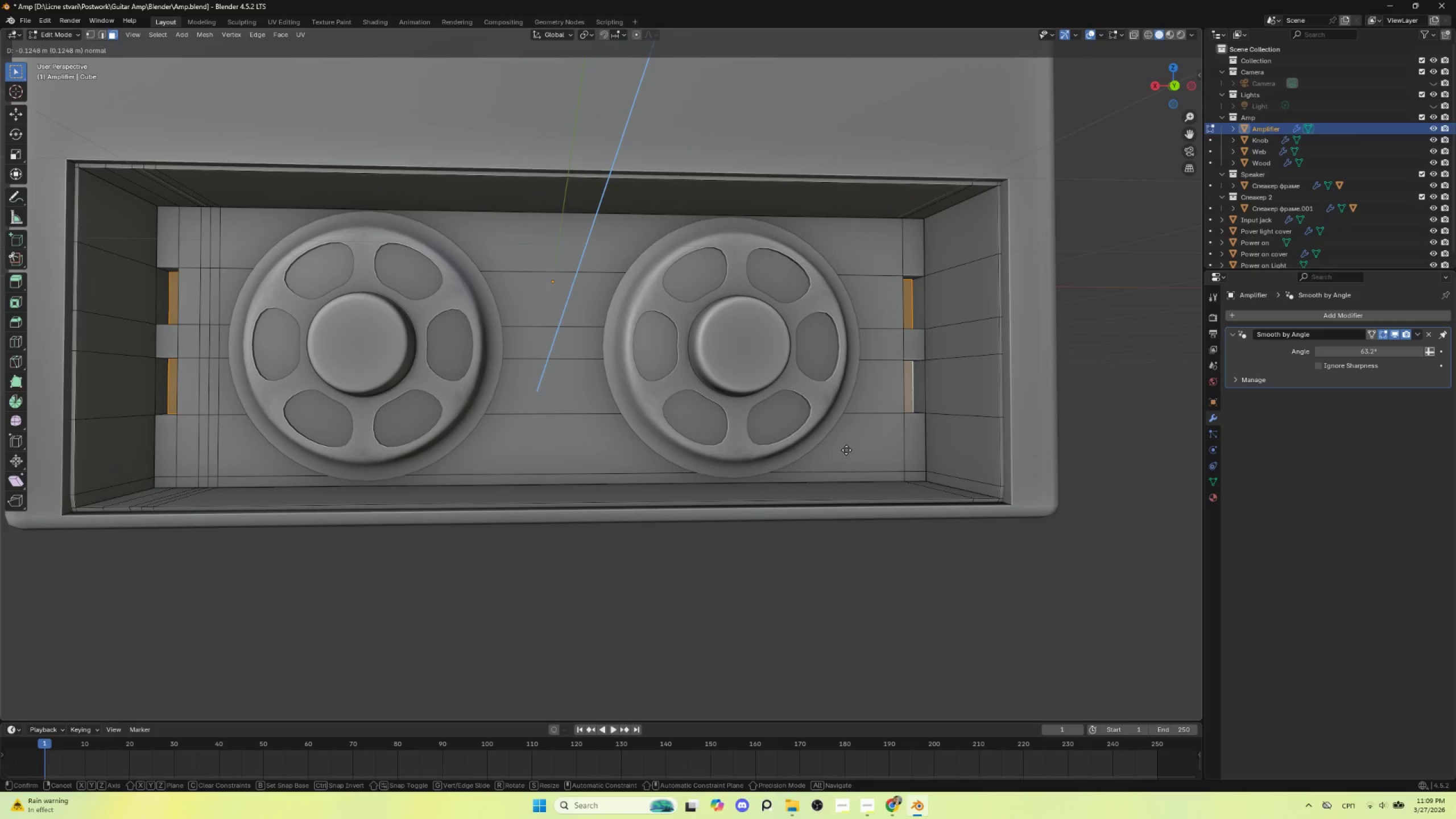 
left_click([846, 450])
 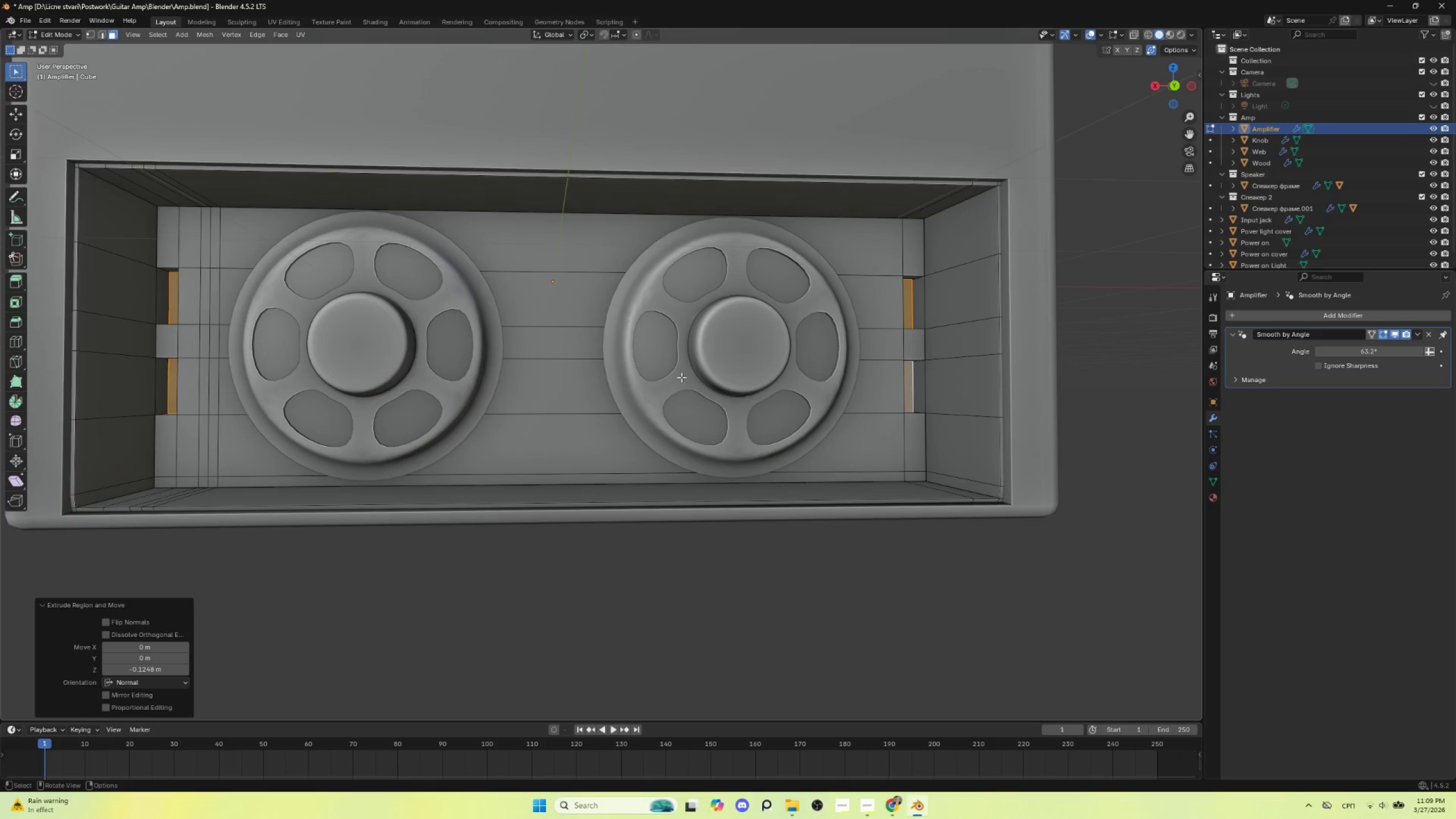 
key(Tab)
 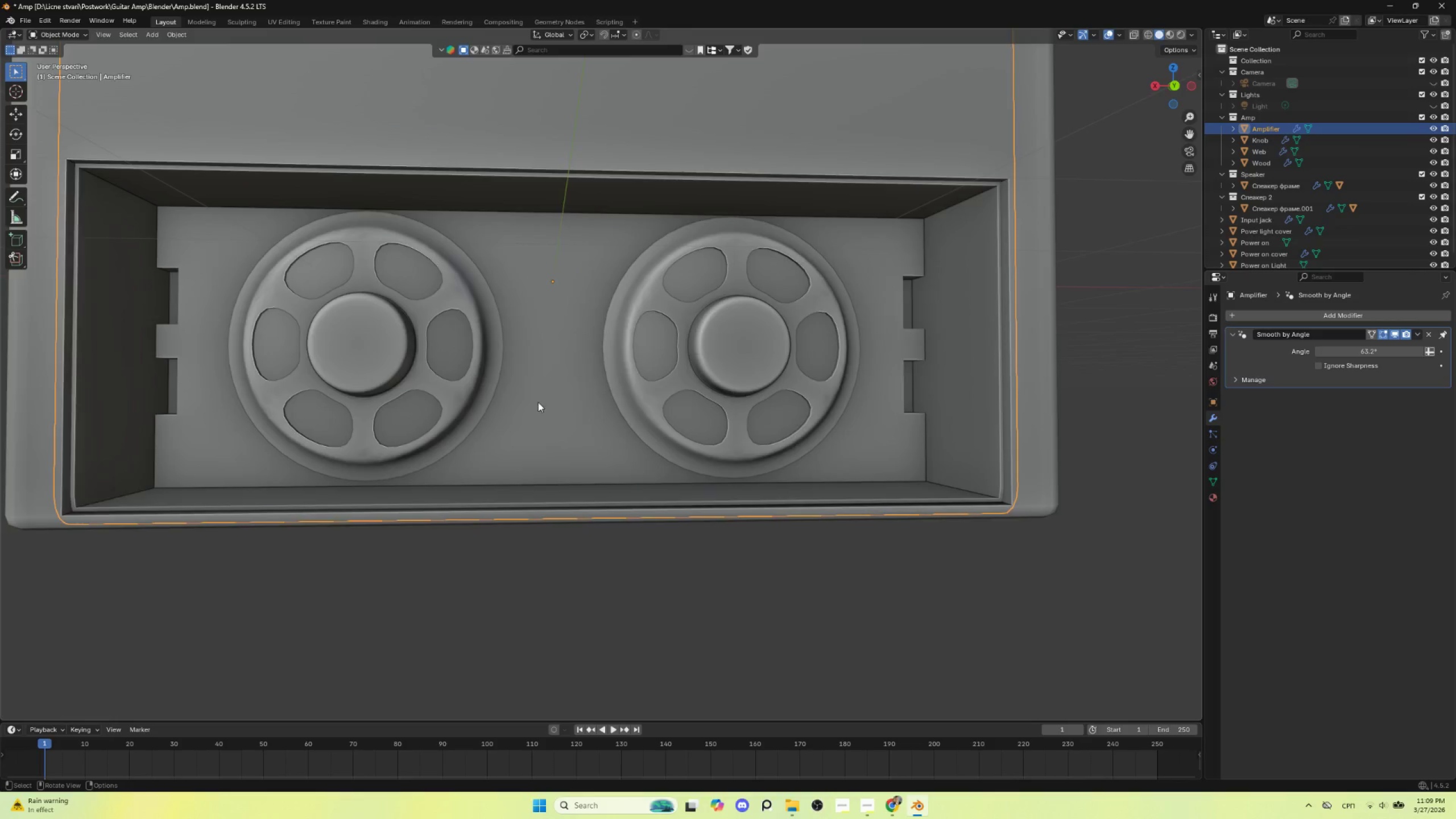 
scroll: coordinate [536, 413], scroll_direction: down, amount: 3.0
 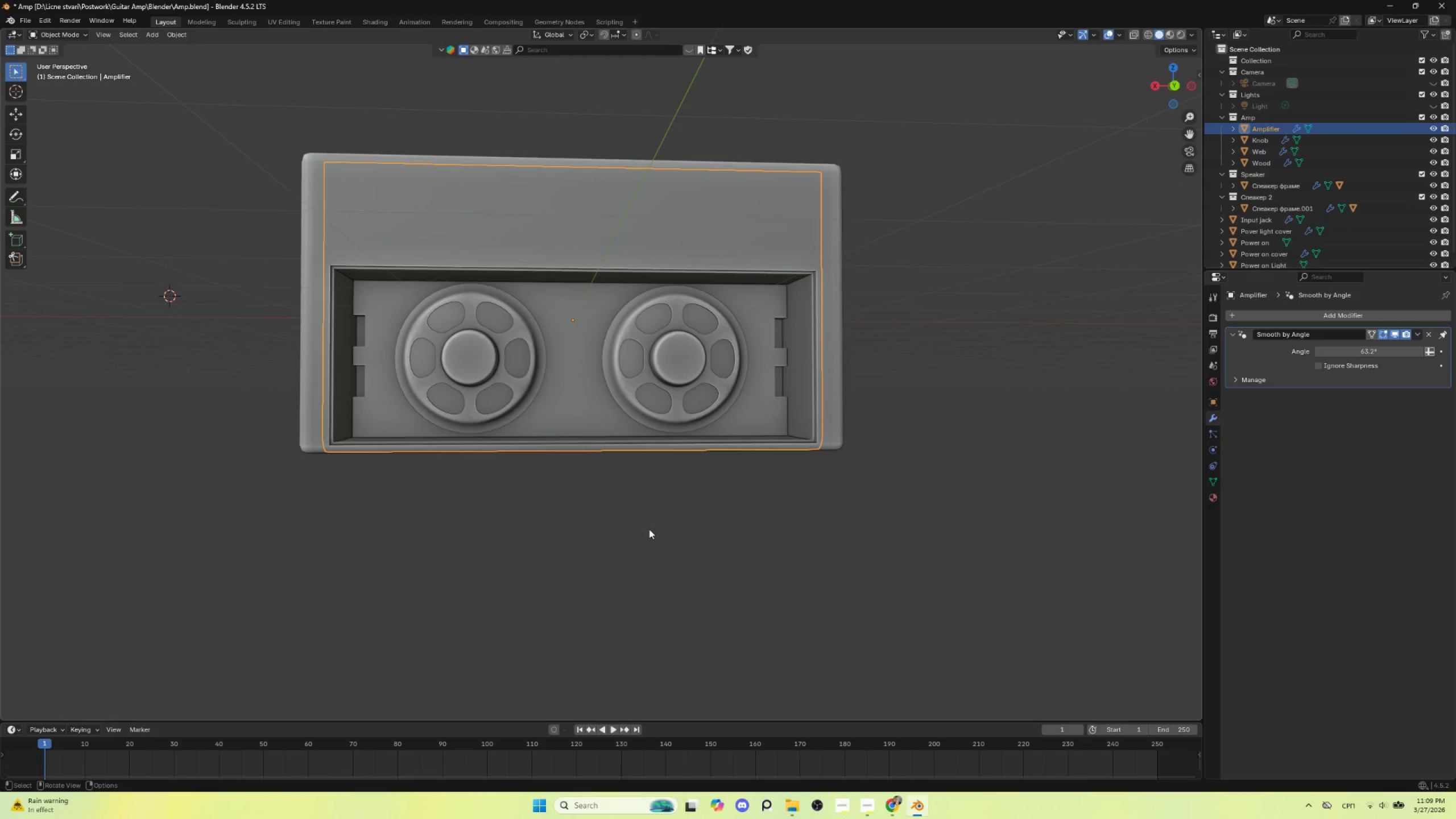 
left_click([649, 530])
 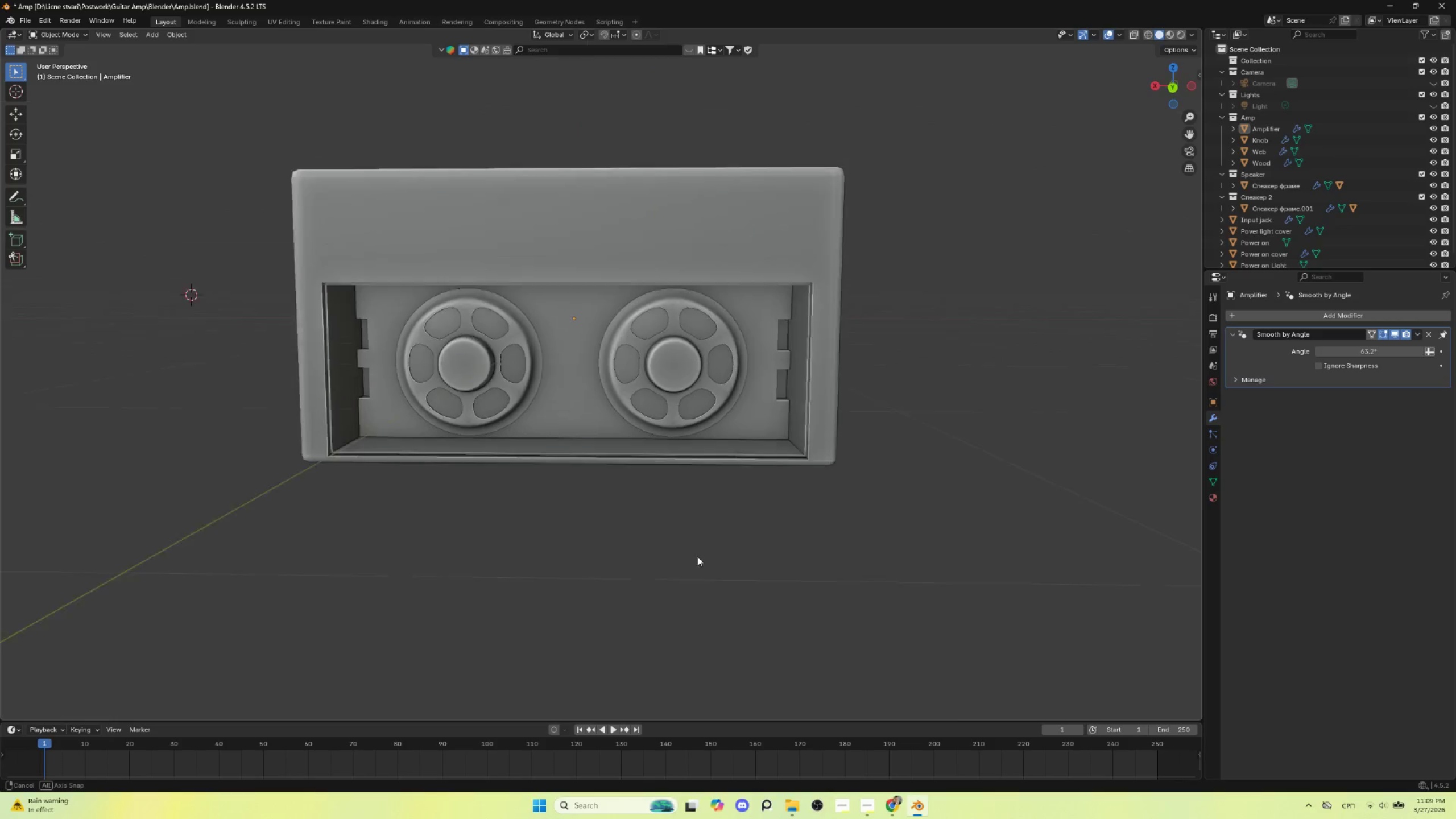 
hold_key(key=AltLeft, duration=0.41)
 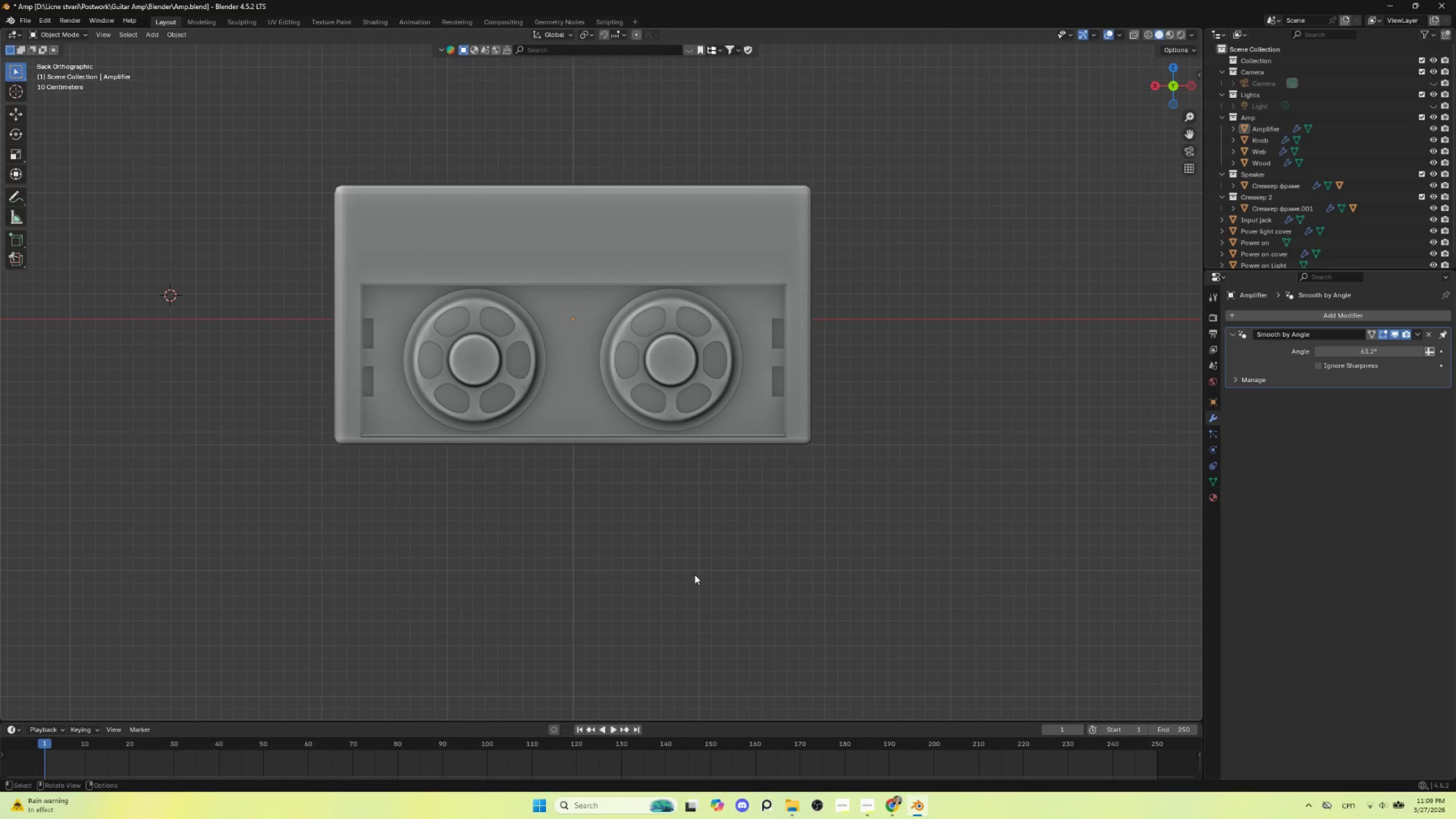 
scroll: coordinate [684, 570], scroll_direction: up, amount: 3.0
 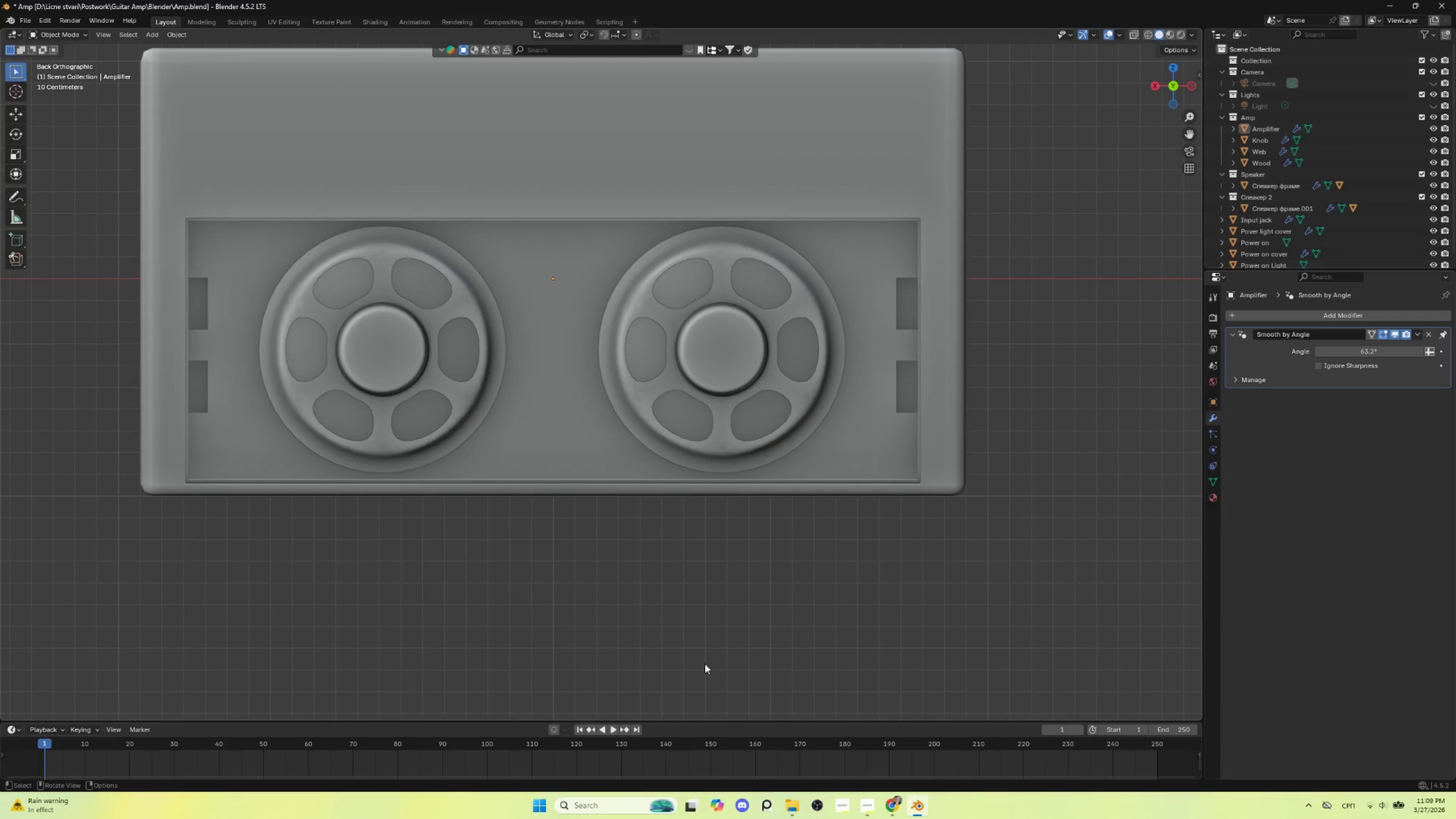 
wait(16.56)
 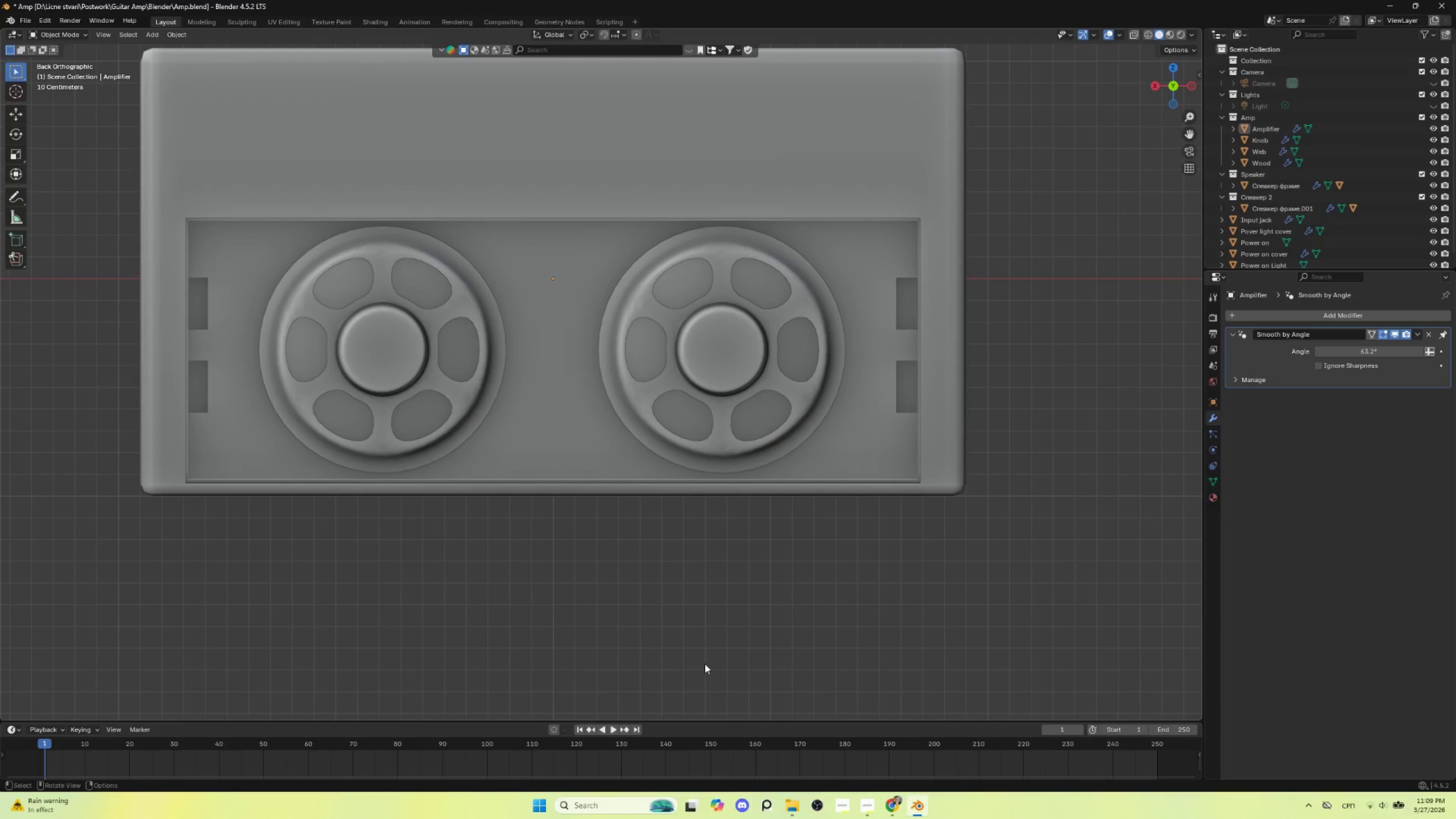 
left_click([586, 685])
 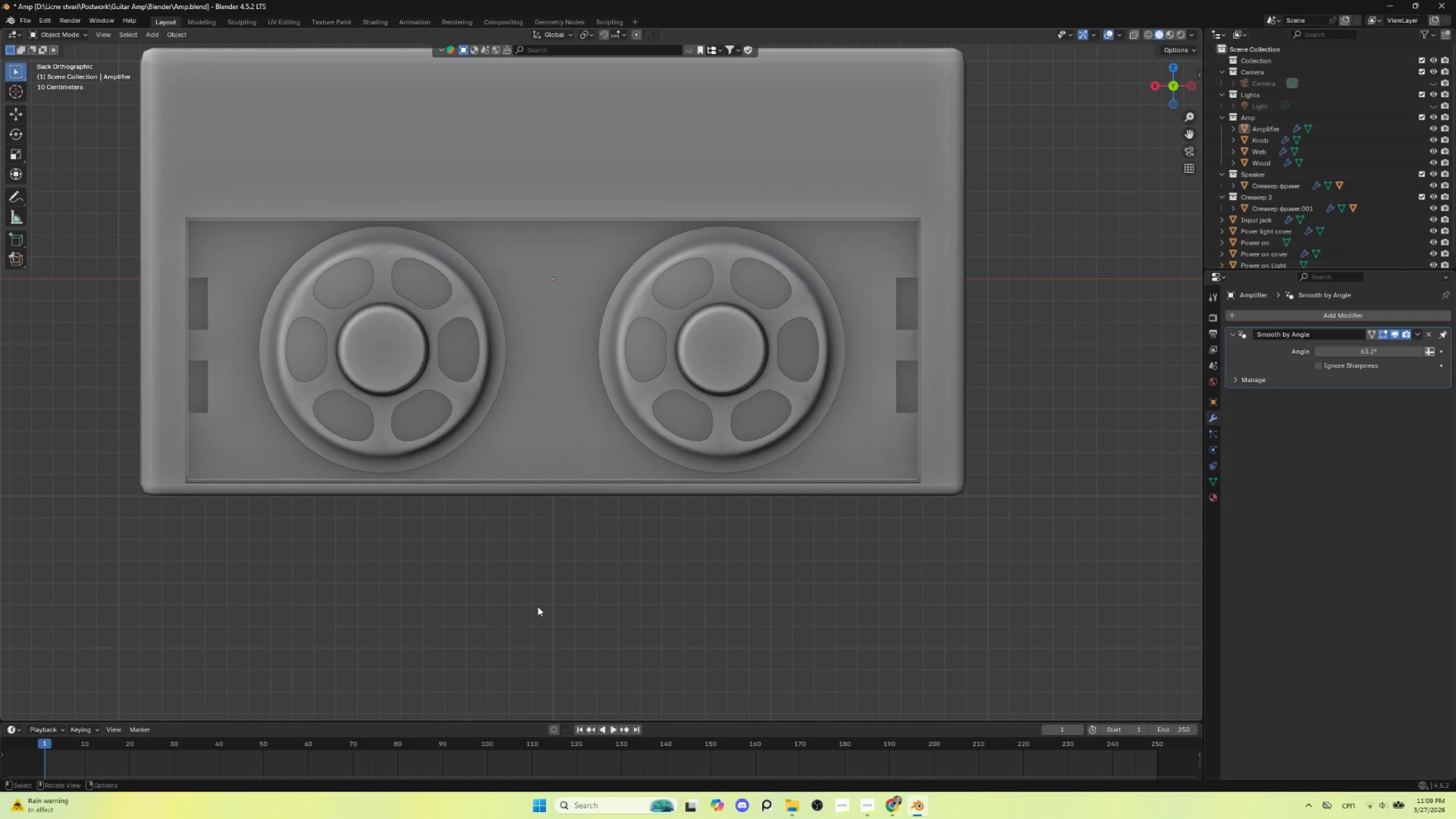 
scroll: coordinate [537, 606], scroll_direction: down, amount: 3.0
 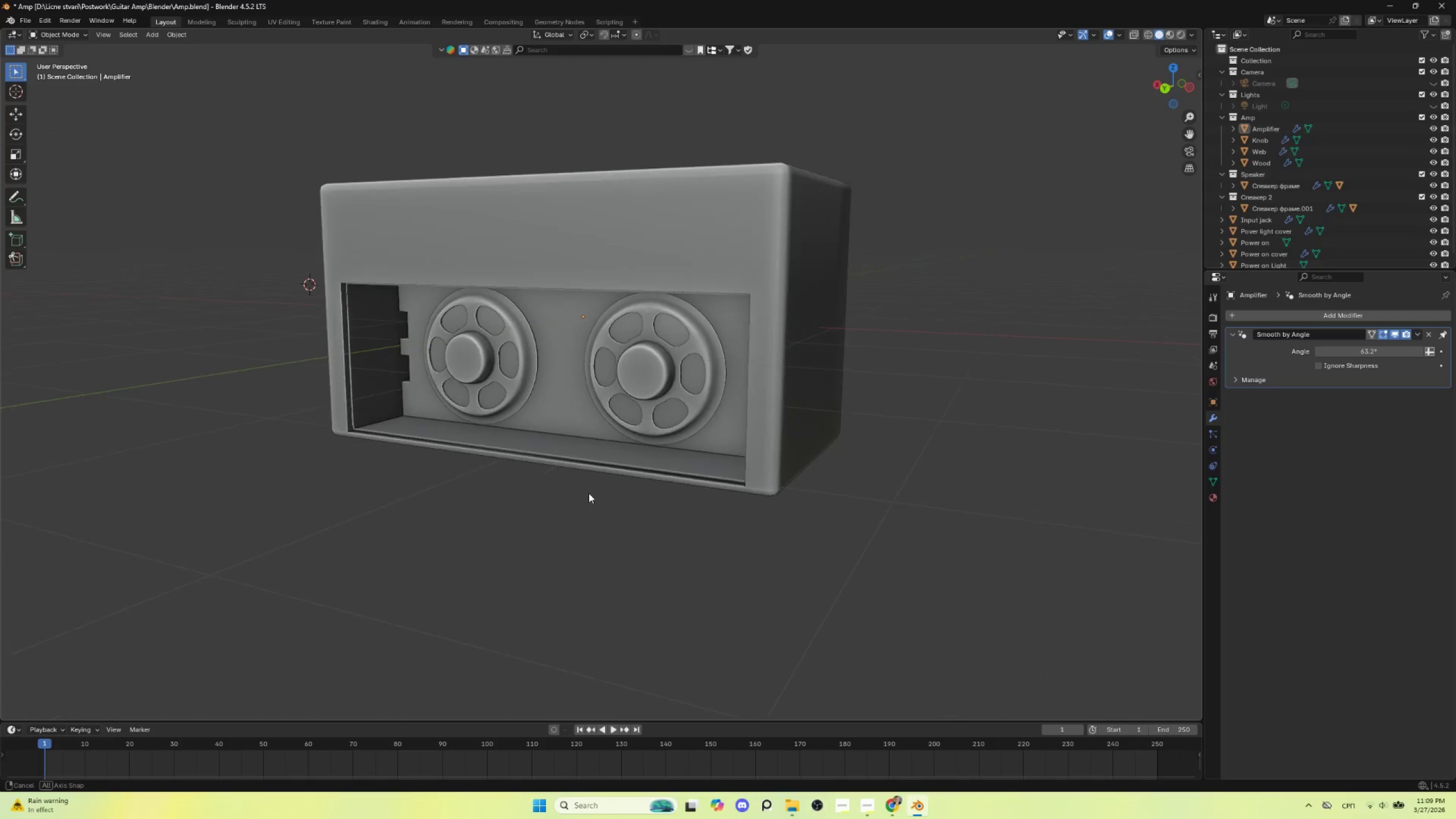 
hold_key(key=AltLeft, duration=0.41)
 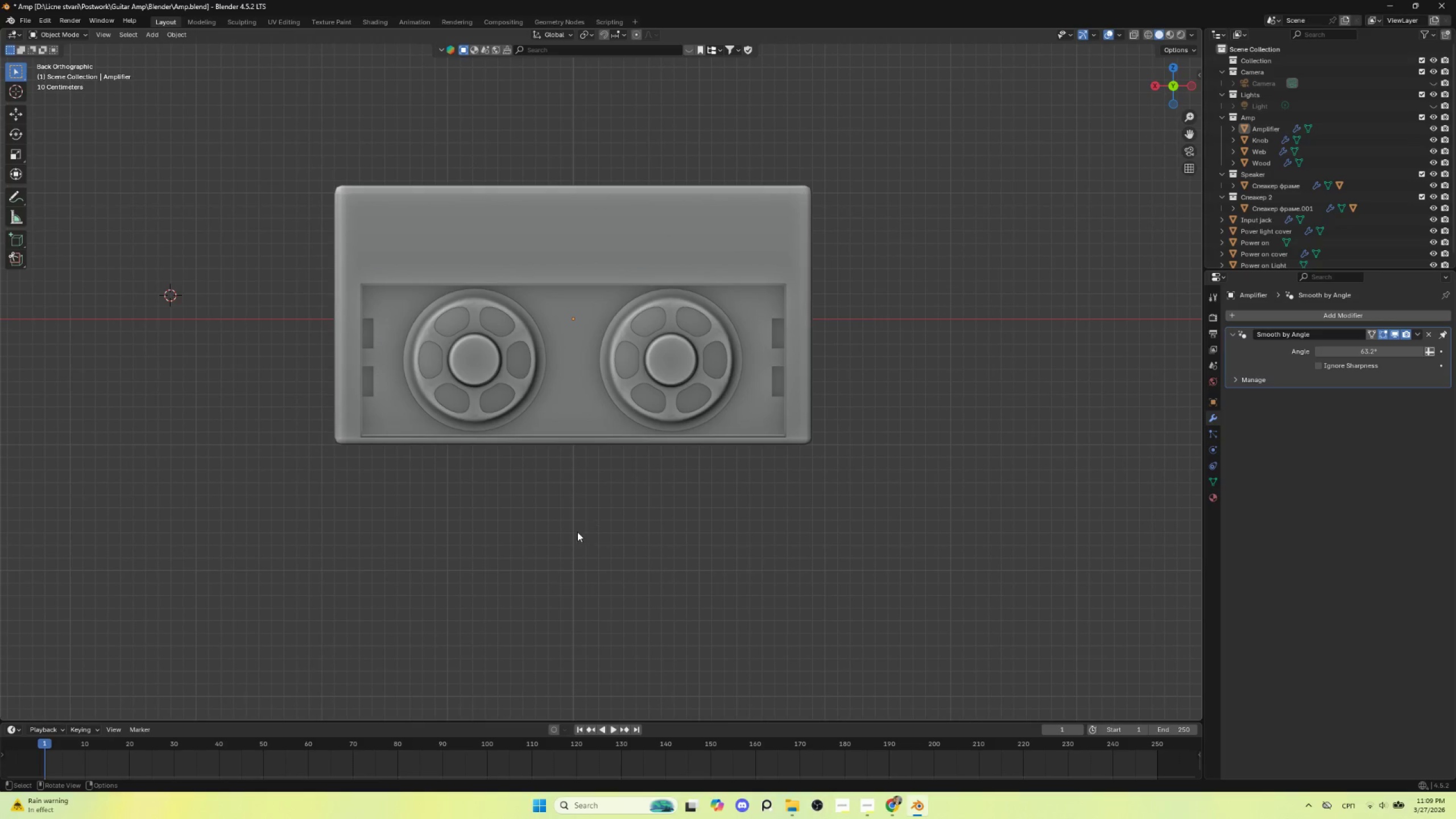 
scroll: coordinate [495, 570], scroll_direction: up, amount: 1.0
 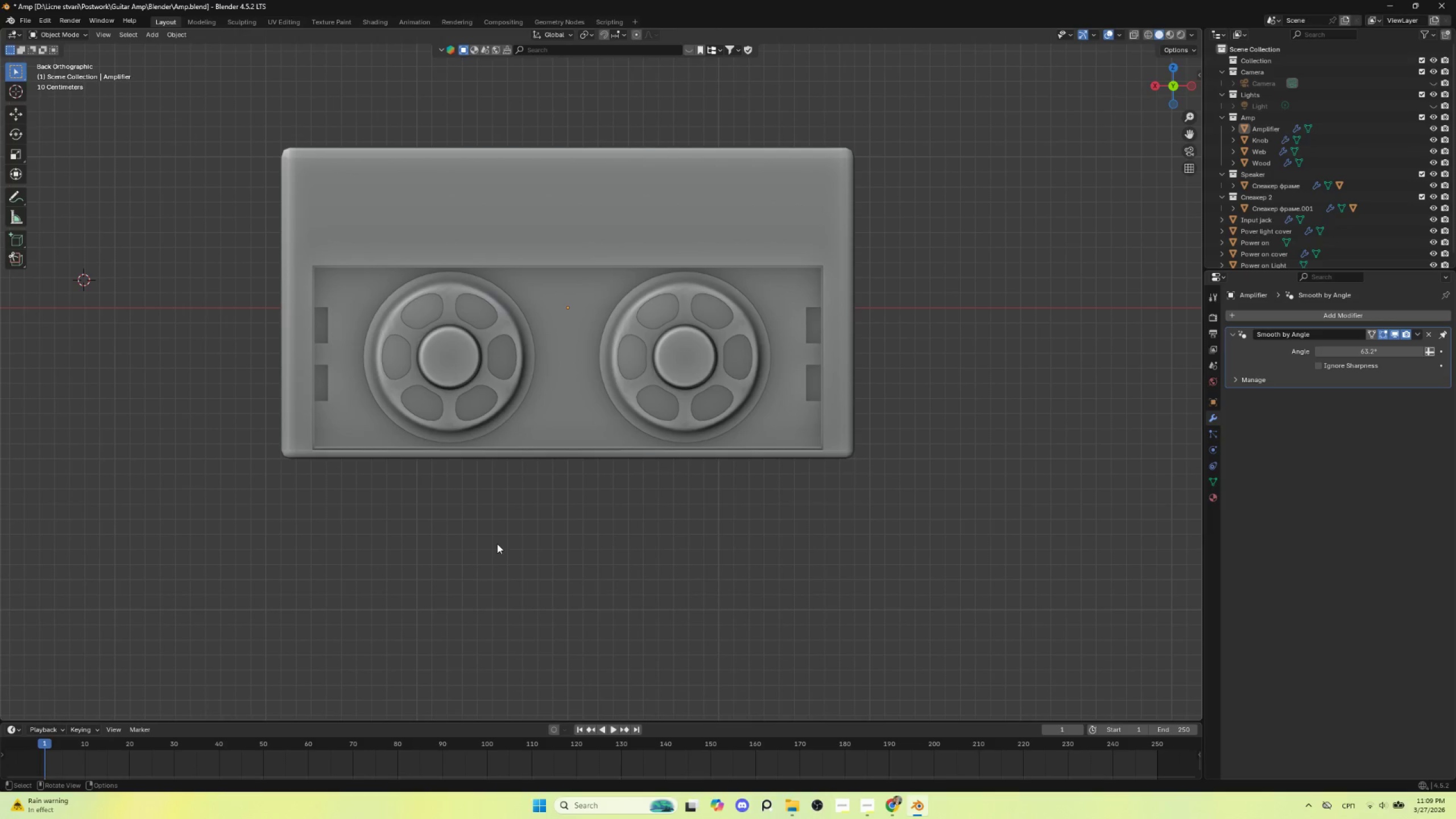 
left_click([497, 544])
 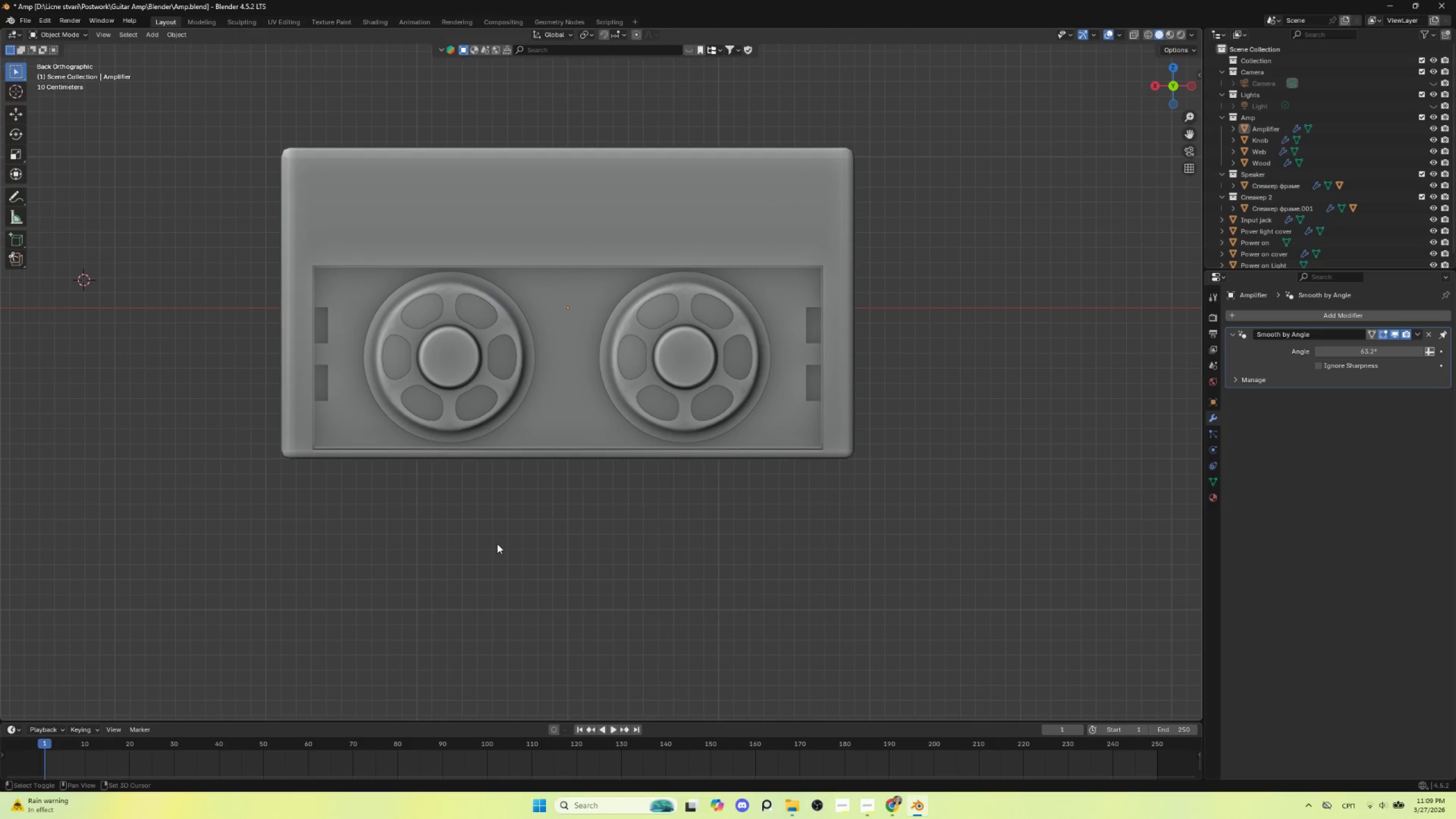 
key(Shift+A)
 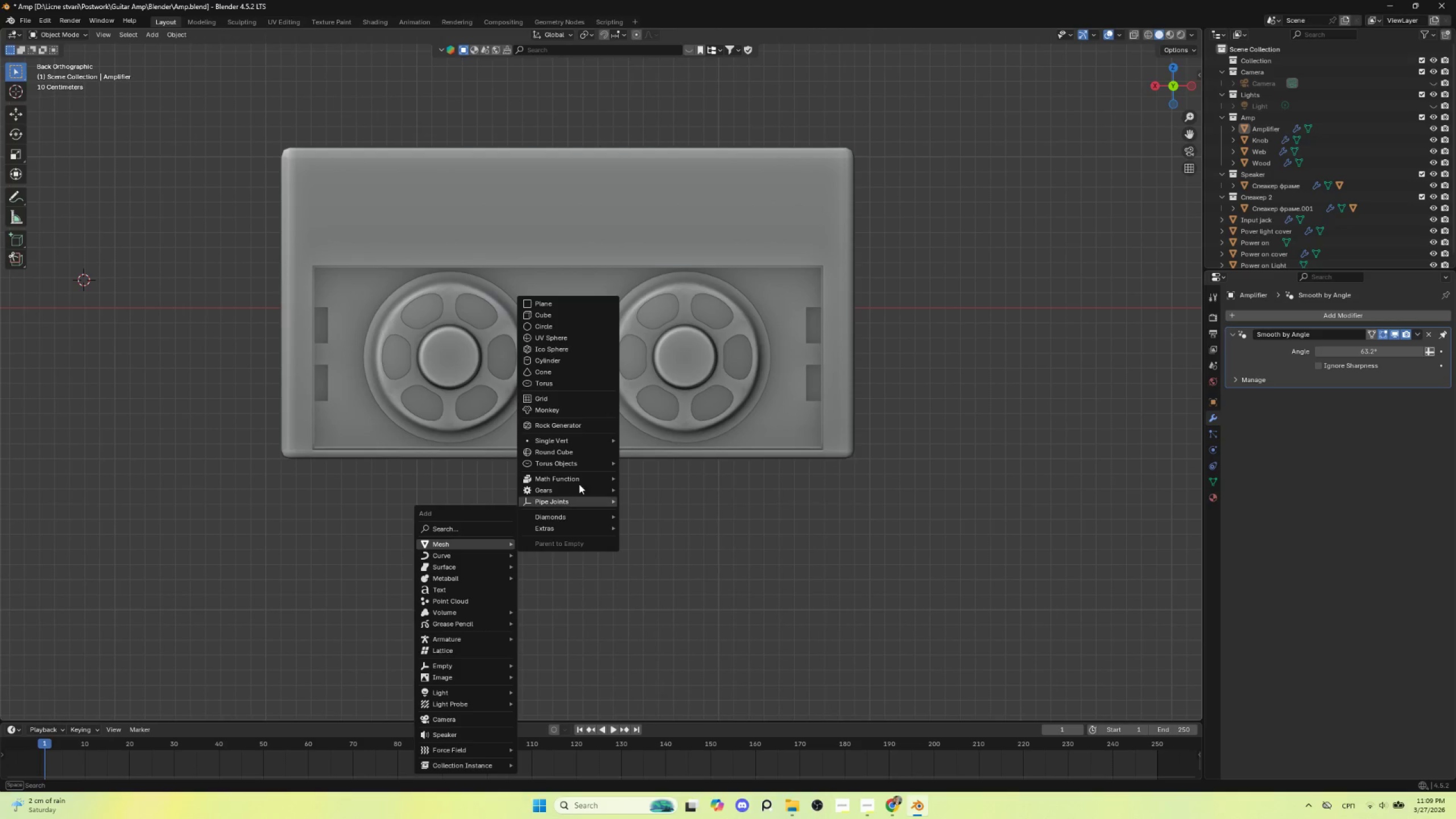 
wait(8.09)
 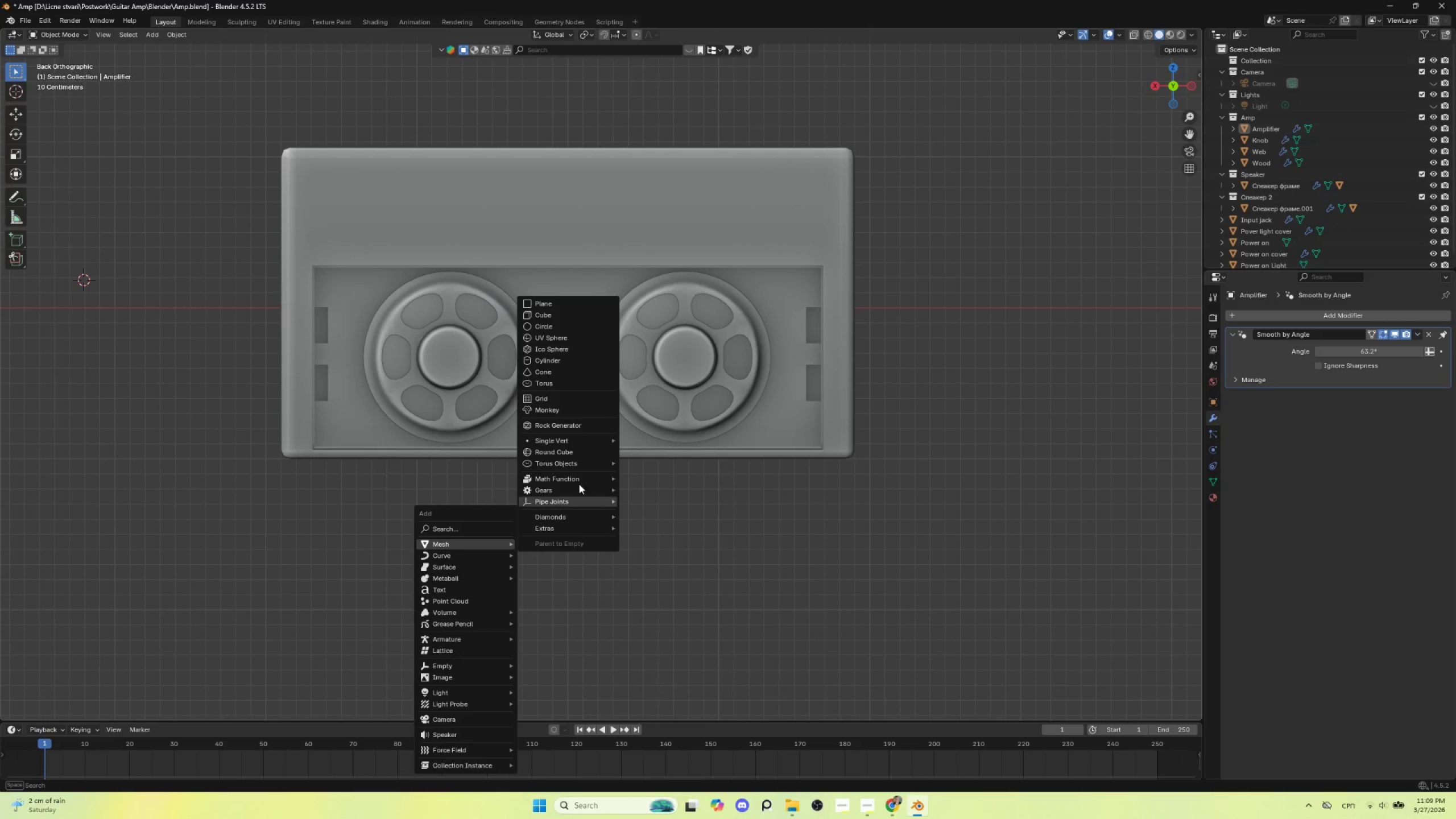 
left_click([564, 326])
 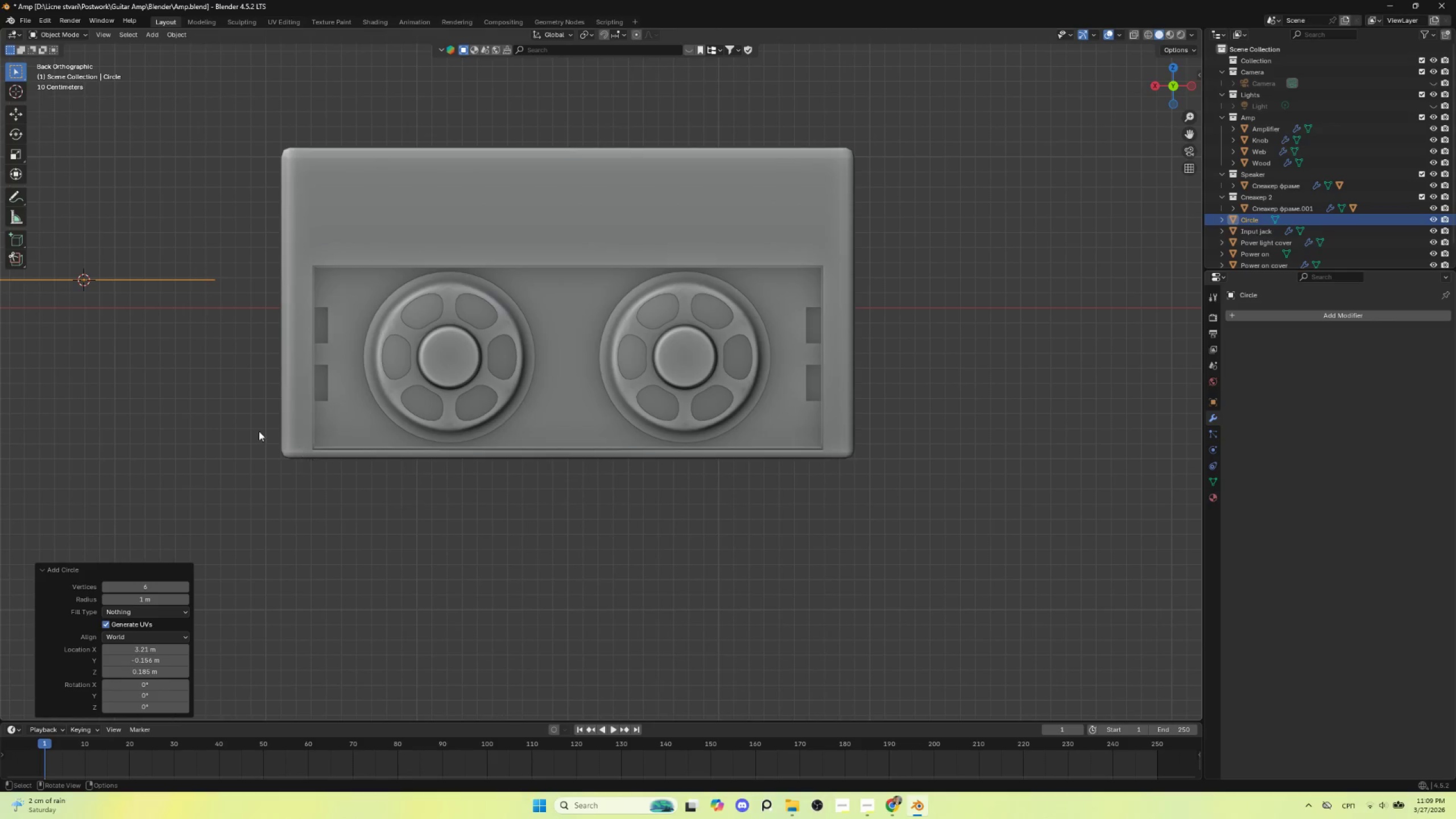 
hold_key(key=ShiftLeft, duration=0.7)
 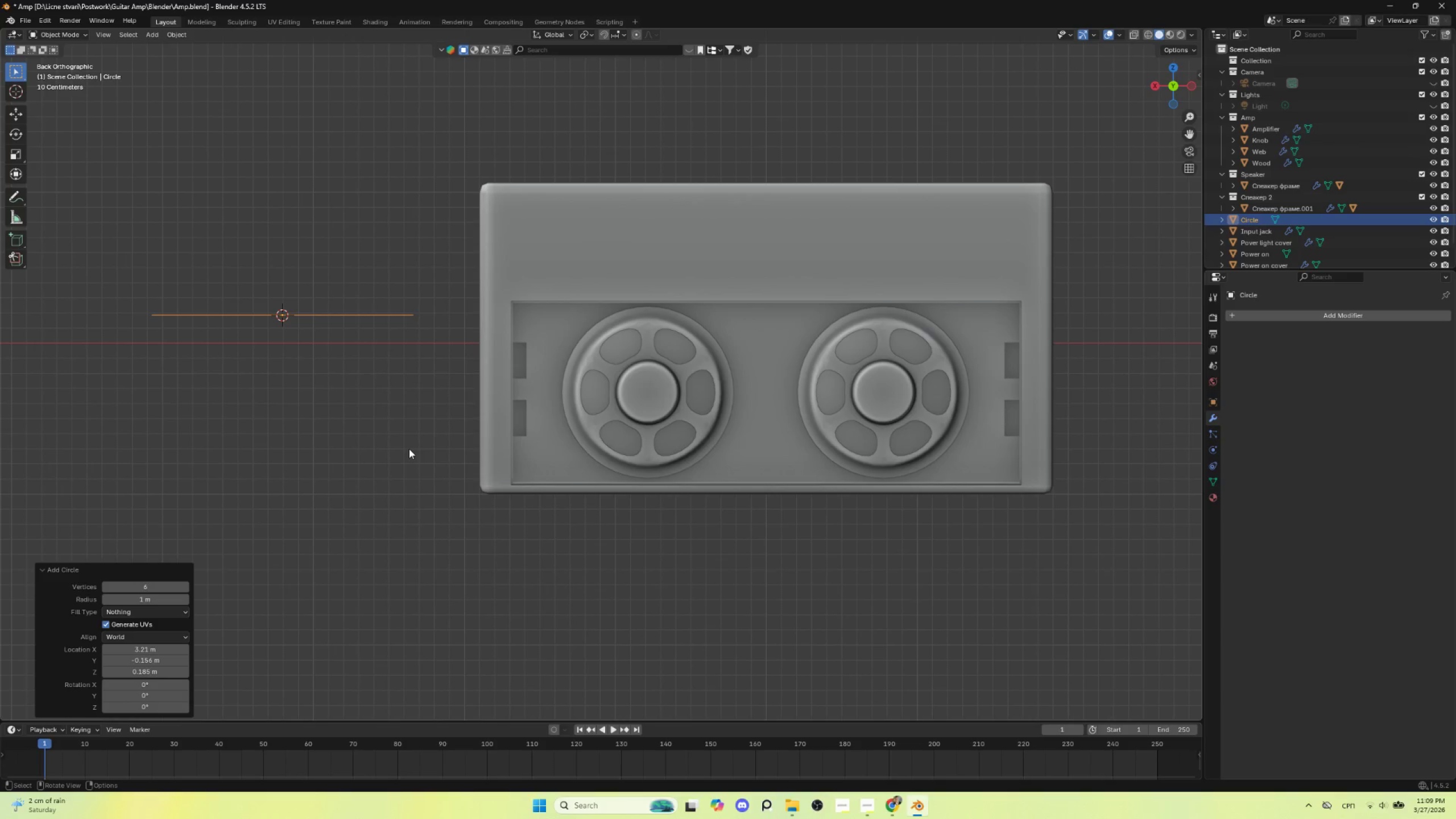 
type(rx90)
 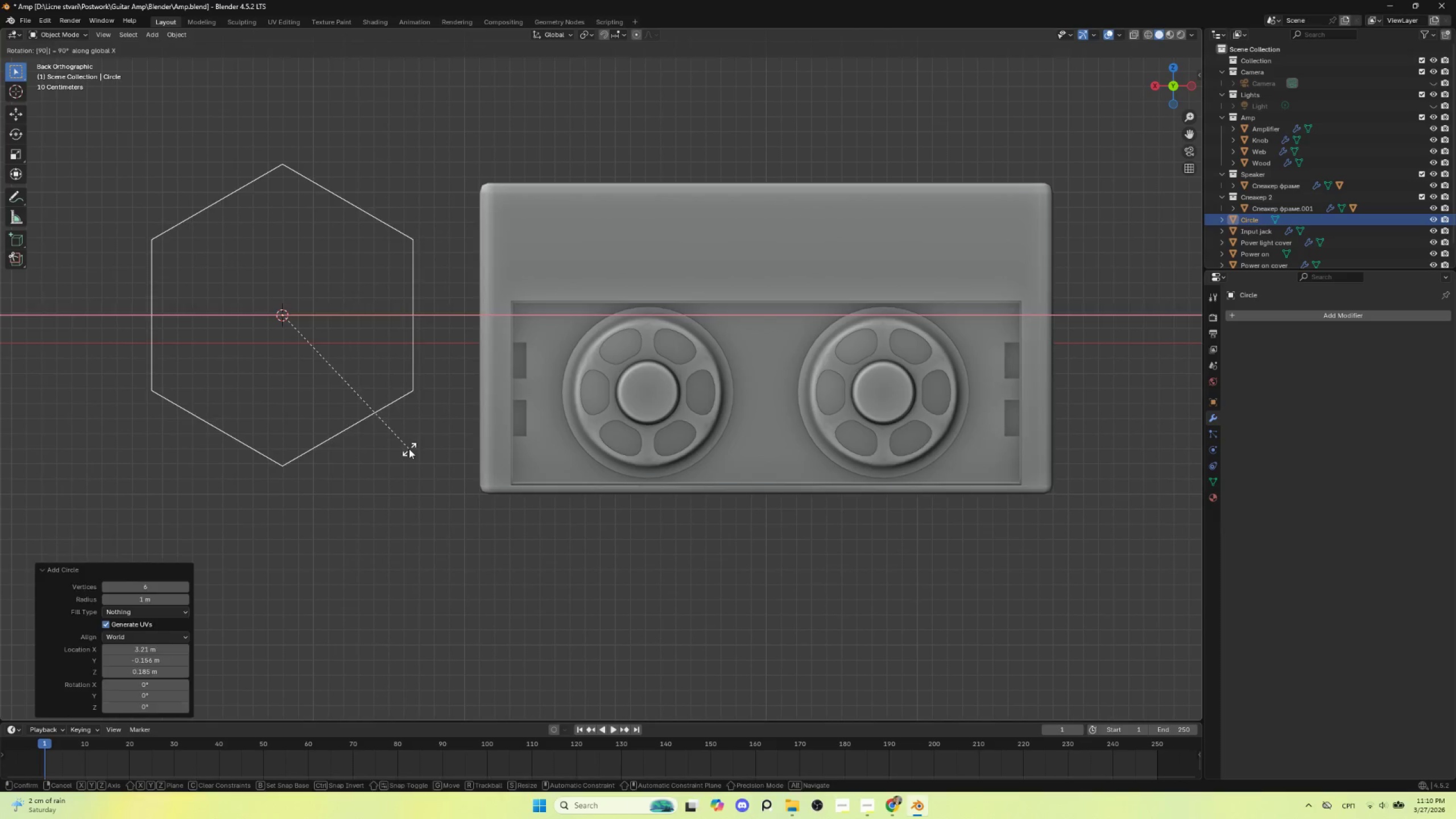 
left_click([409, 449])
 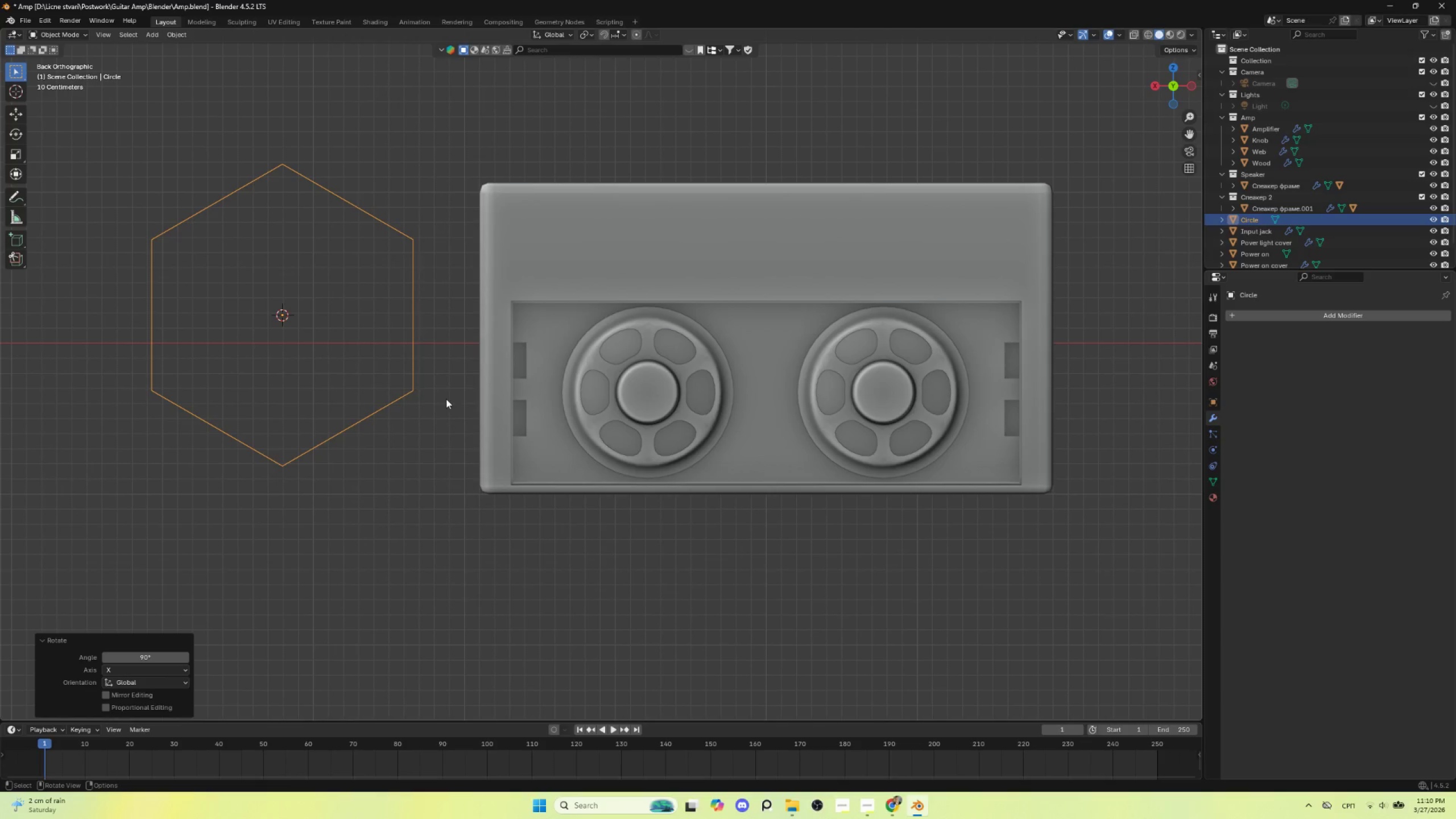 
type(ry)
 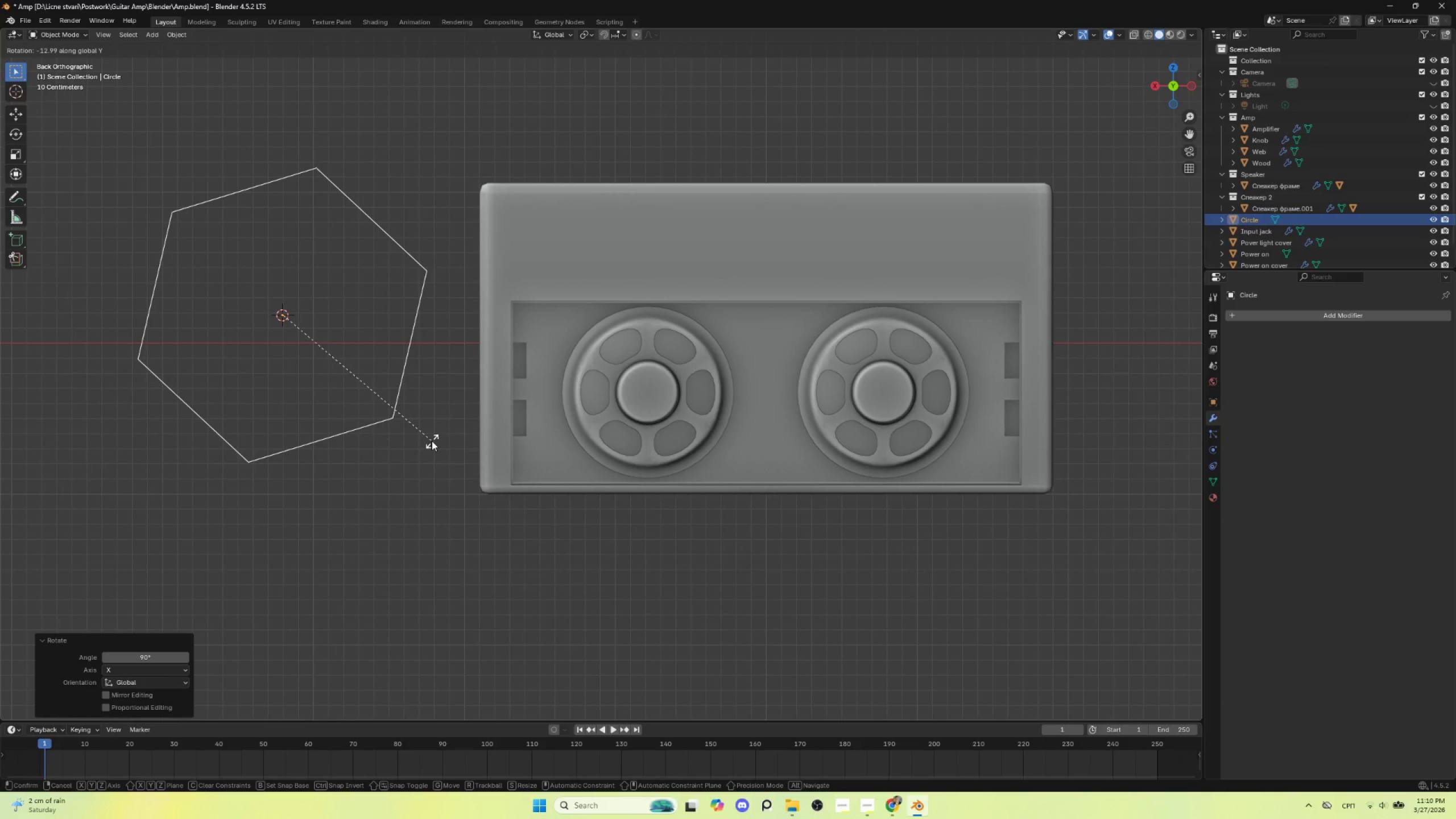 
type(35)
key(Escape)
type(ry45)
key(Escape)
type(ry)
 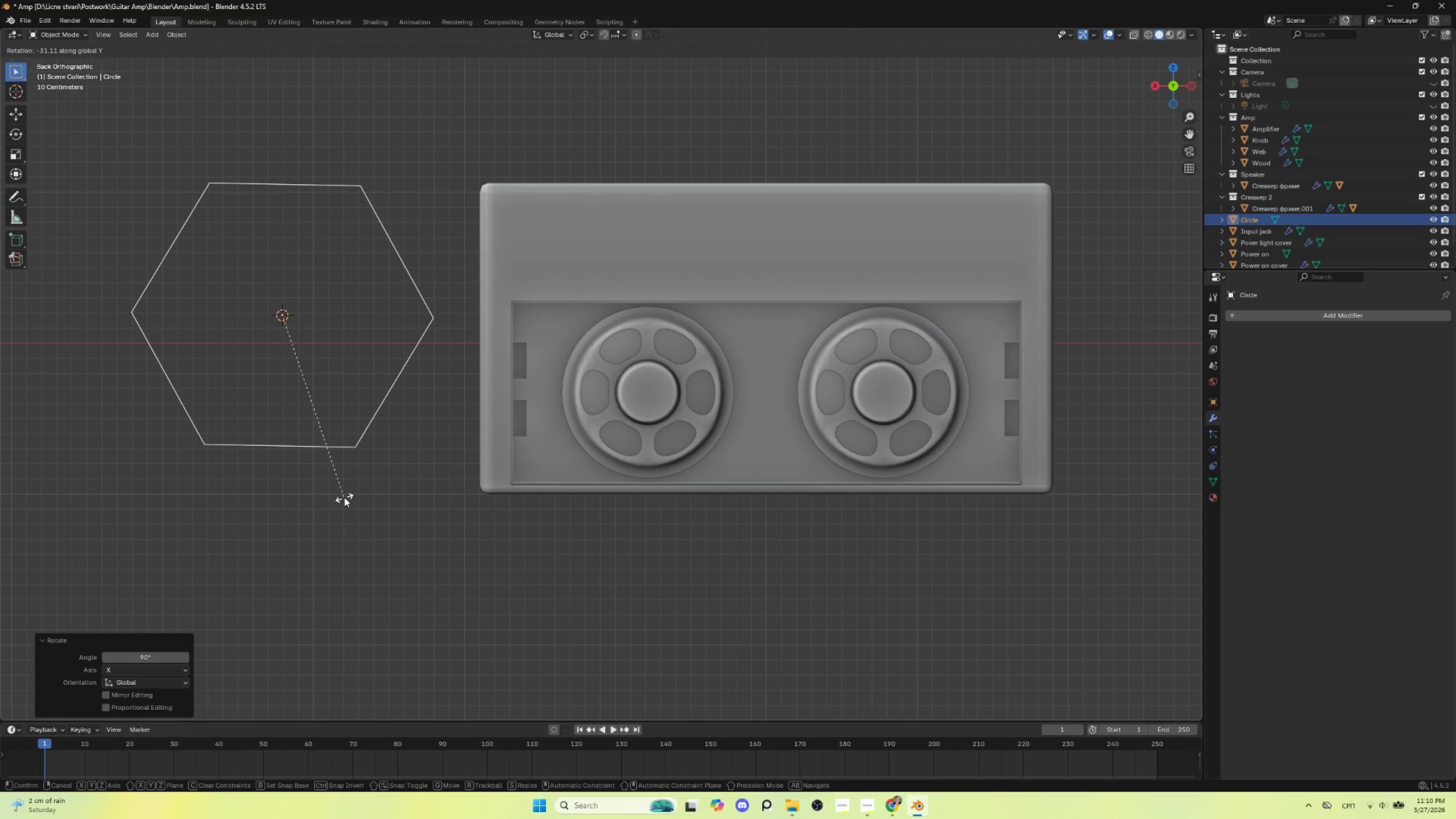 
wait(7.08)
 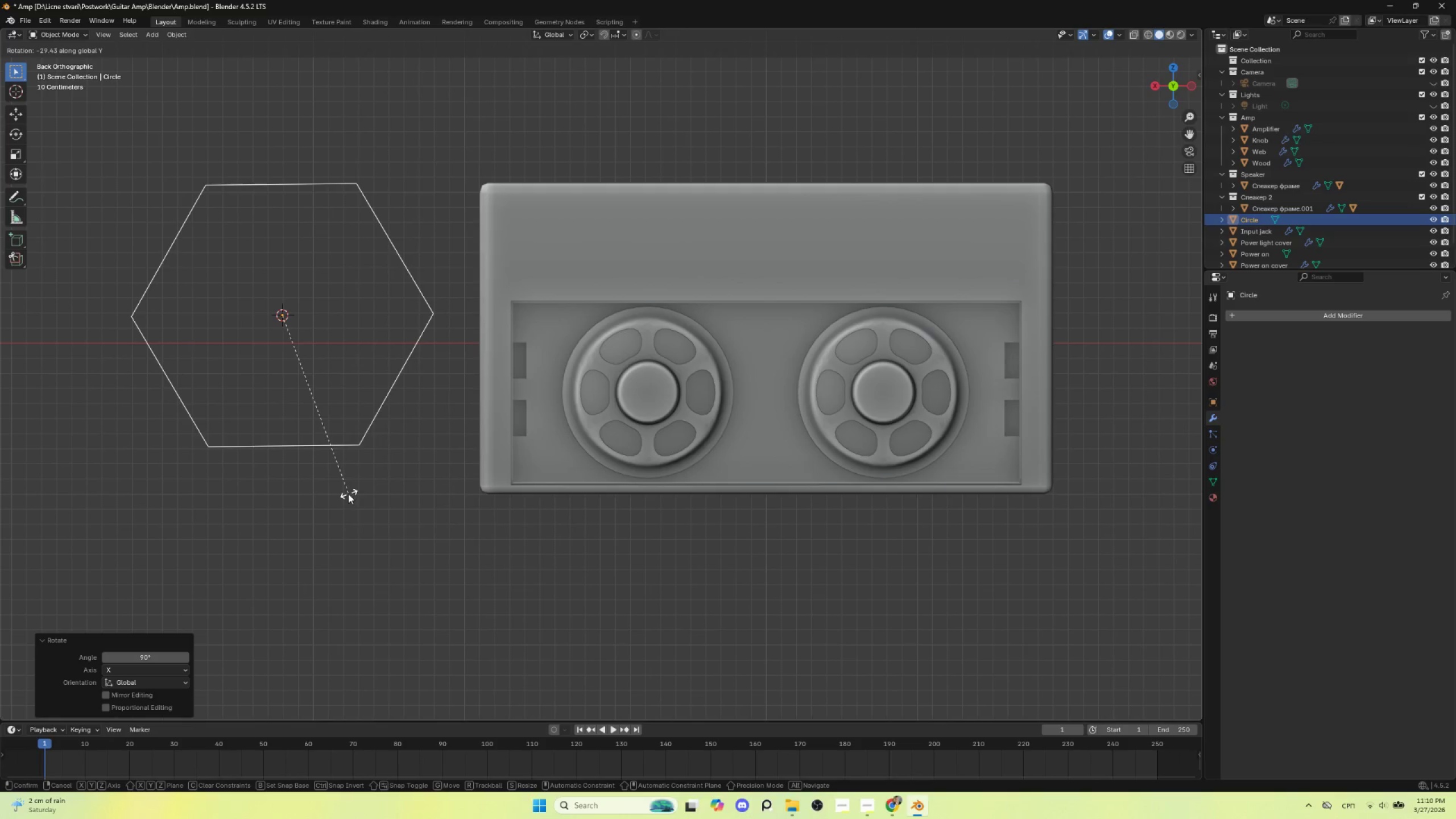 
key(Escape)
 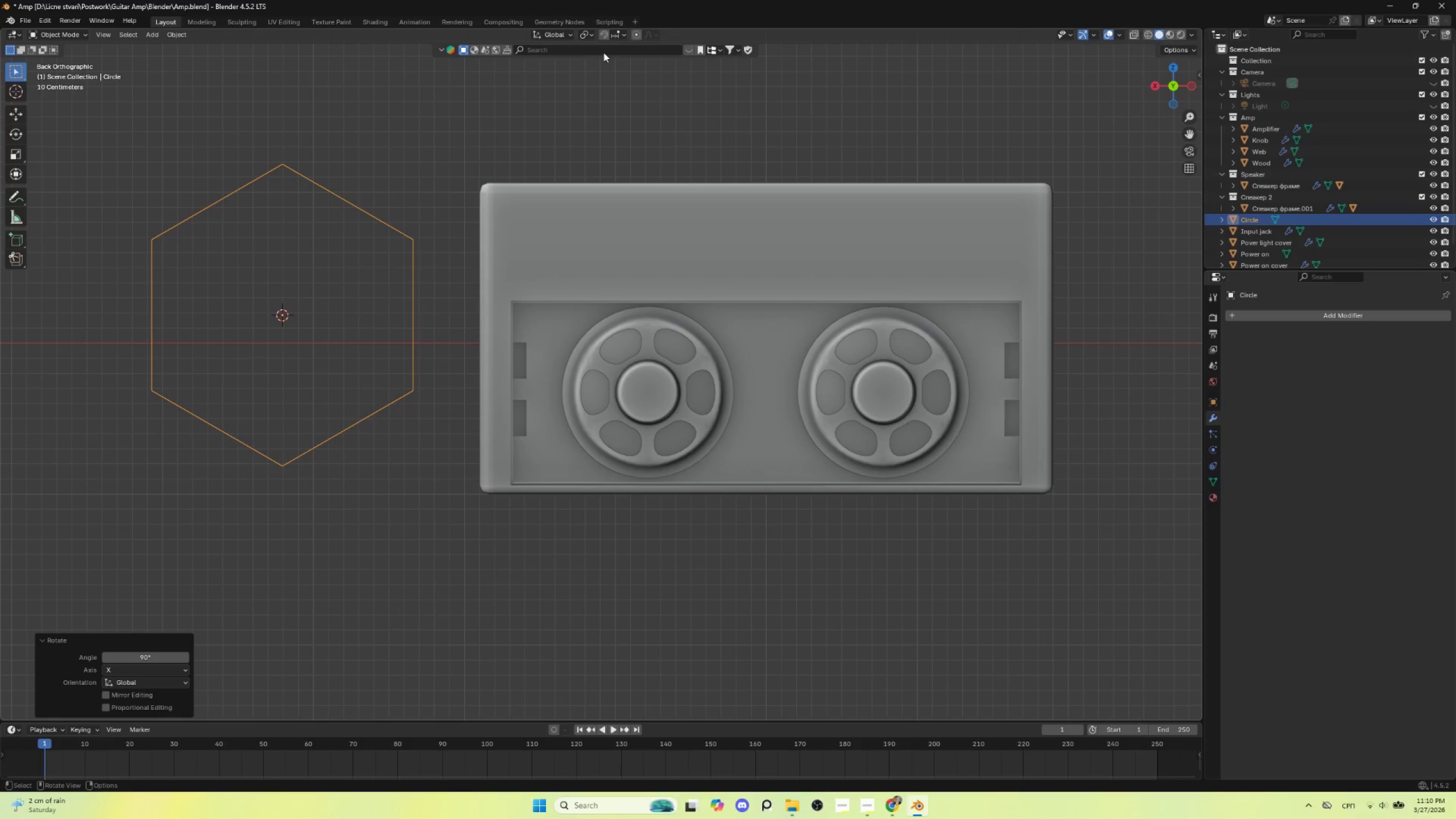 
left_click([589, 30])
 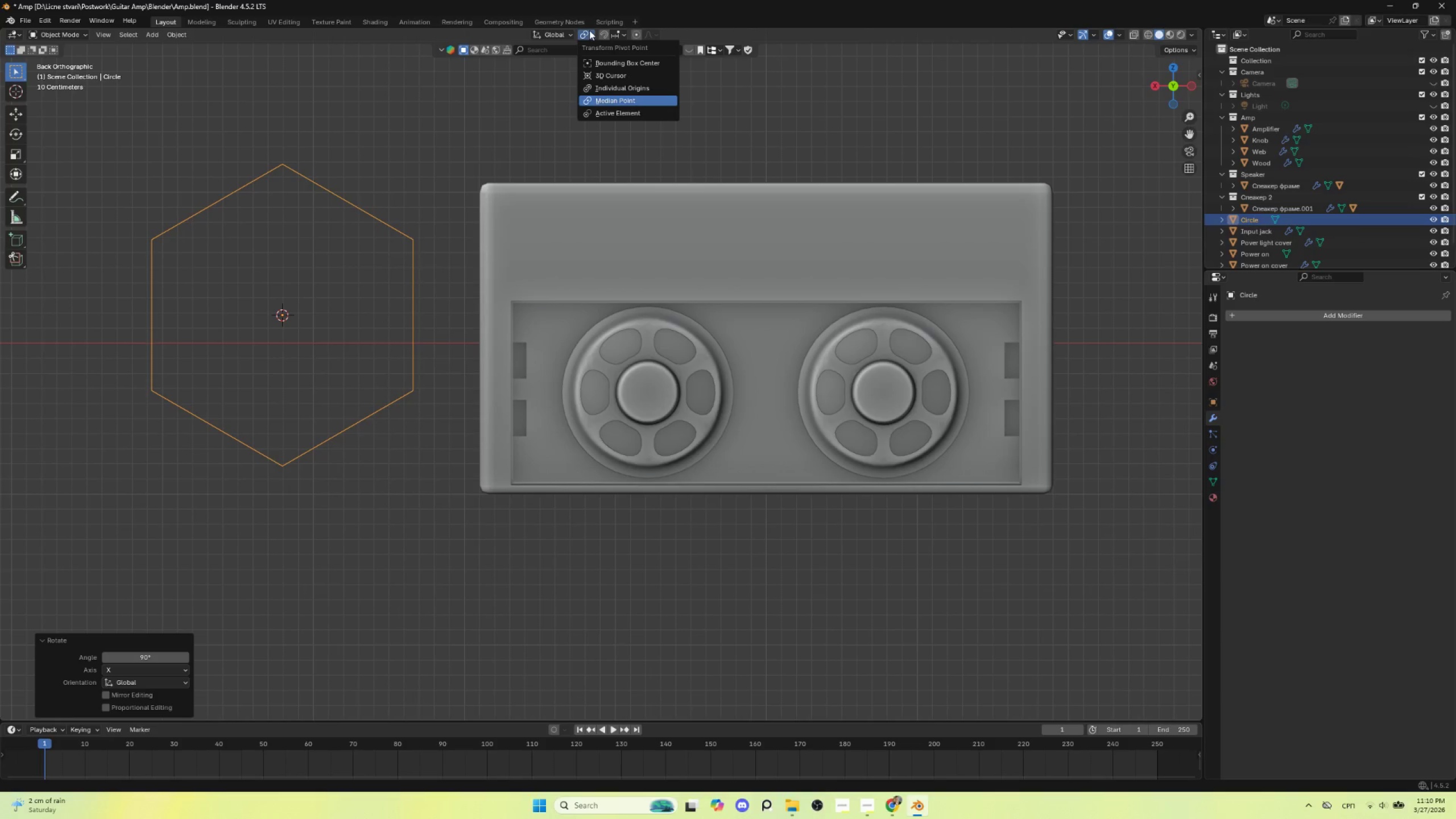 
left_click([589, 30])
 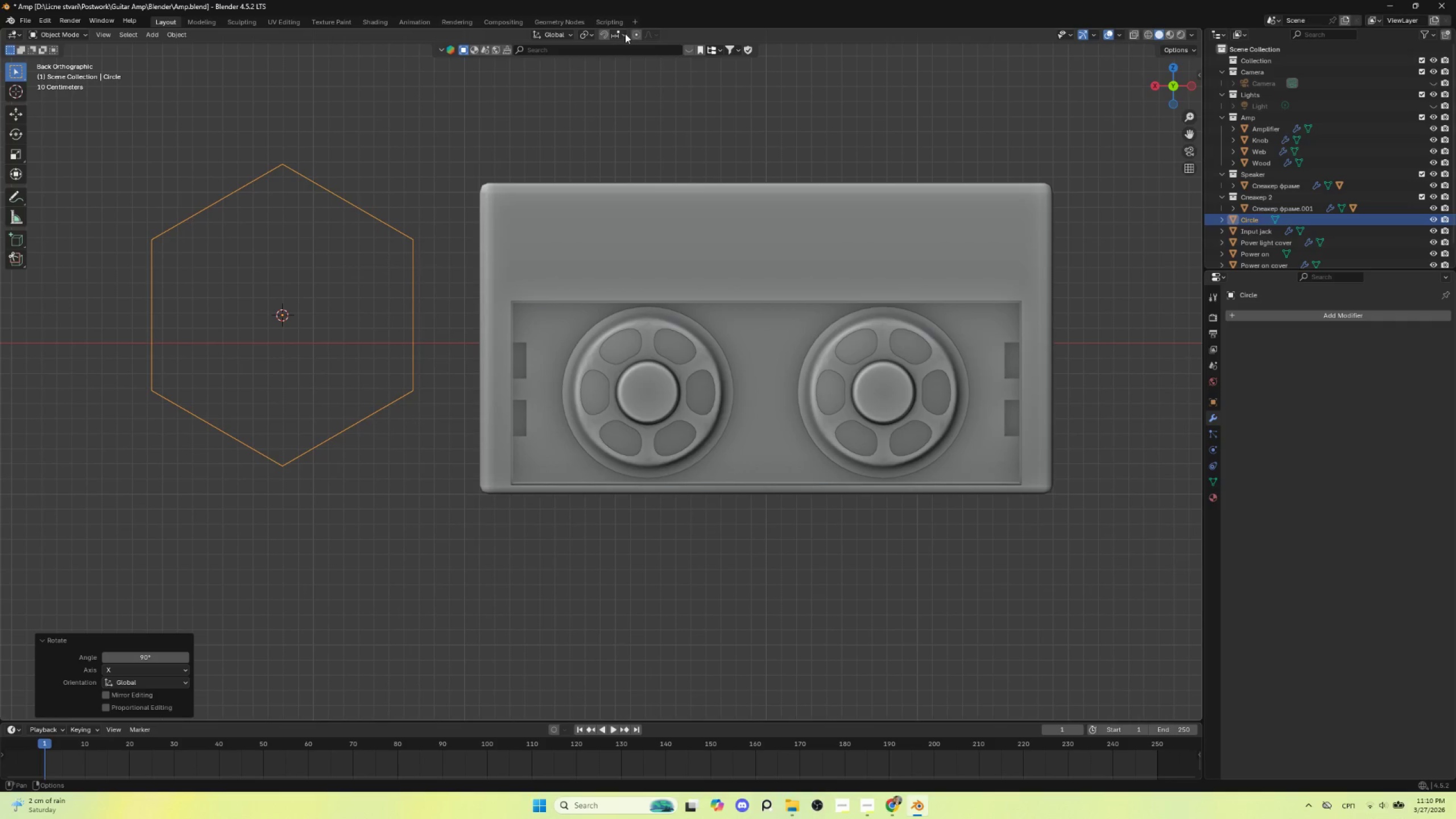 
left_click([602, 36])
 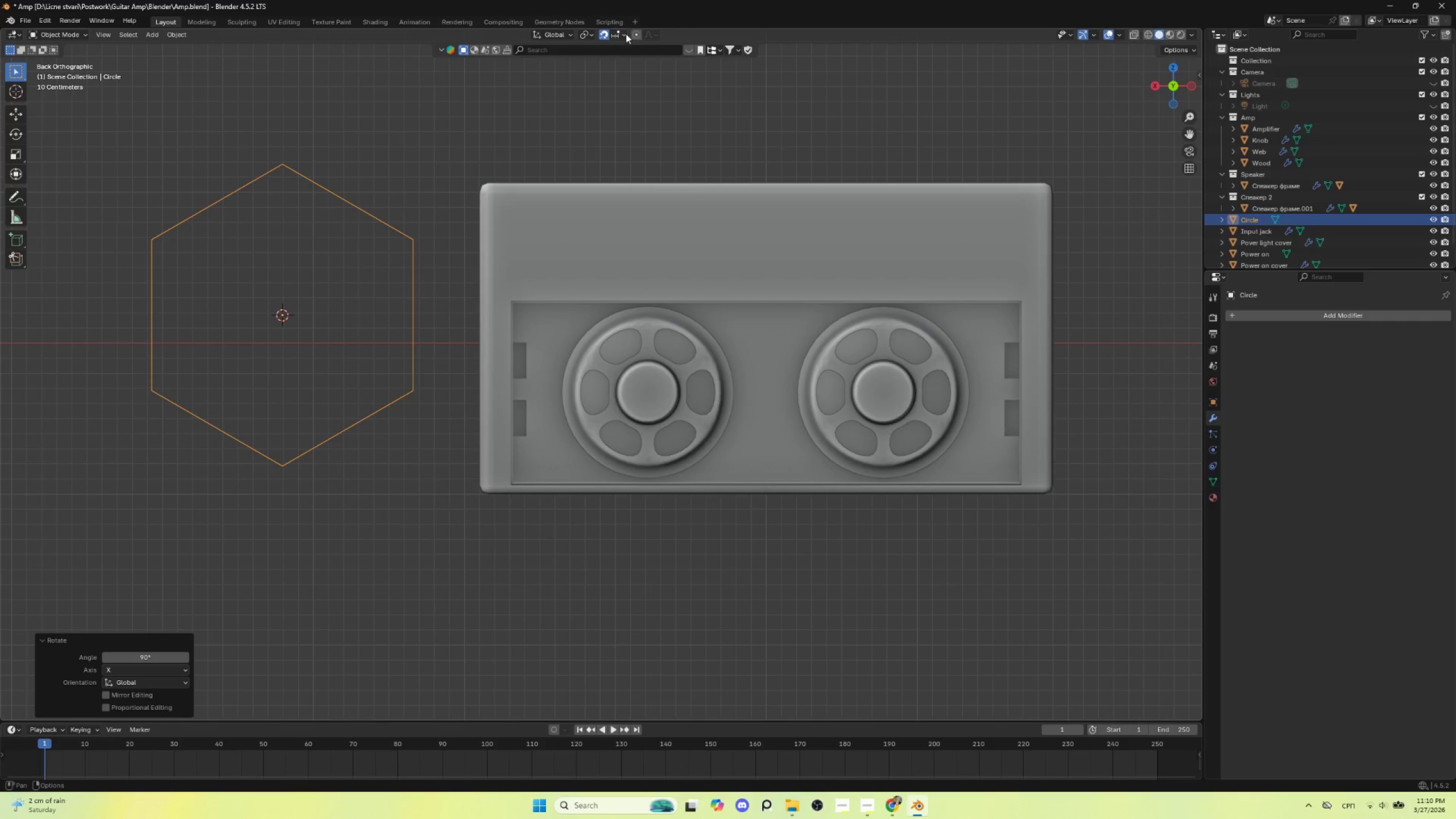 
left_click([623, 33])
 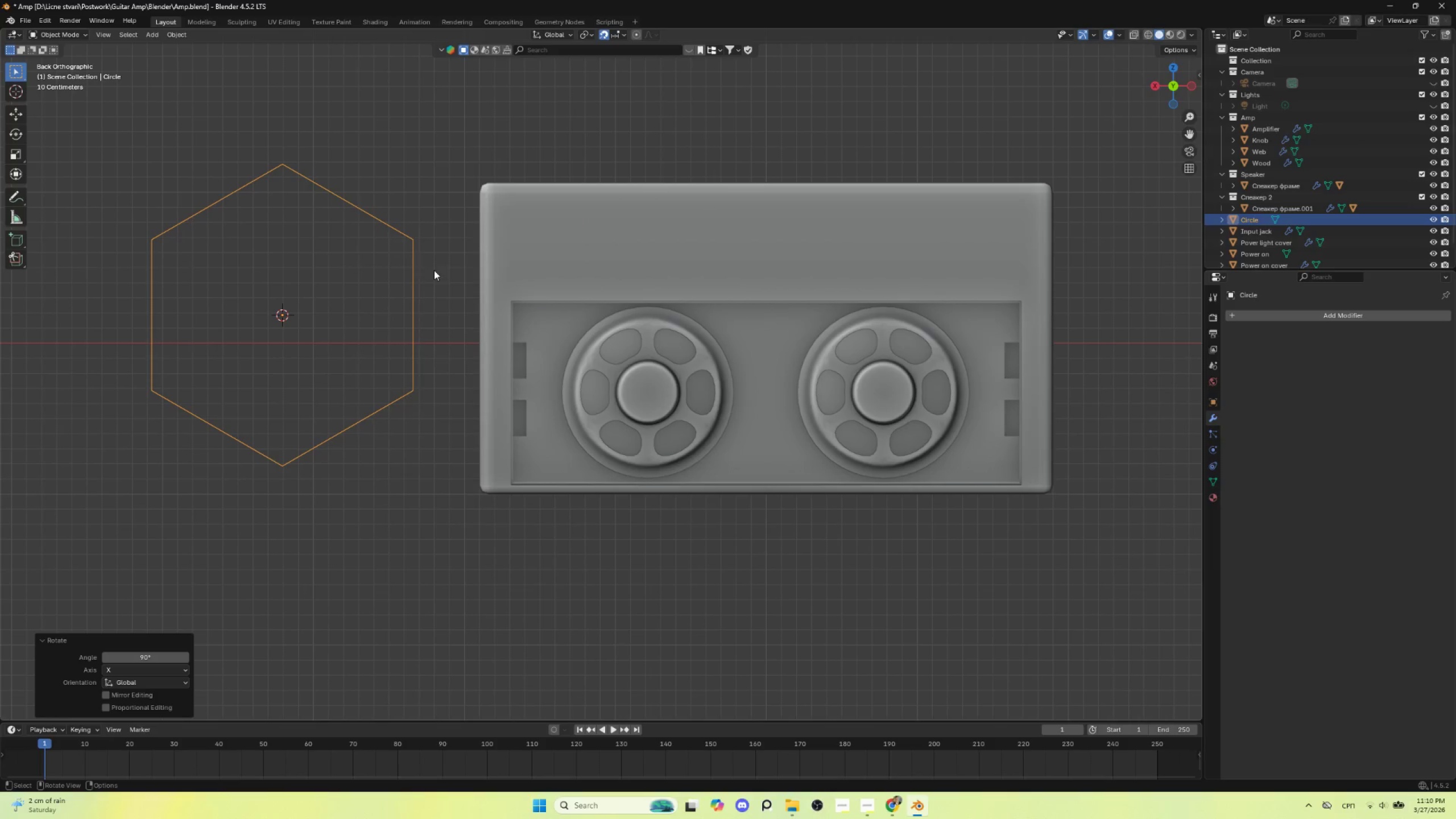 
key(R)
 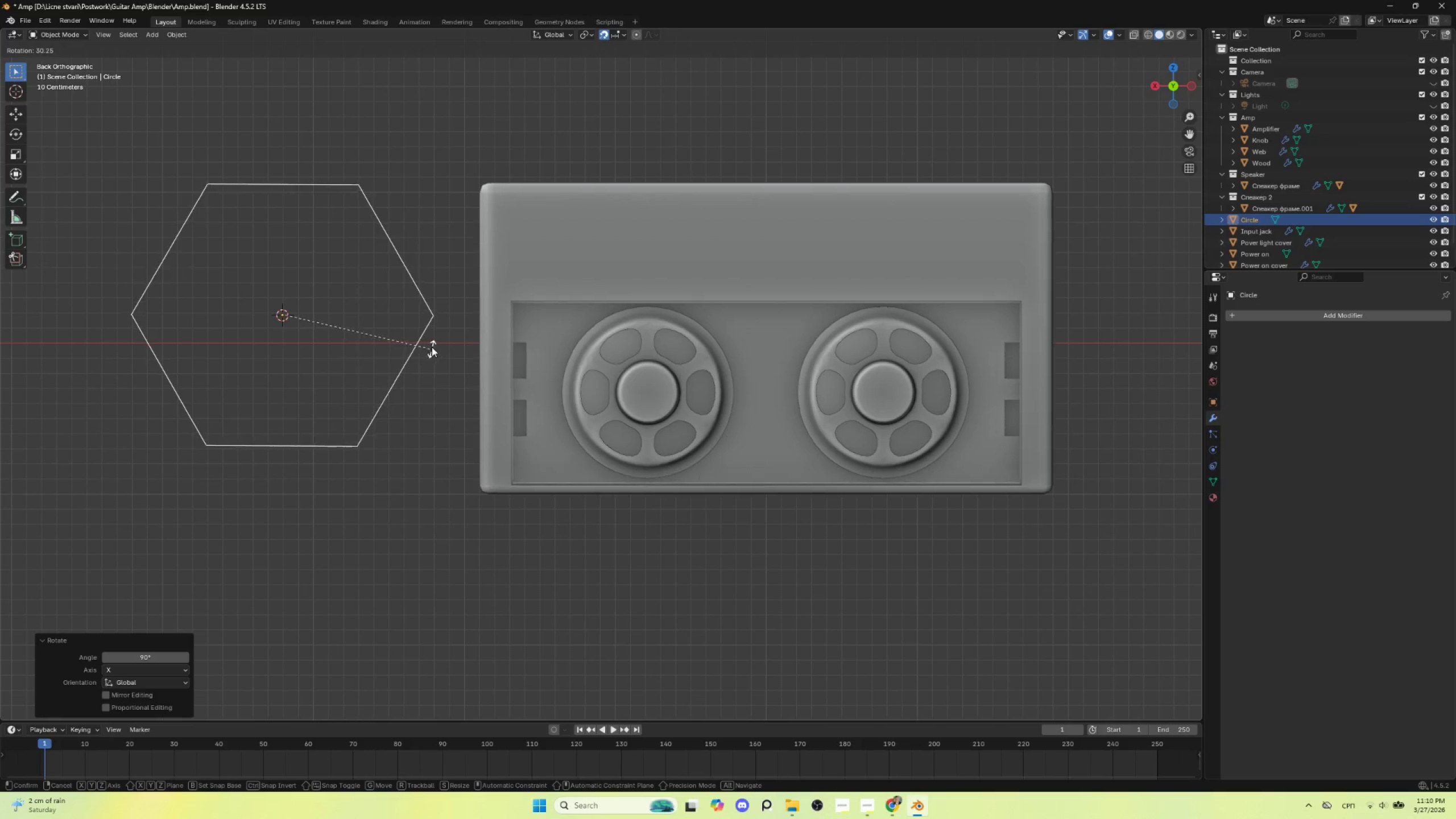 
key(Escape)
 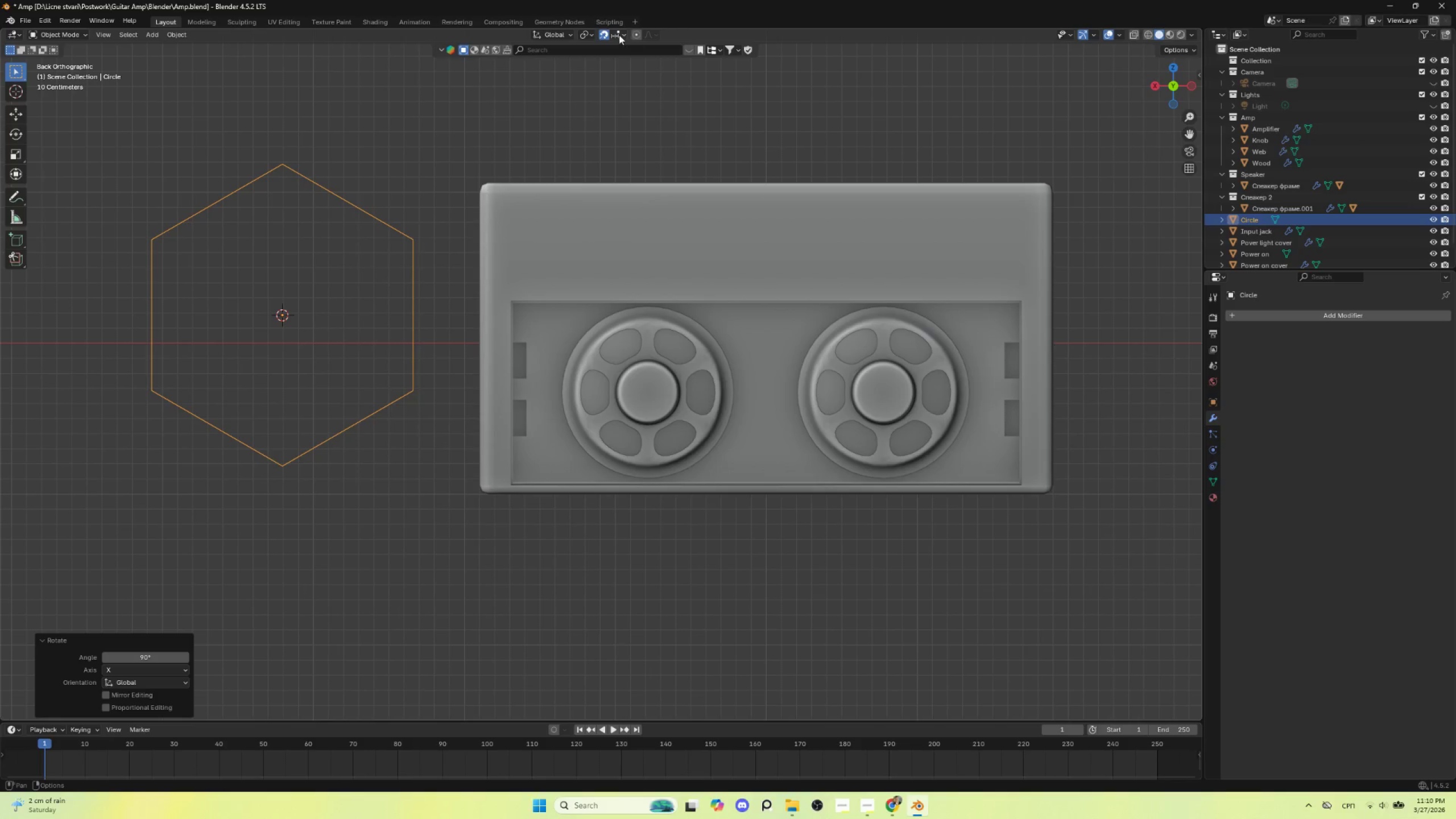 
left_click([621, 33])
 